 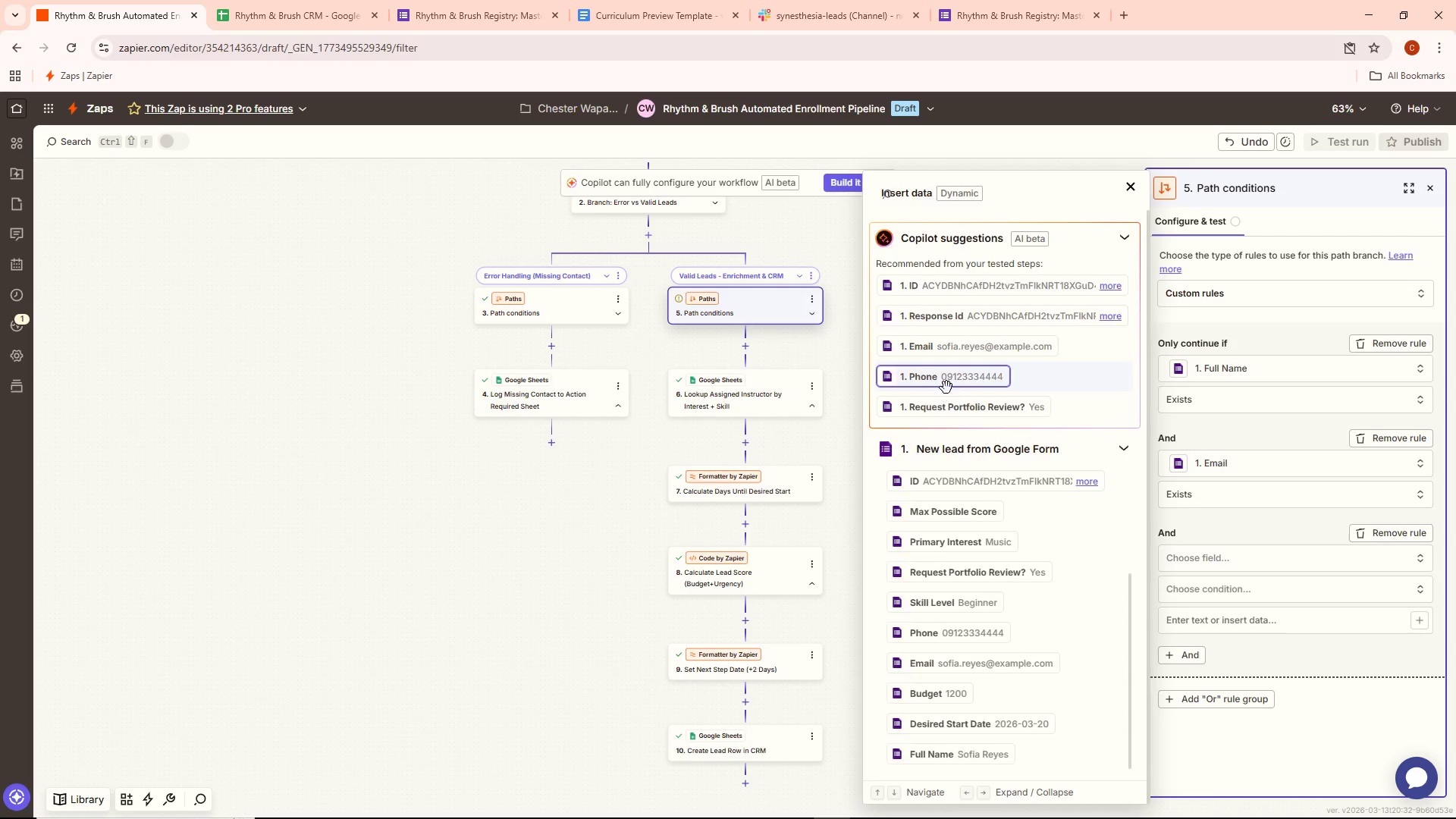 
left_click([1244, 592])
 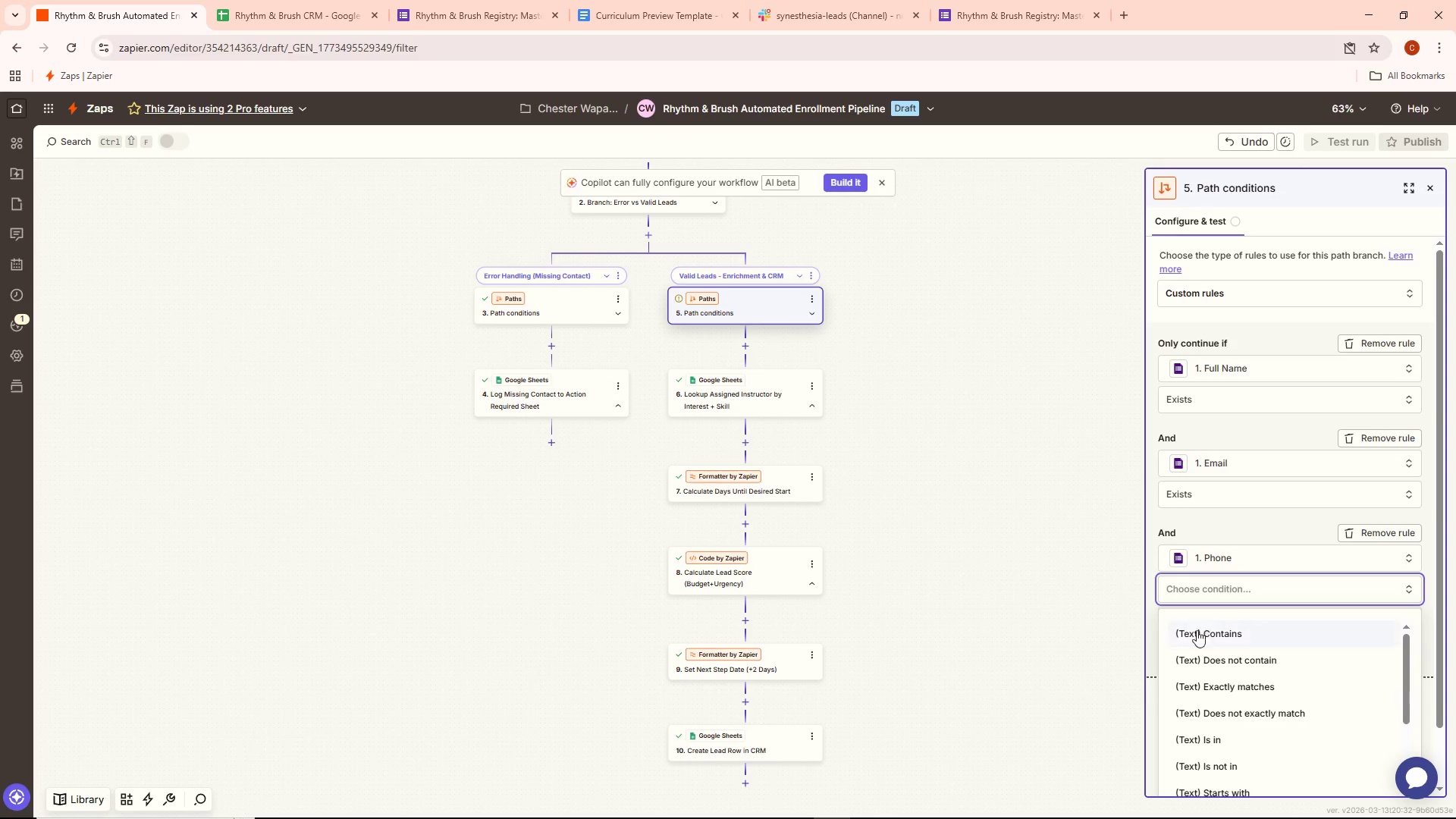 
scroll: coordinate [1235, 751], scroll_direction: down, amount: 6.0
 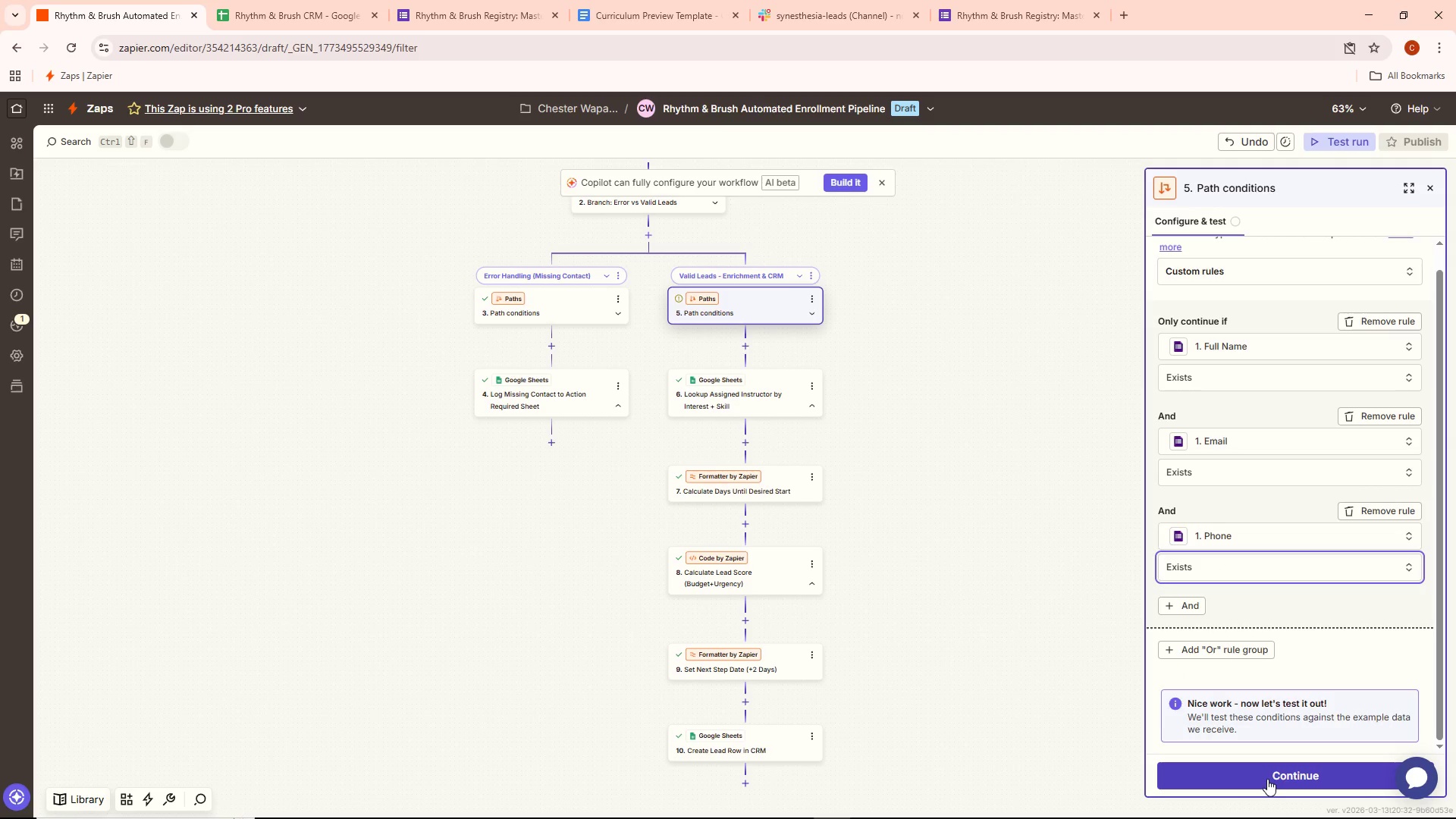 
left_click([1267, 778])
 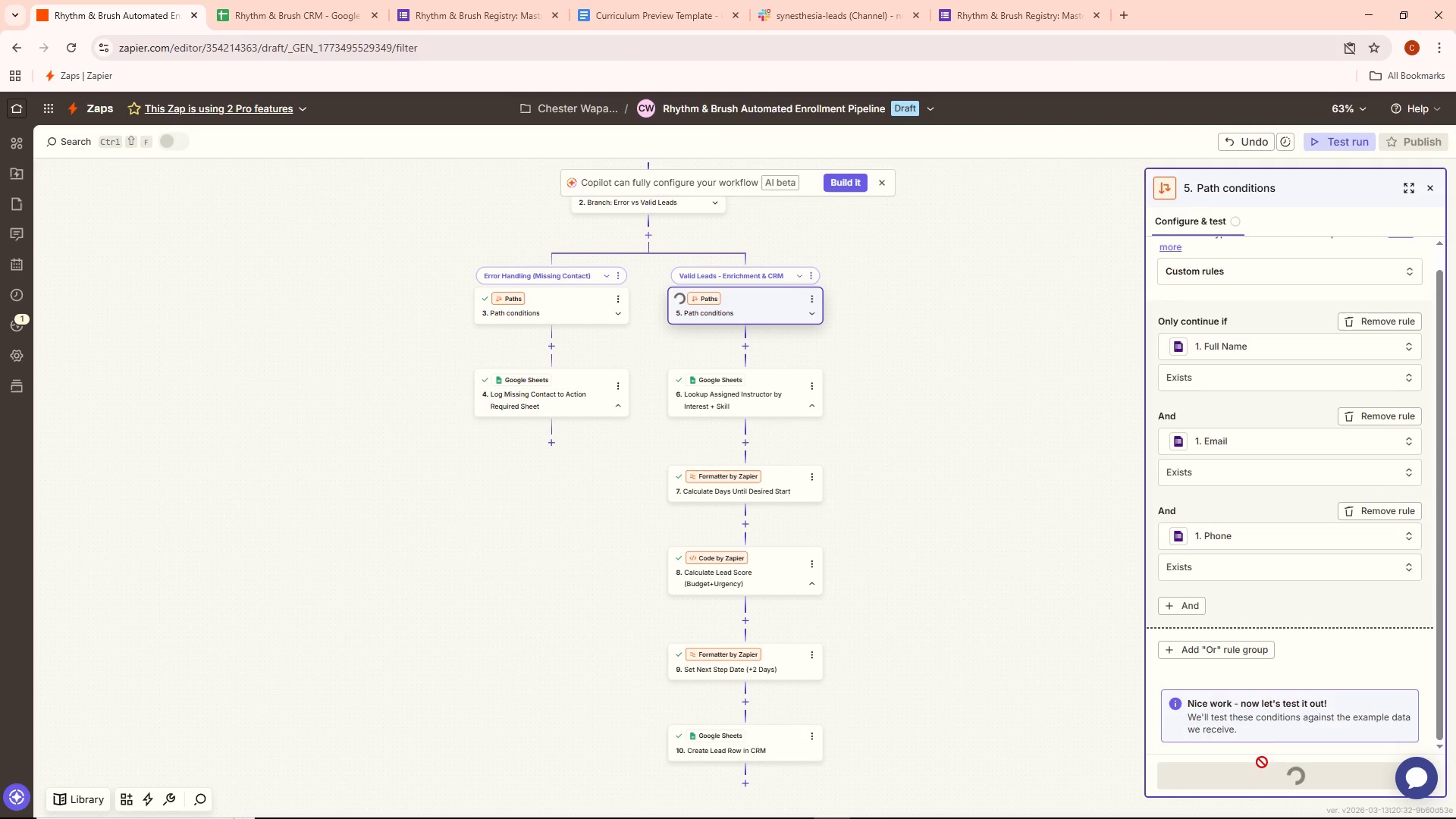 
scroll: coordinate [1291, 623], scroll_direction: down, amount: 10.0
 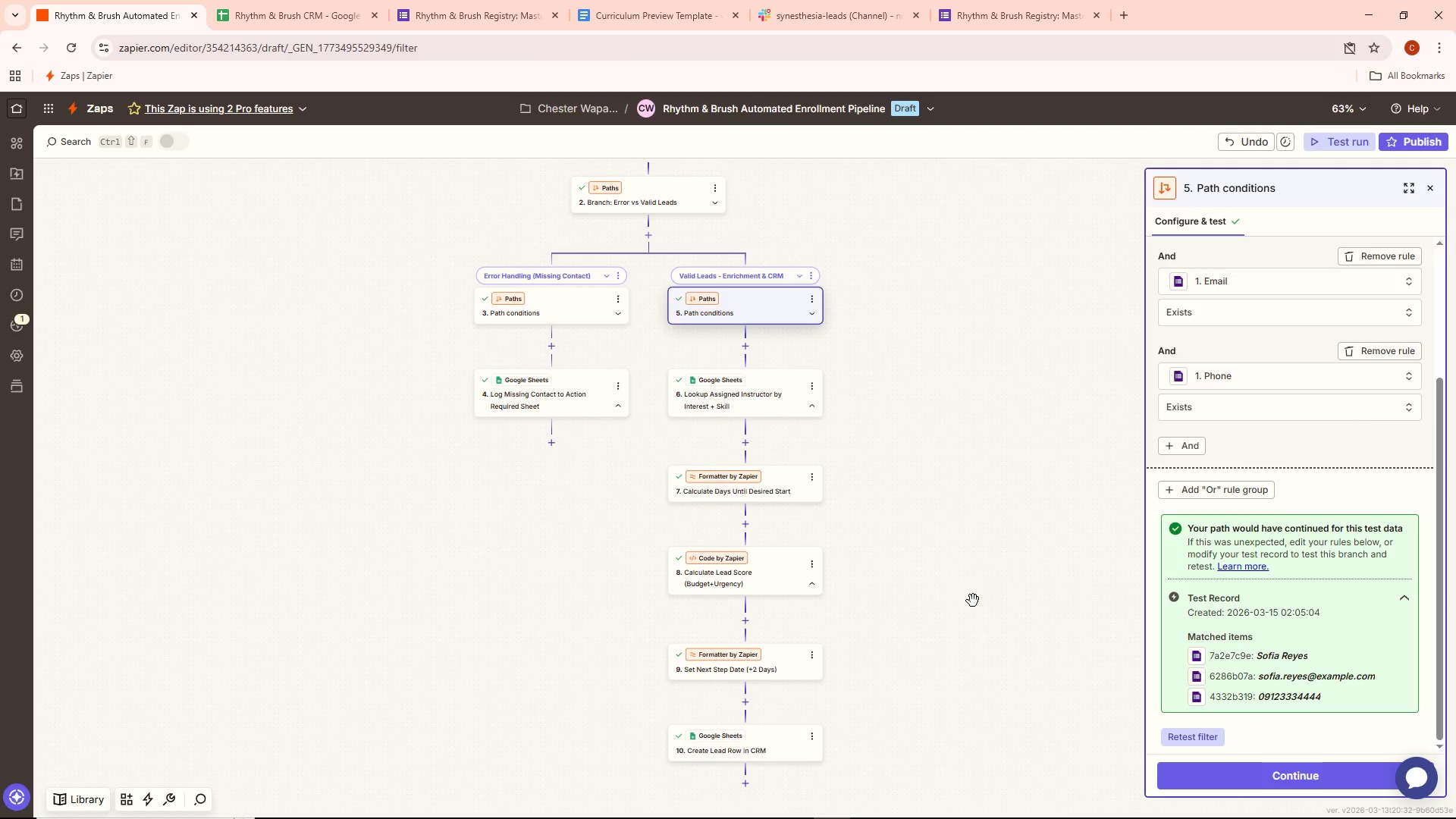 
left_click([973, 601])
 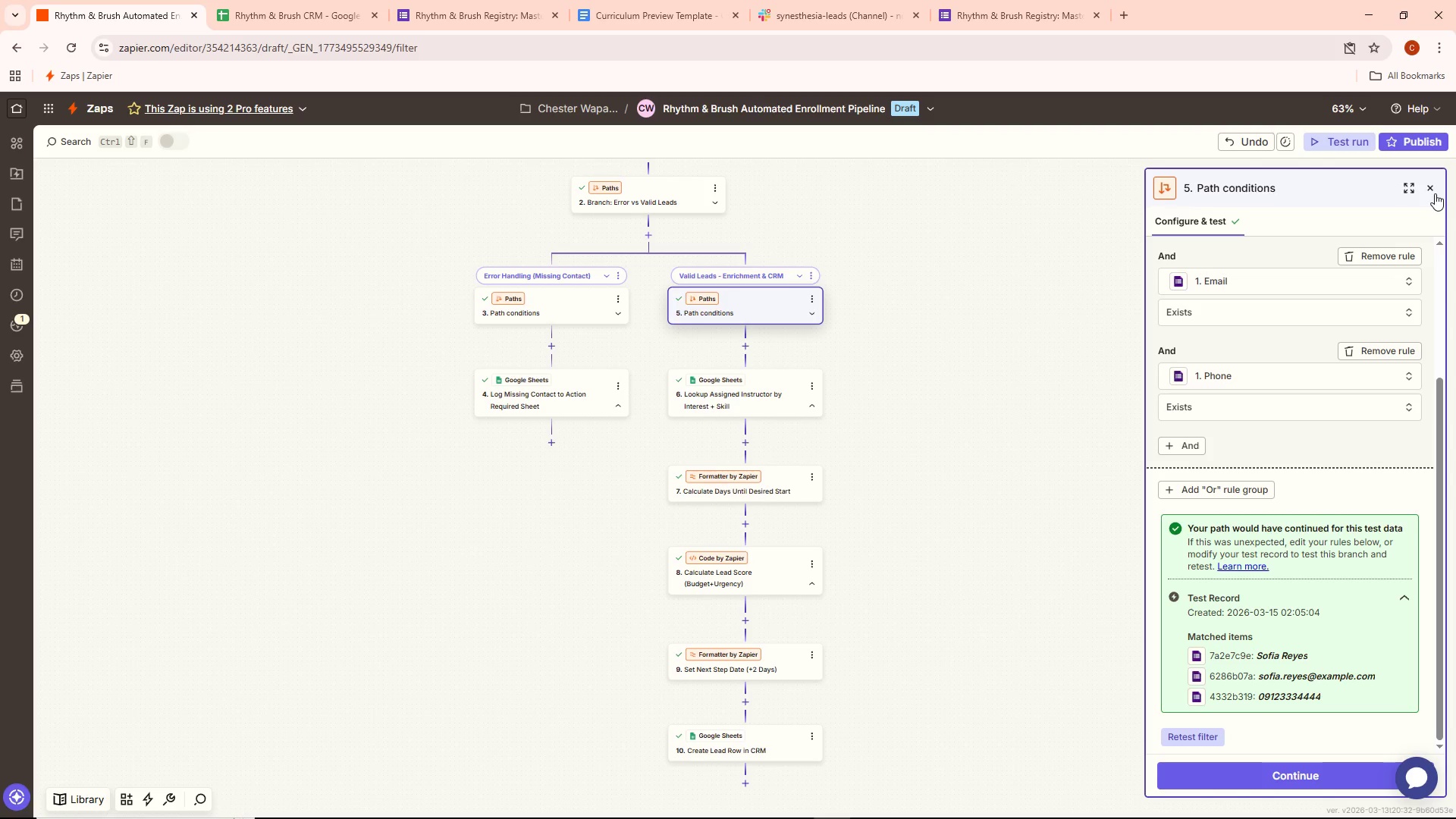 
scroll: coordinate [1003, 506], scroll_direction: up, amount: 6.0
 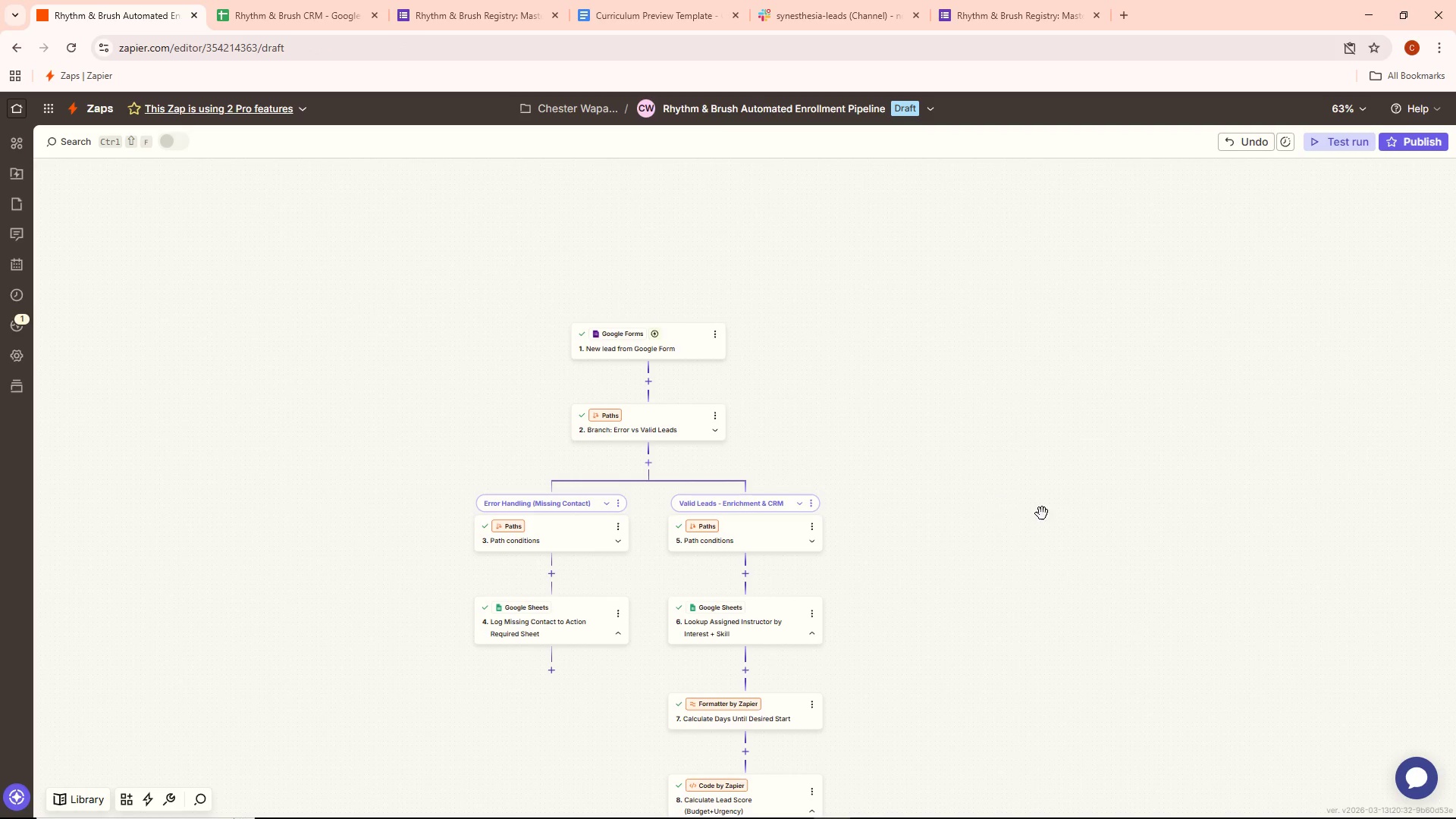 
scroll: coordinate [1046, 518], scroll_direction: down, amount: 3.0
 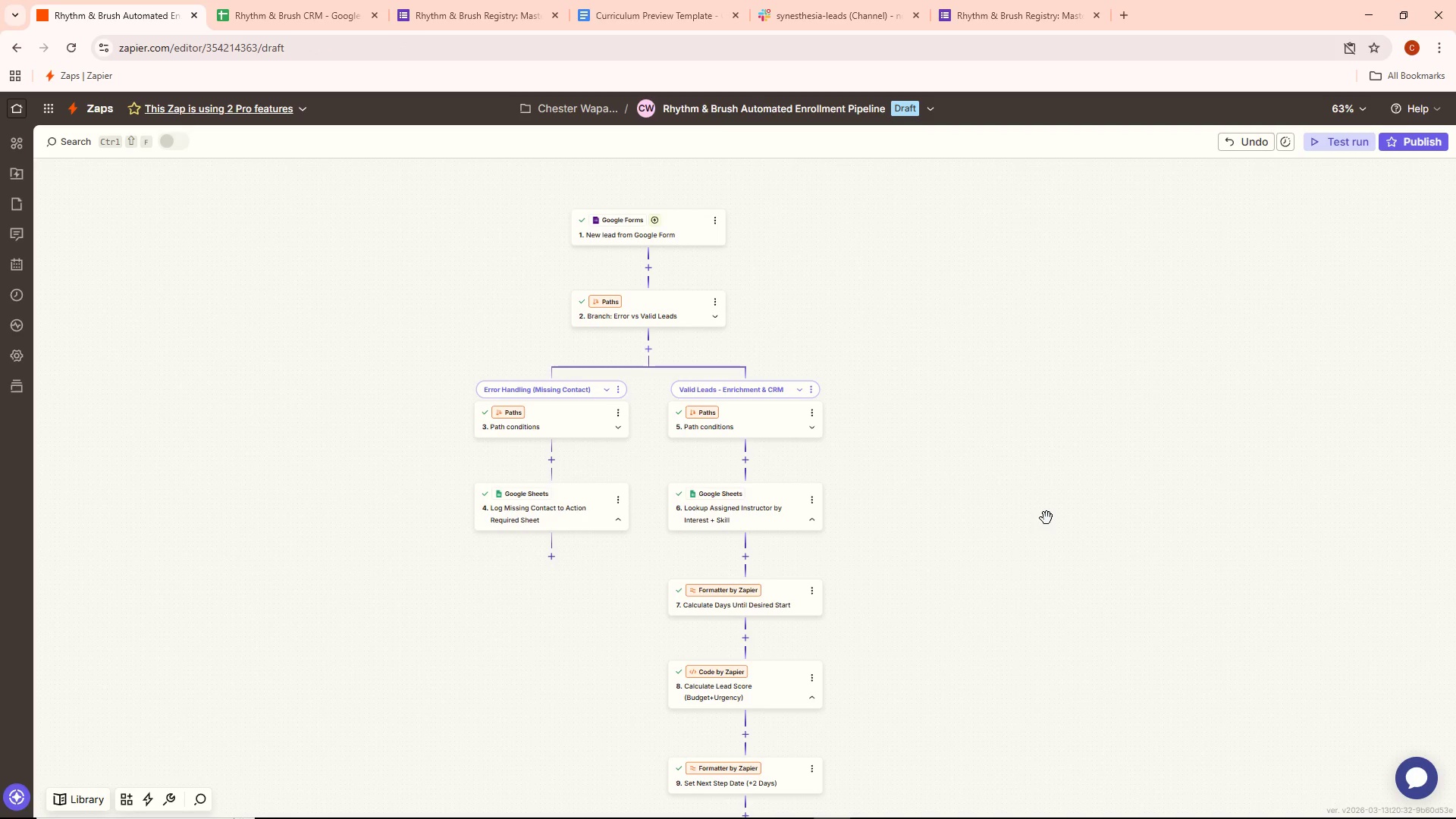 
wait(20.08)
 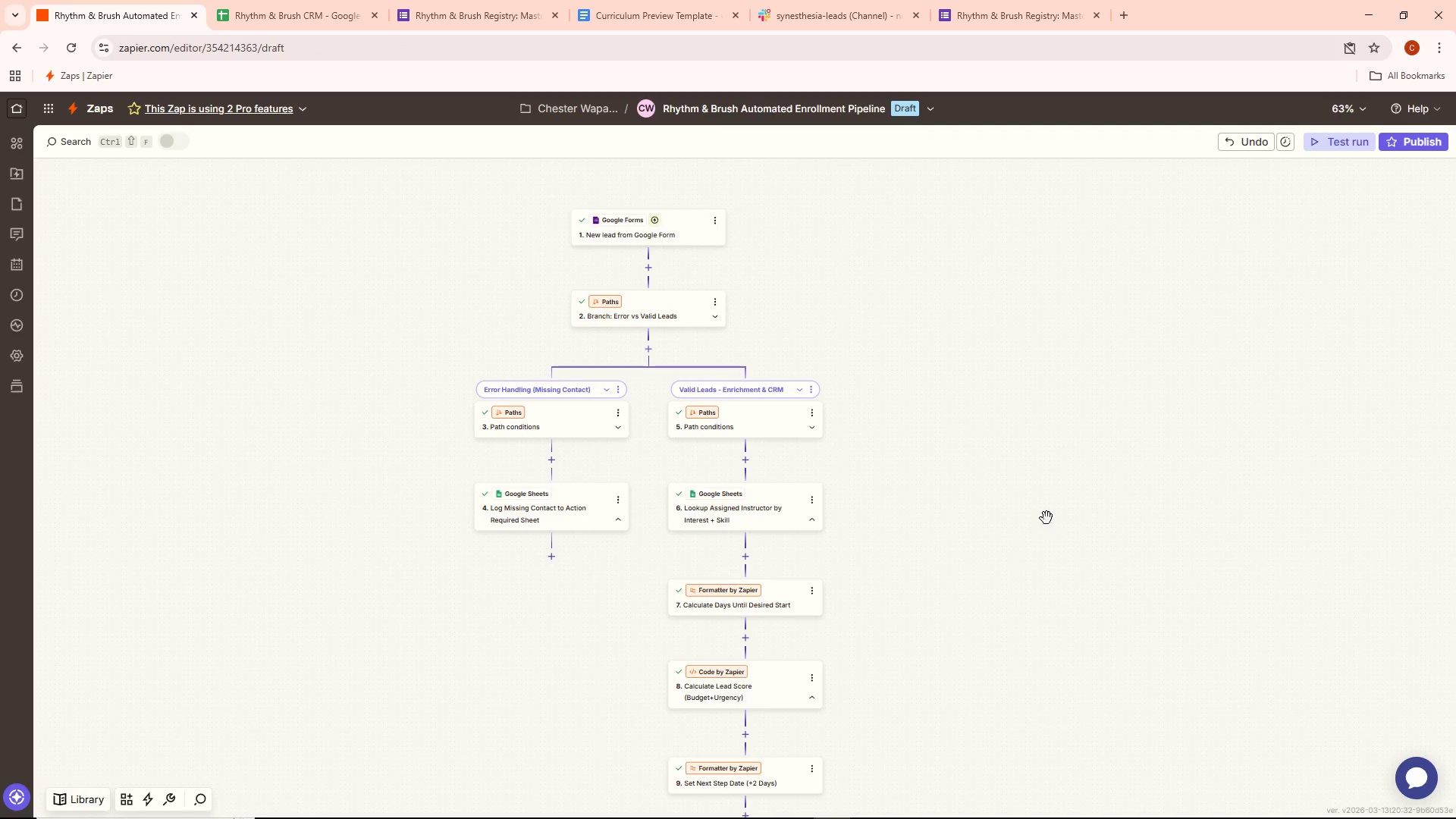 
left_click_drag(start_coordinate=[259, 0], to_coordinate=[266, 0])
 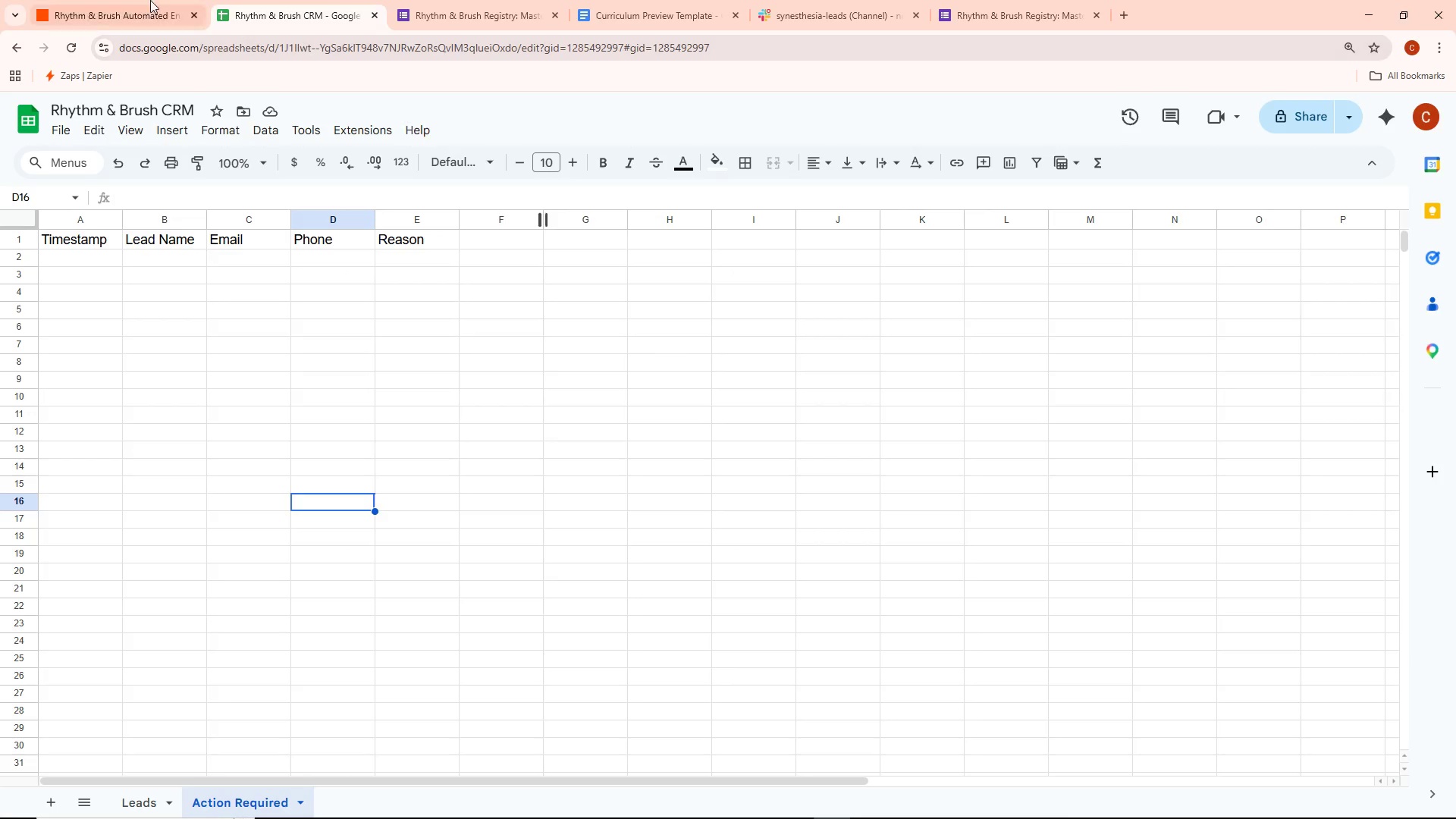 
left_click([127, 0])
 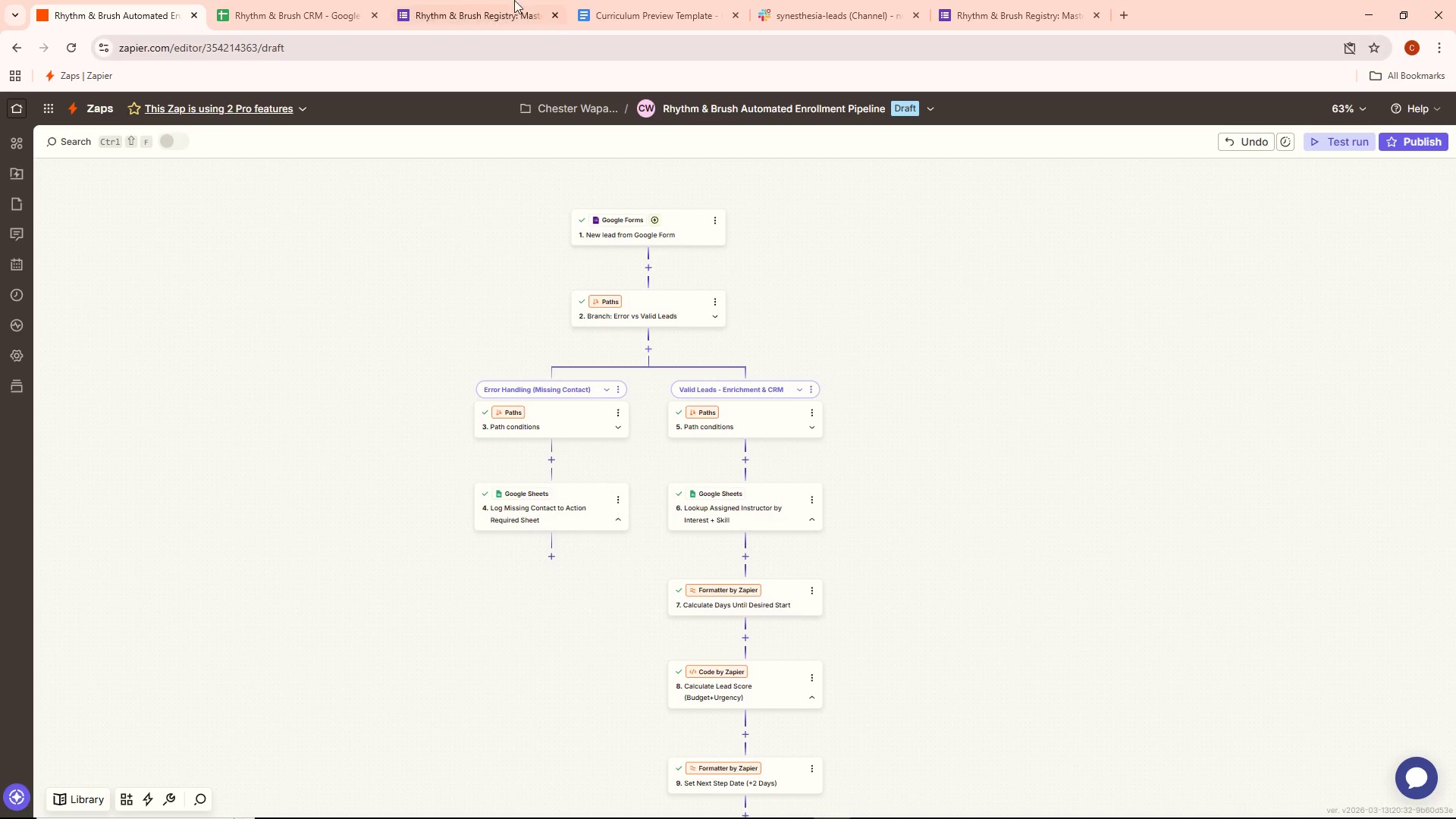 
left_click([444, 0])
 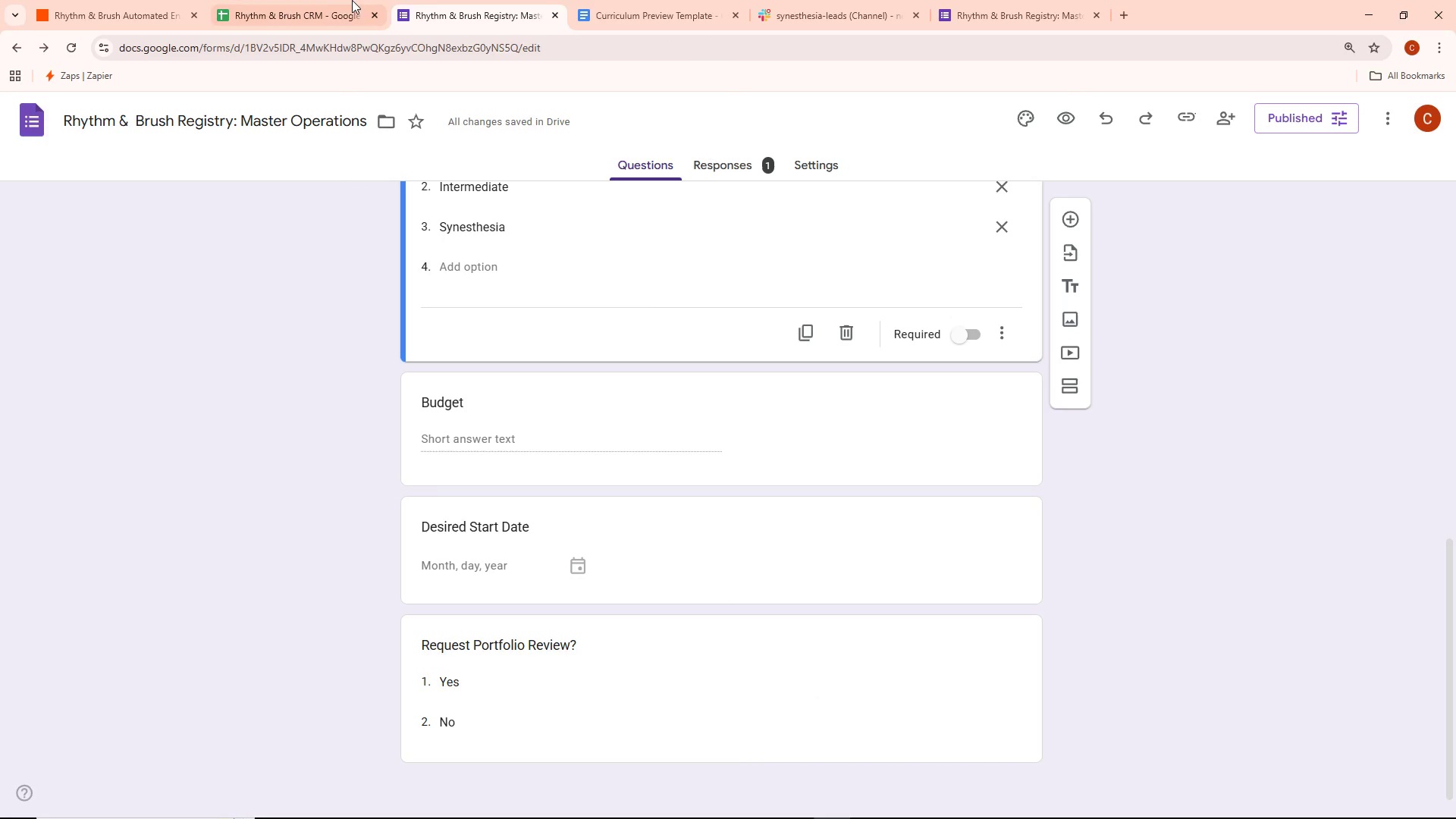 
left_click([318, 0])
 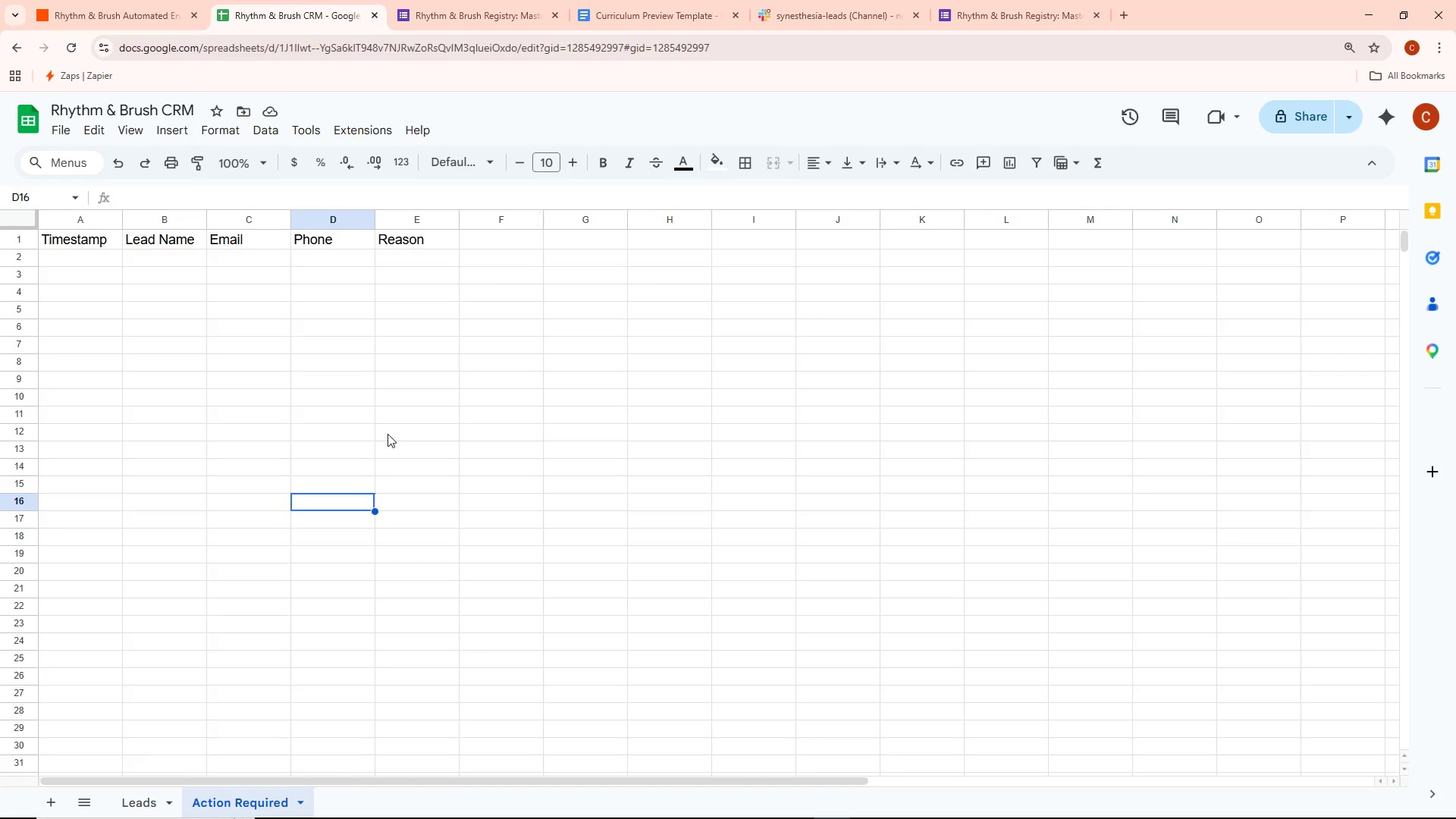 
left_click([148, 23])
 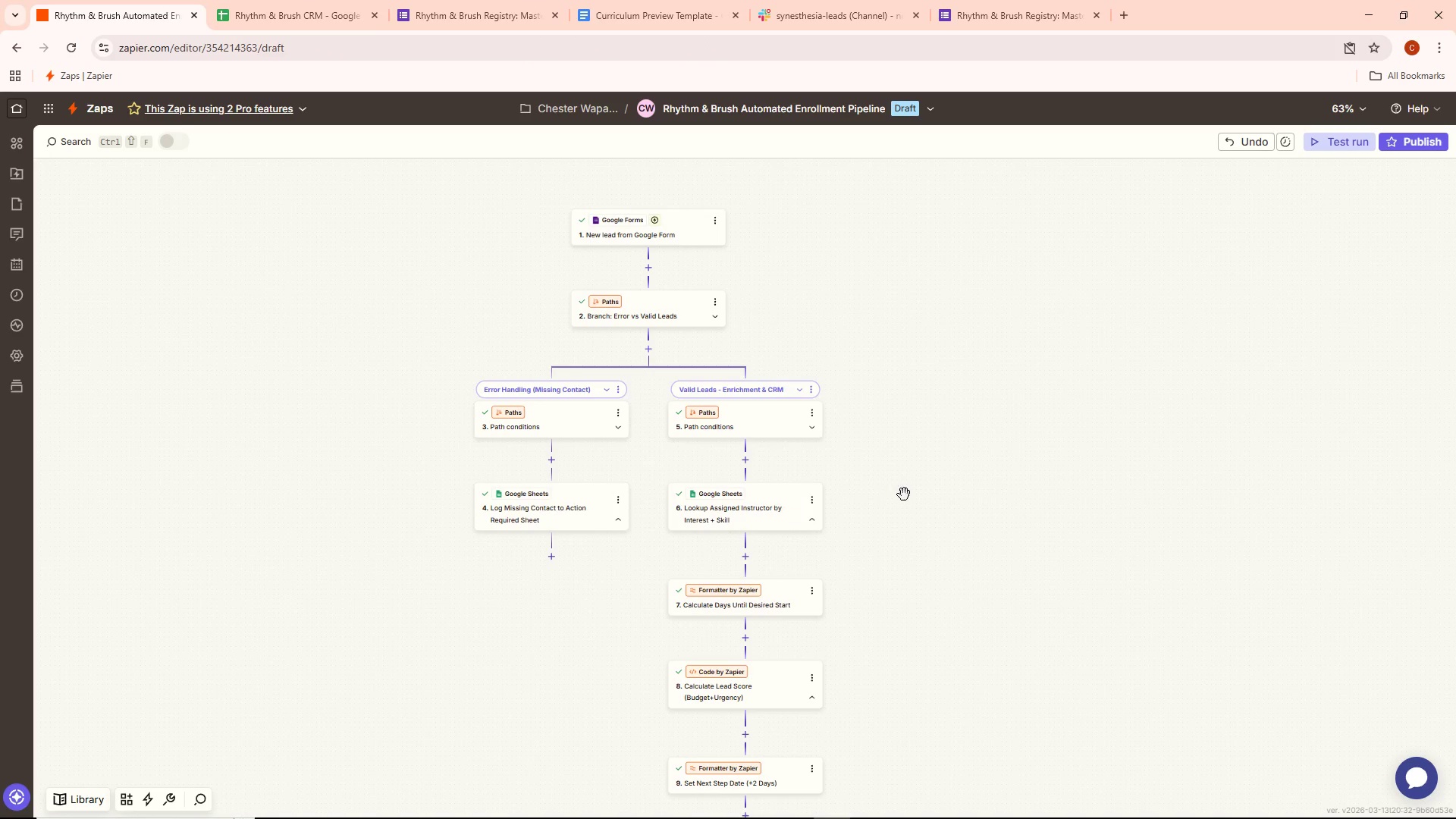 
scroll: coordinate [1029, 538], scroll_direction: down, amount: 4.0
 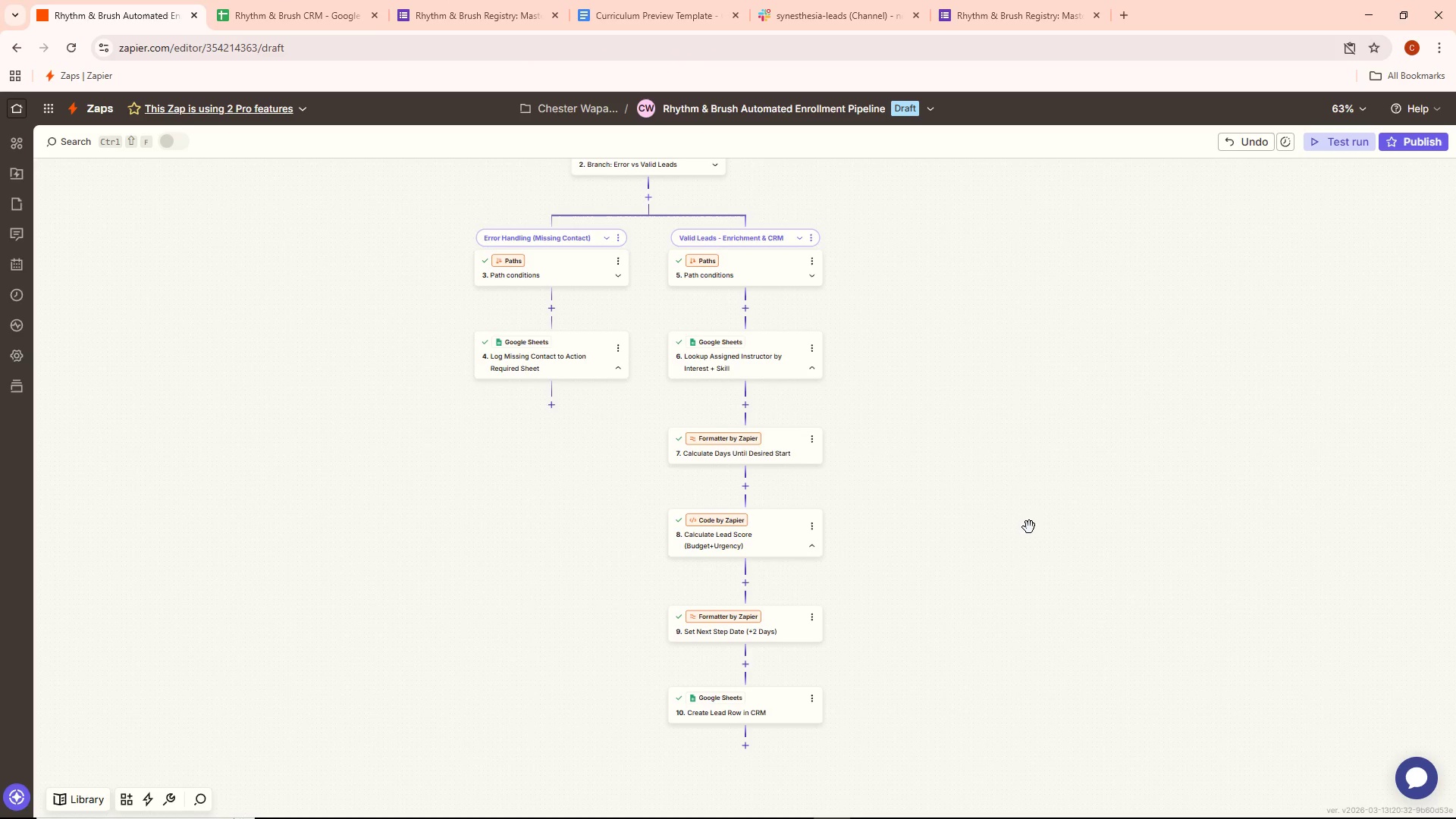 
wait(10.12)
 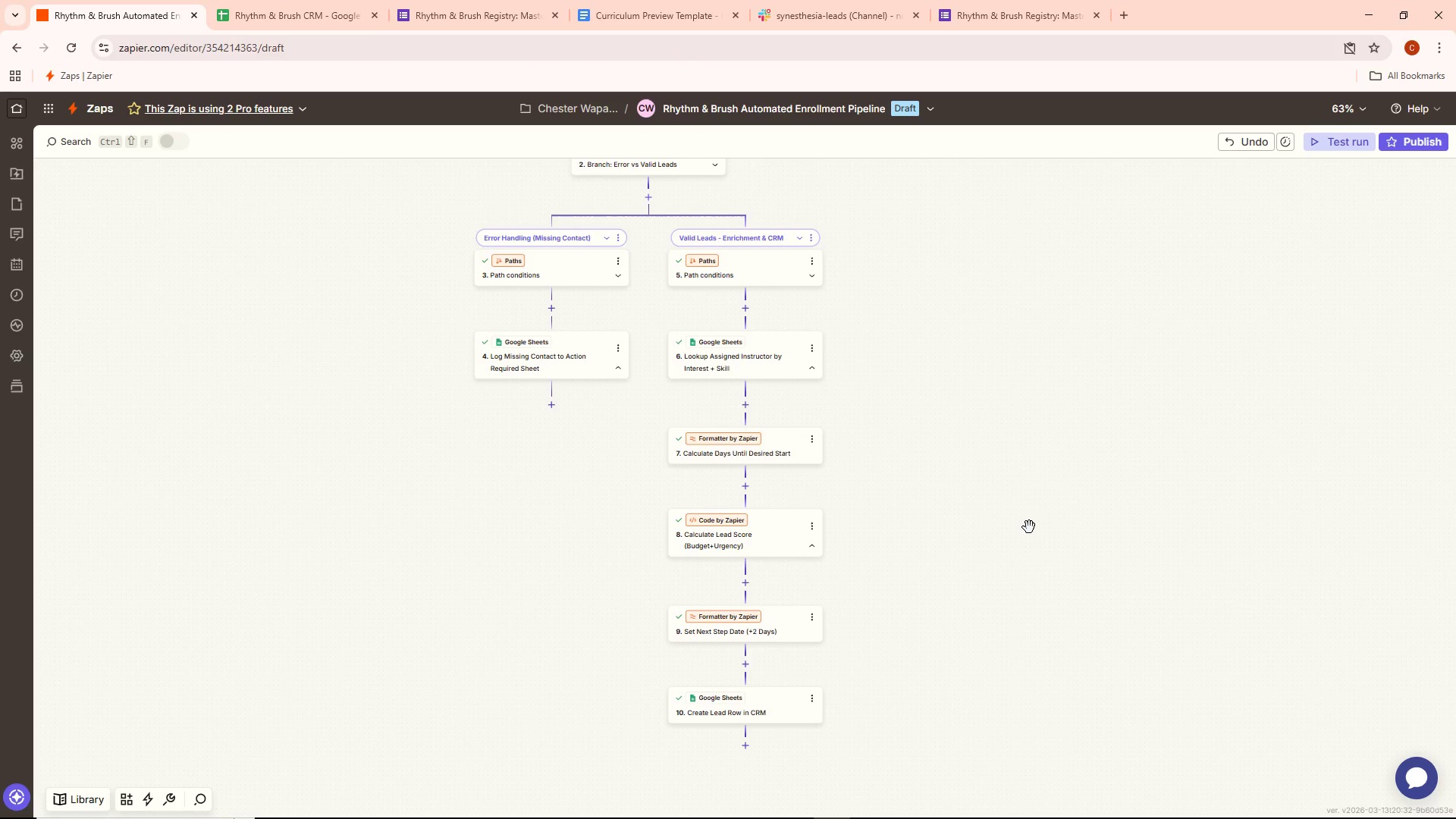 
left_click([996, 22])
 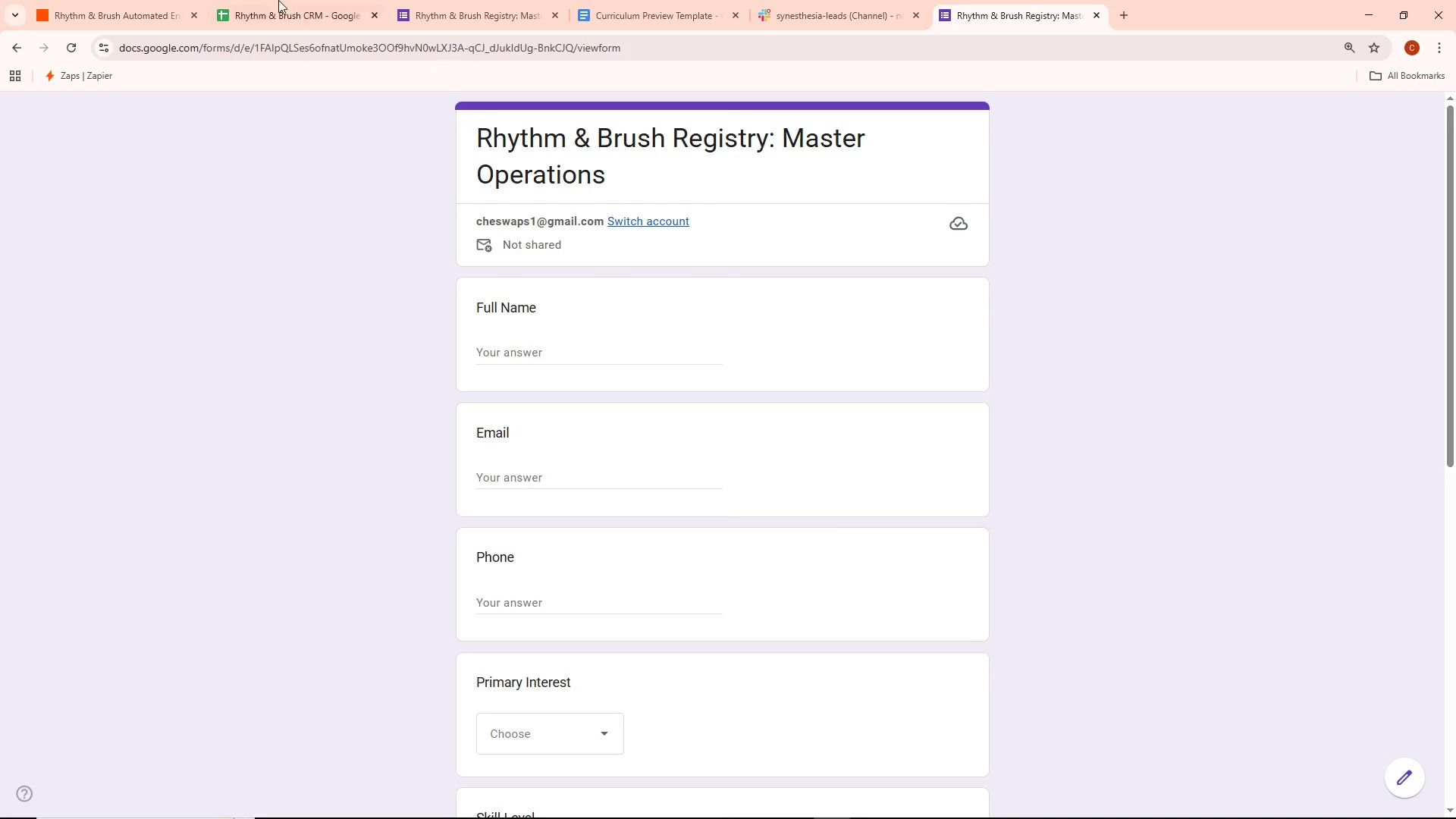 
left_click([120, 0])
 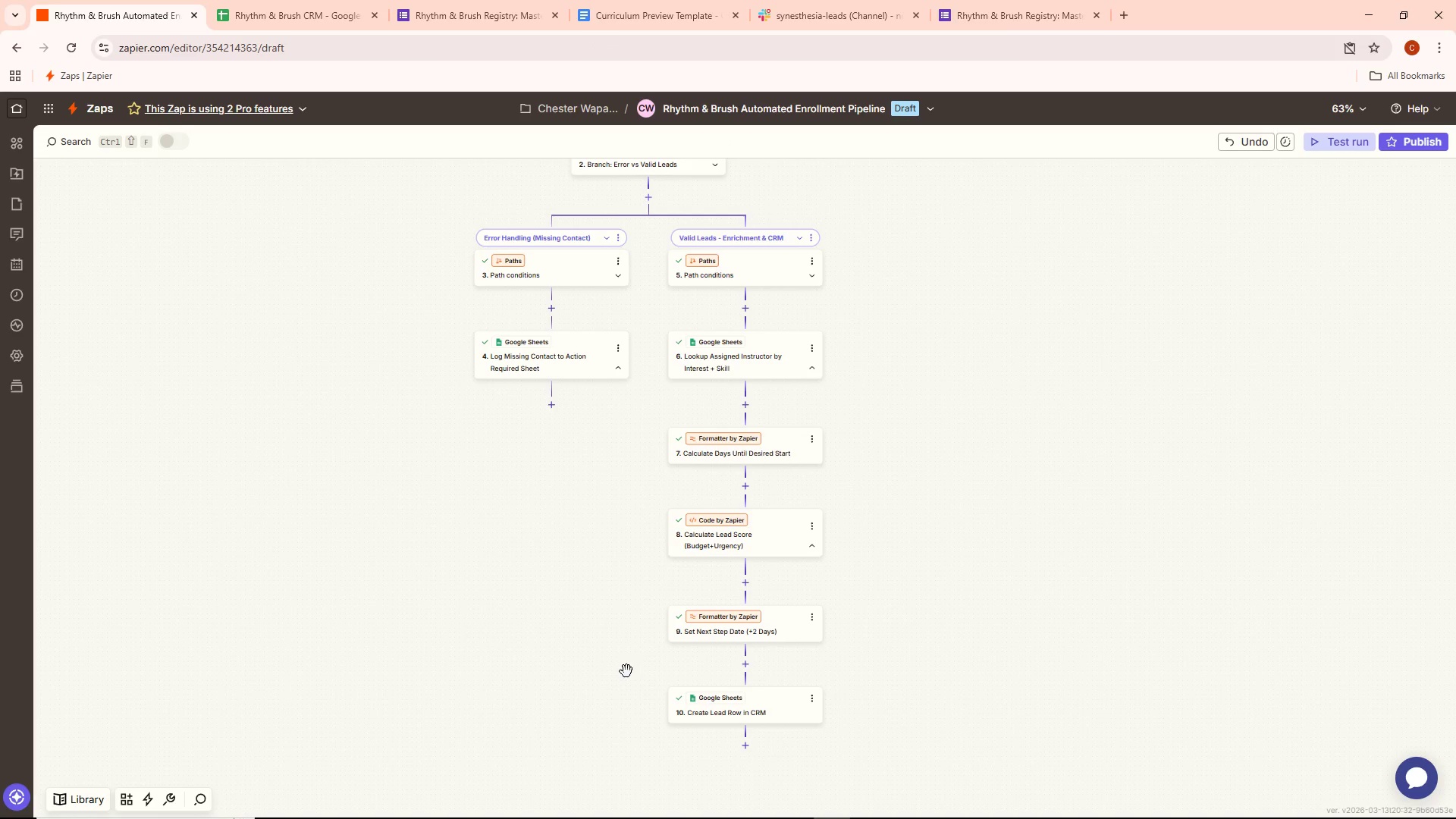 
wait(10.02)
 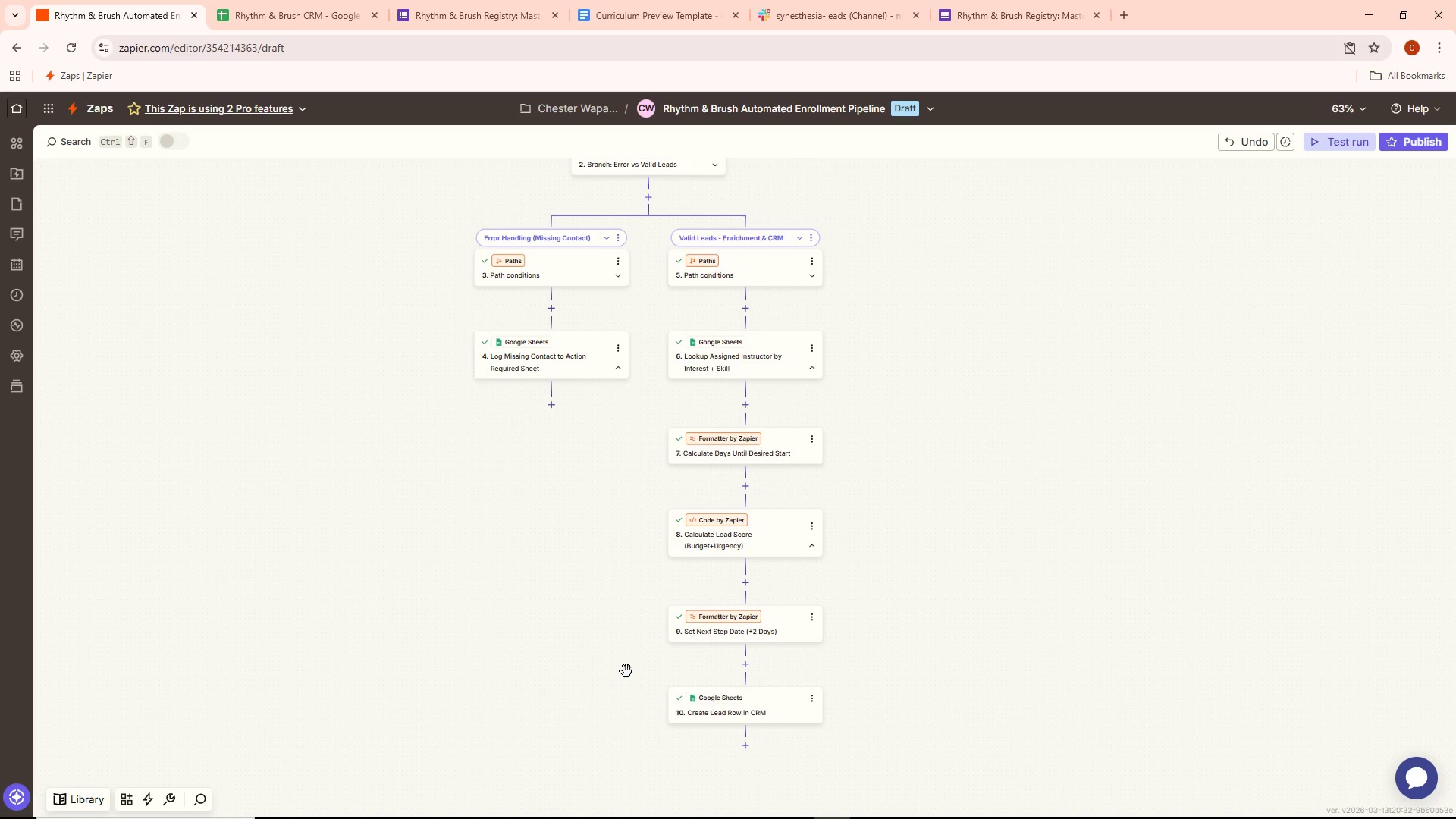 
left_click([277, 0])
 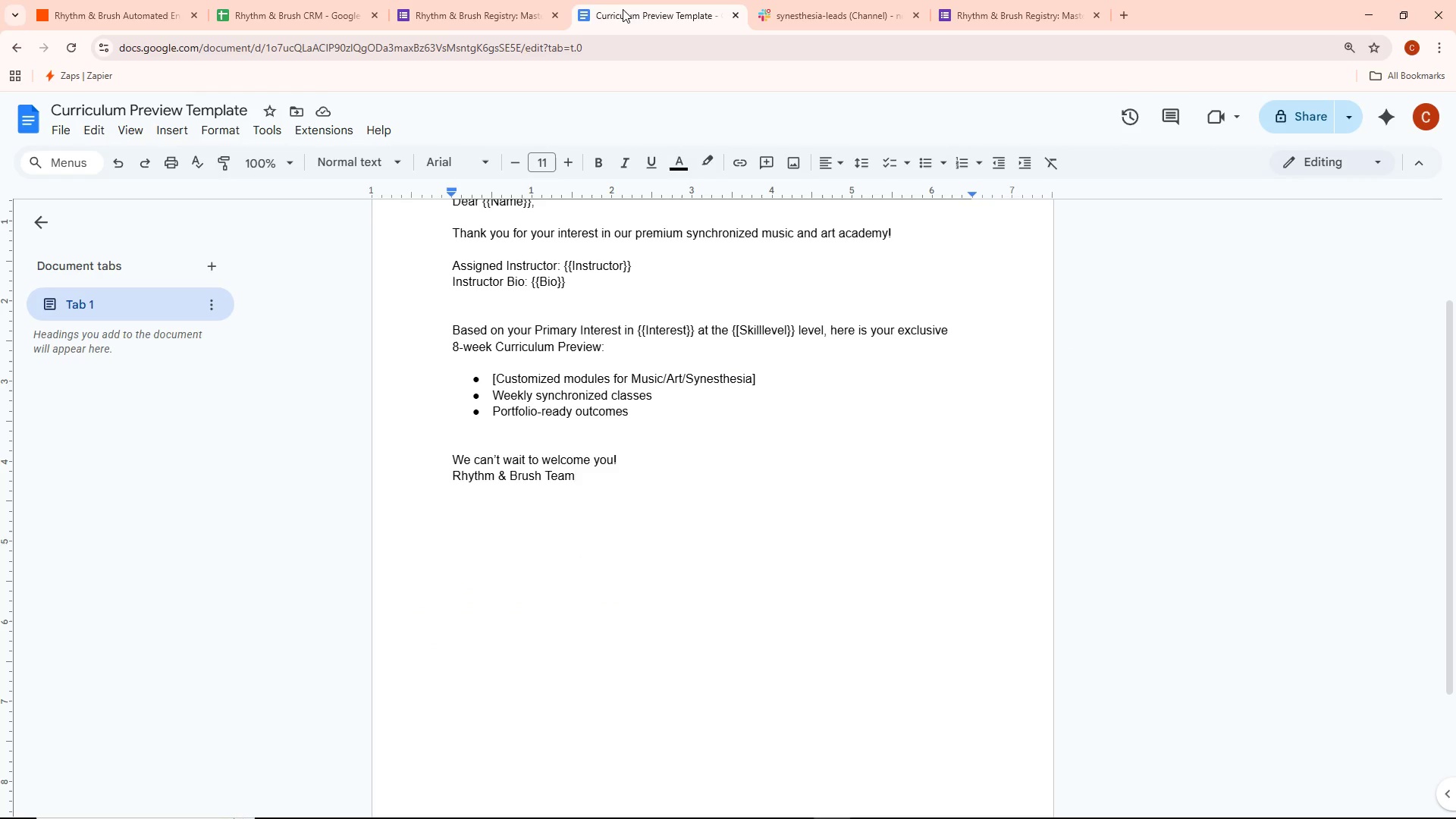 
scroll: coordinate [711, 447], scroll_direction: up, amount: 2.0
 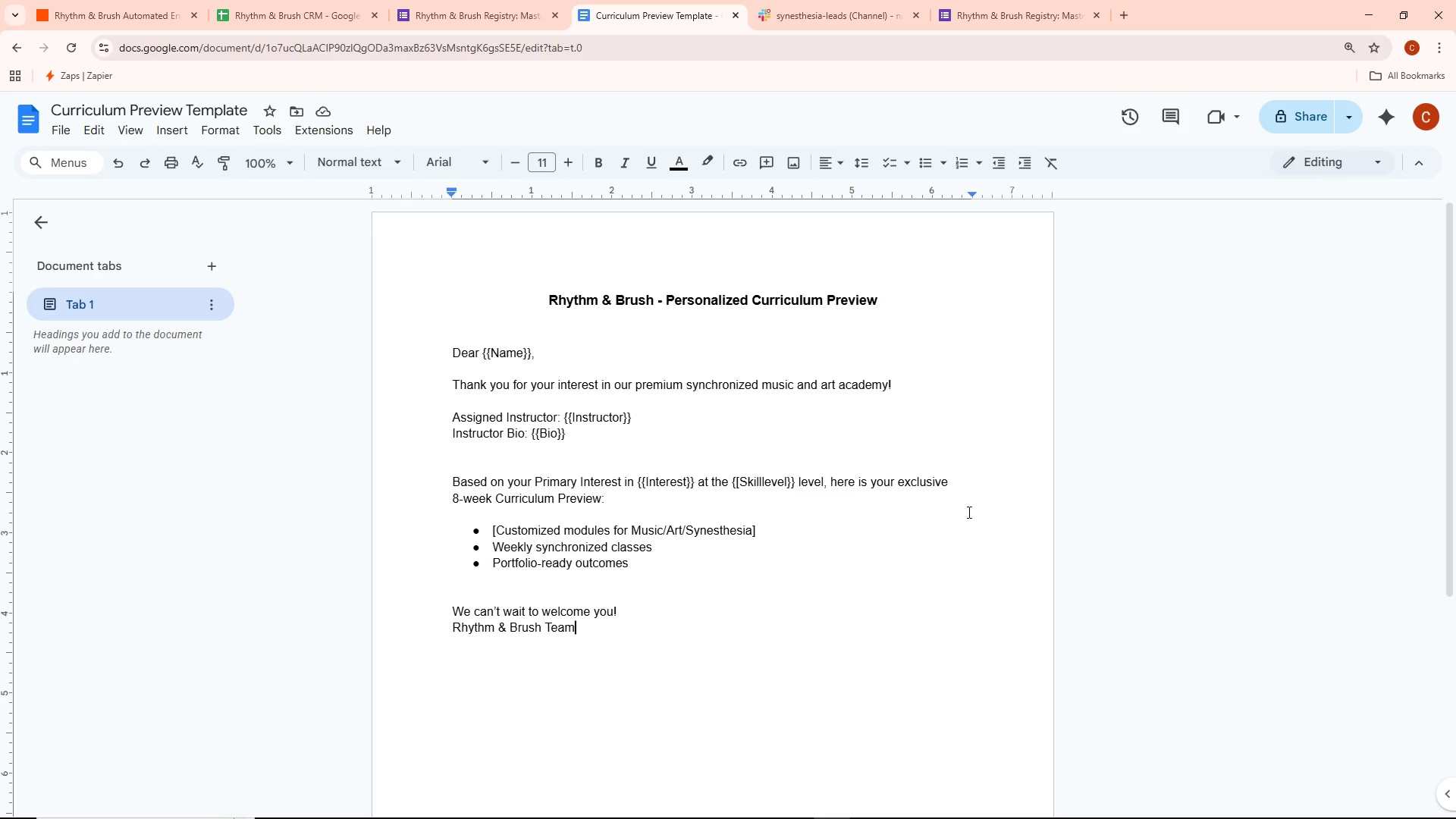 
wait(31.08)
 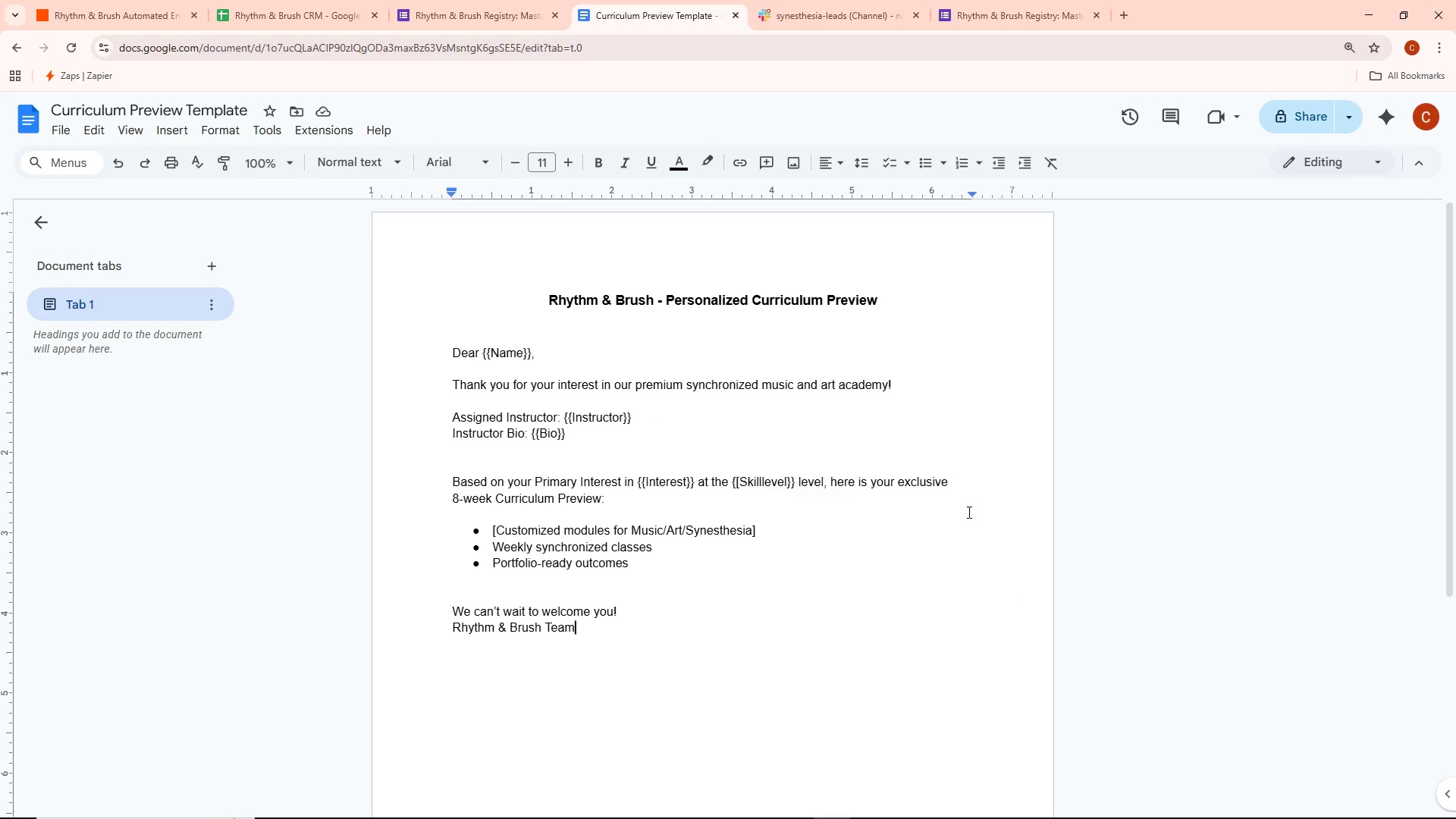 
left_click([89, 0])
 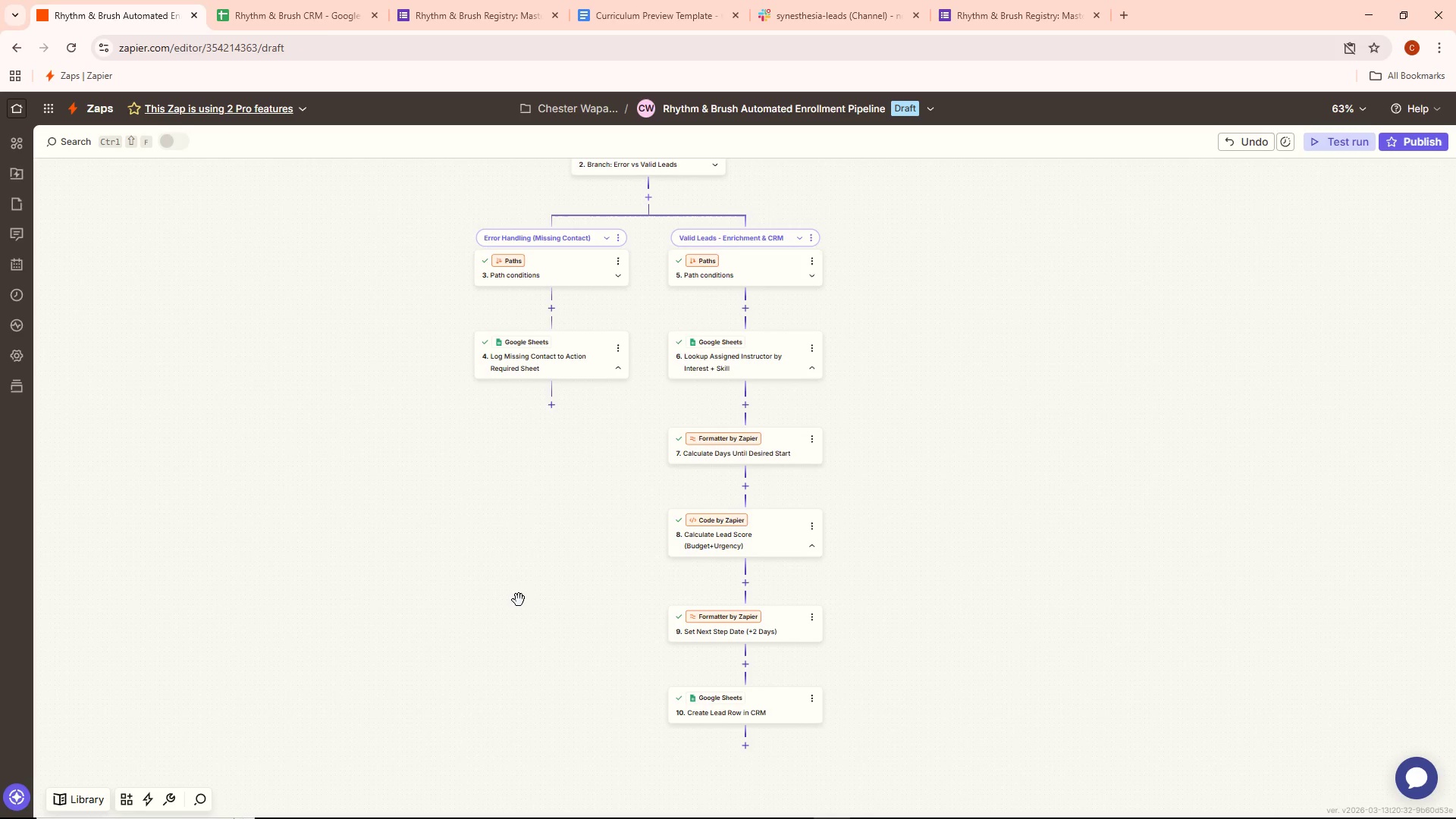 
wait(8.08)
 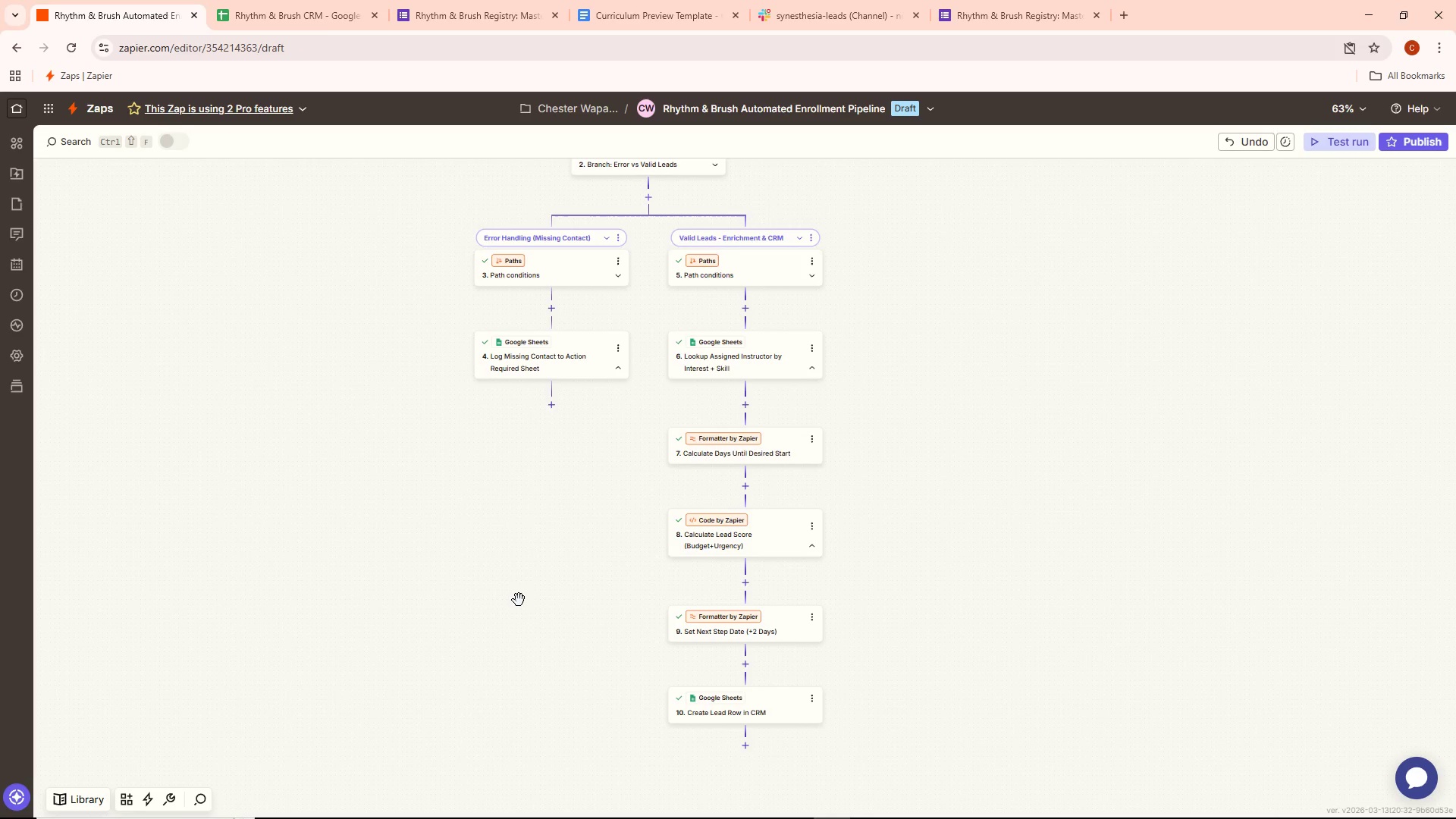 
scroll: coordinate [951, 472], scroll_direction: up, amount: 1.0
 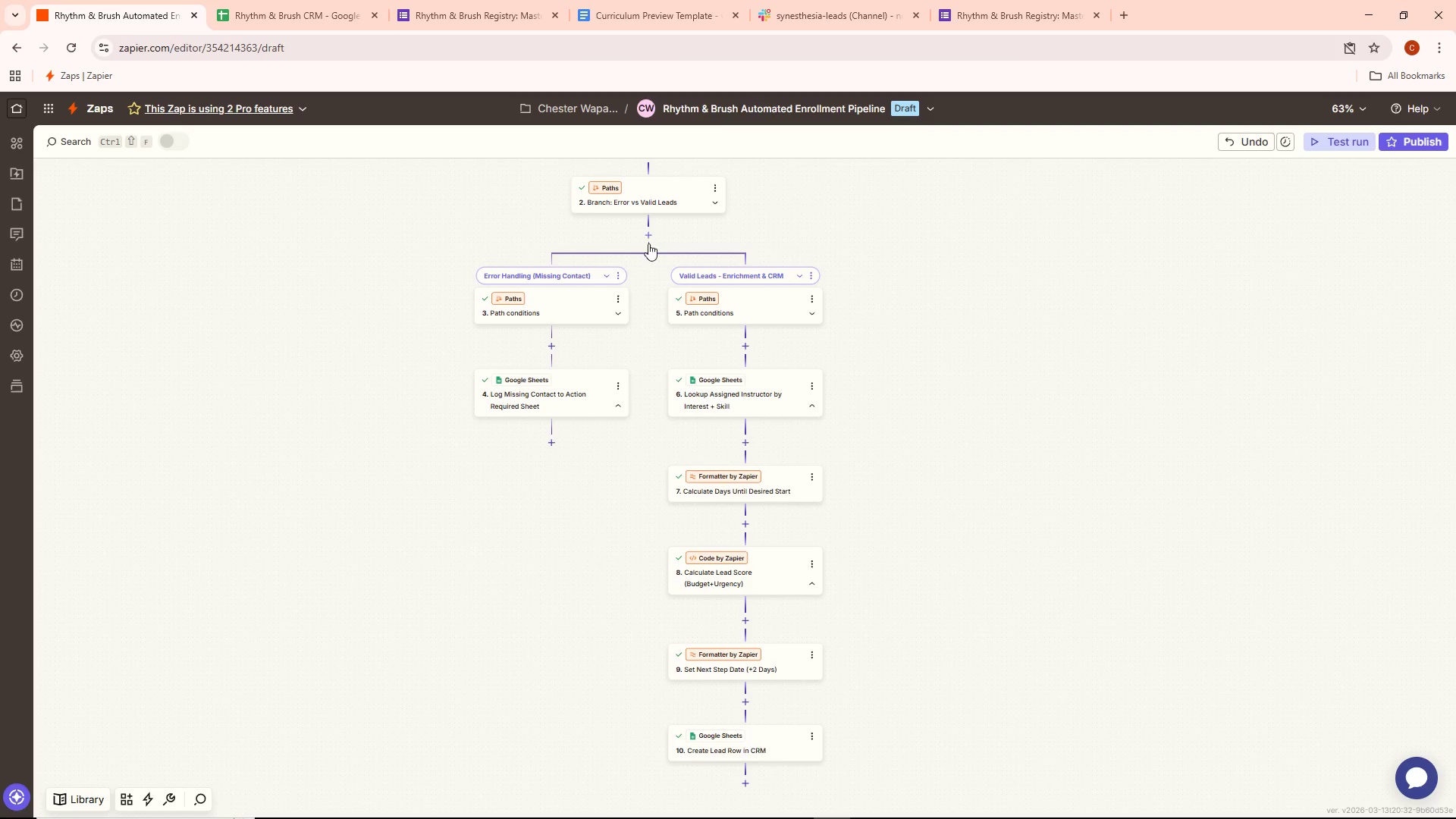 
left_click([648, 234])
 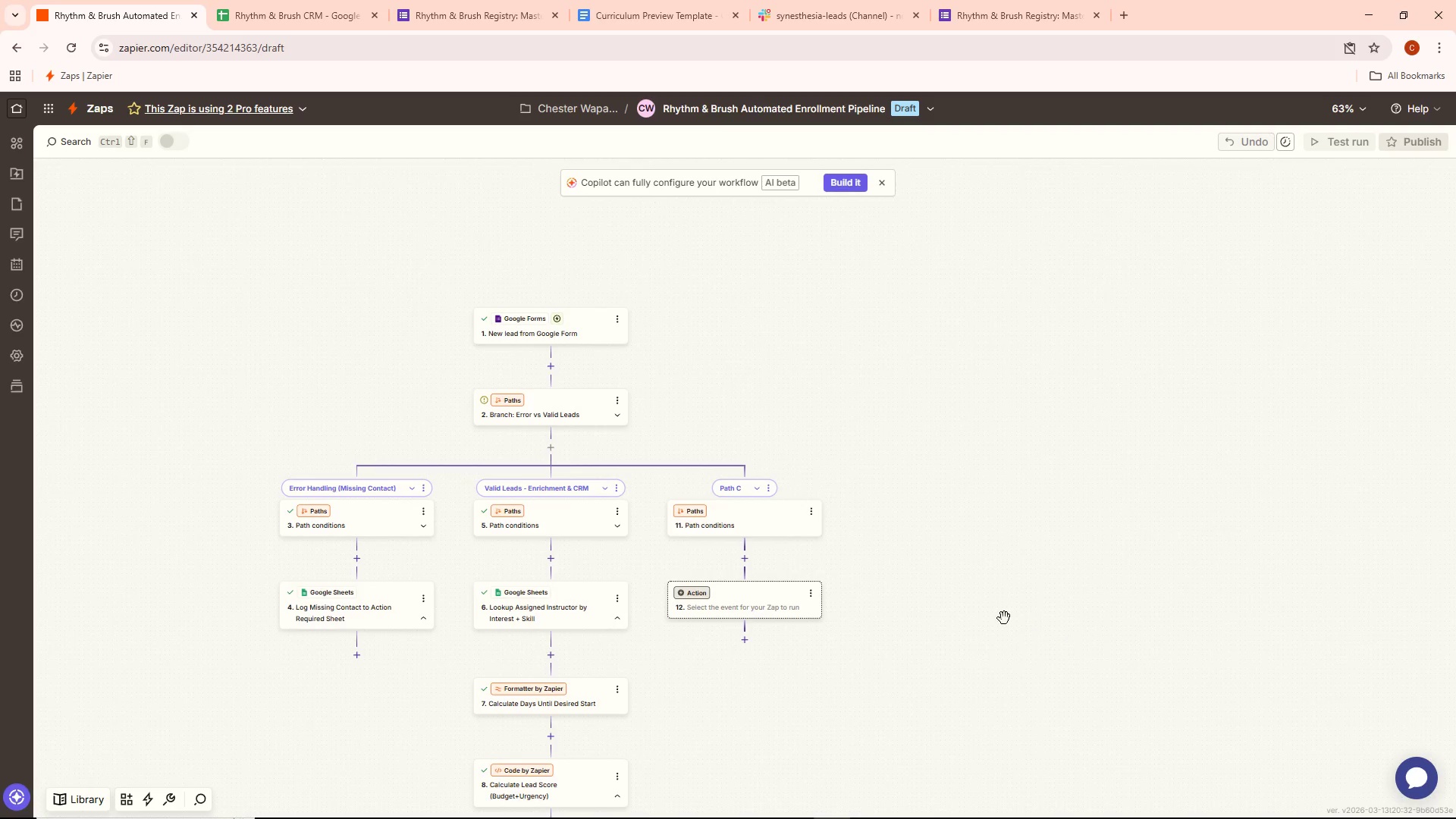 
scroll: coordinate [1032, 628], scroll_direction: down, amount: 3.0
 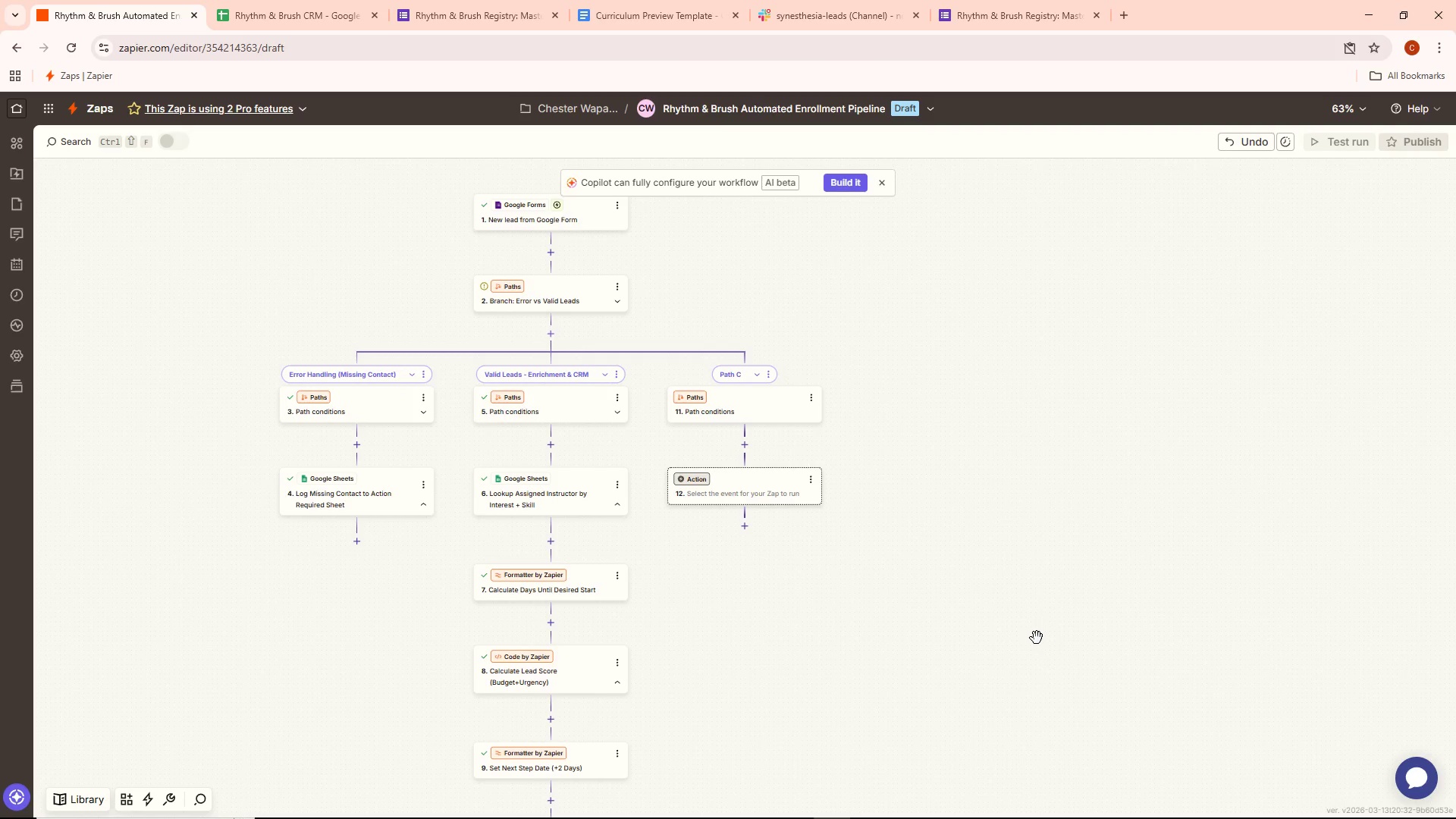 
wait(18.93)
 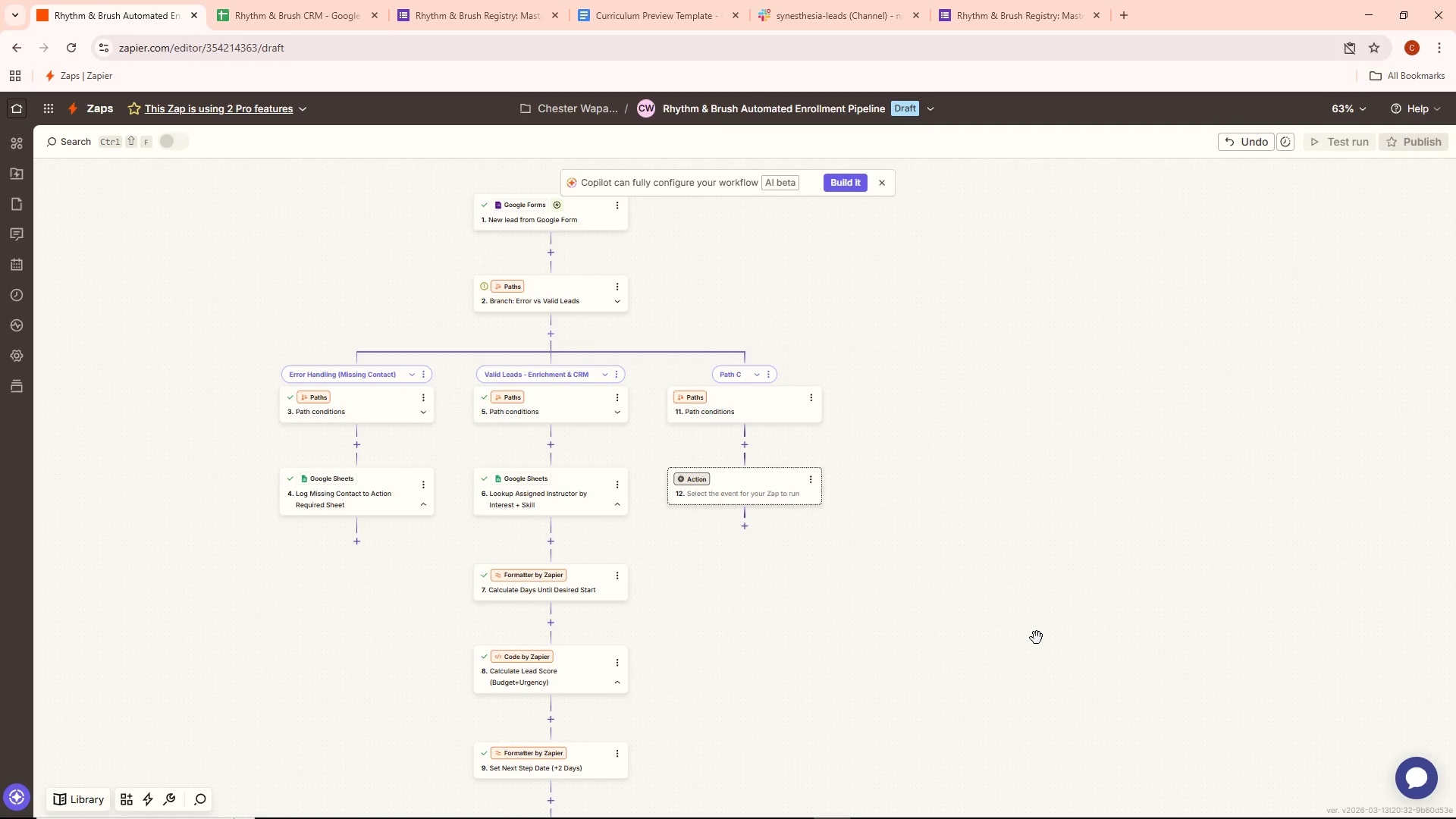 
scroll: coordinate [969, 642], scroll_direction: down, amount: 3.0
 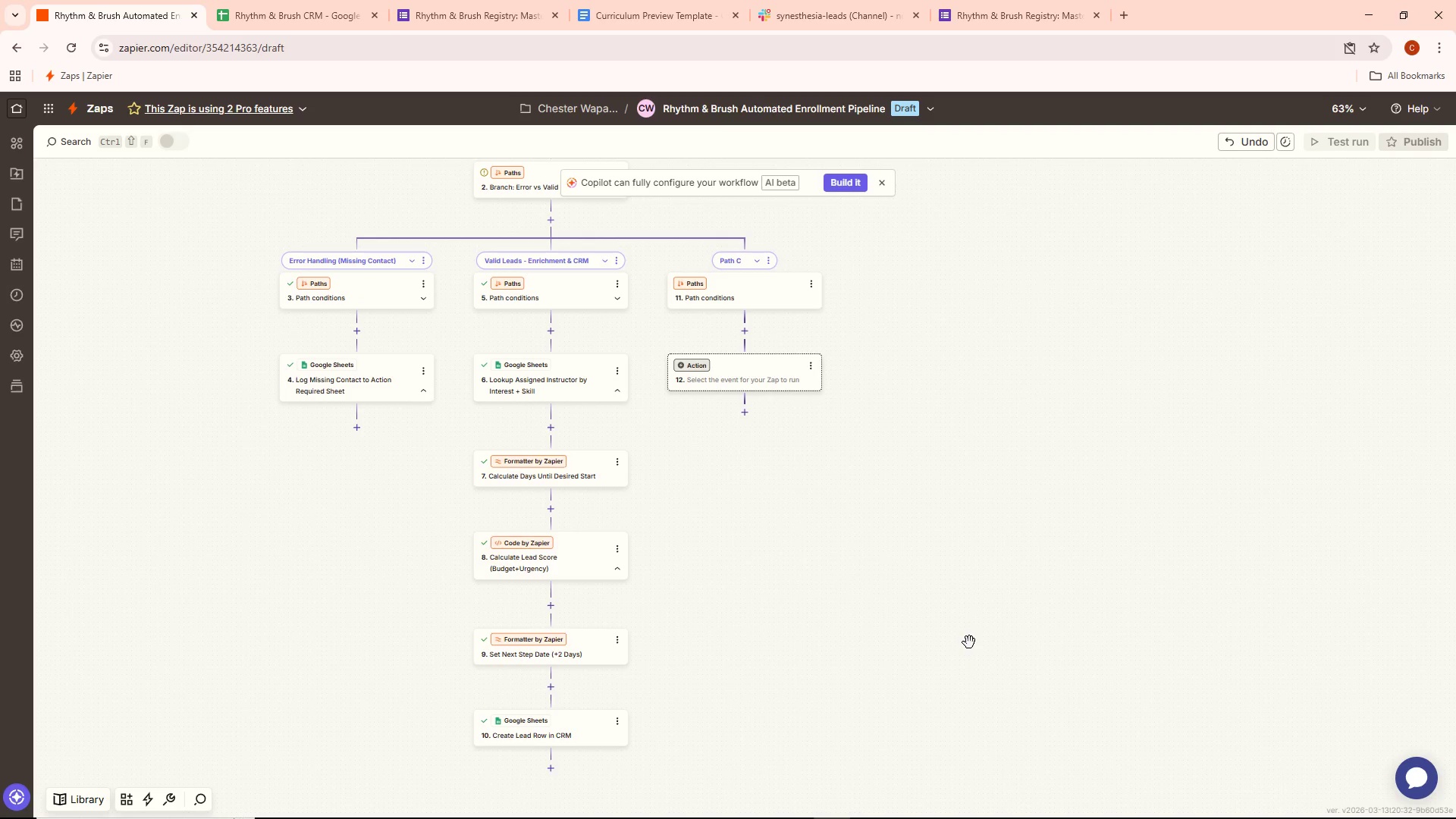 
wait(14.37)
 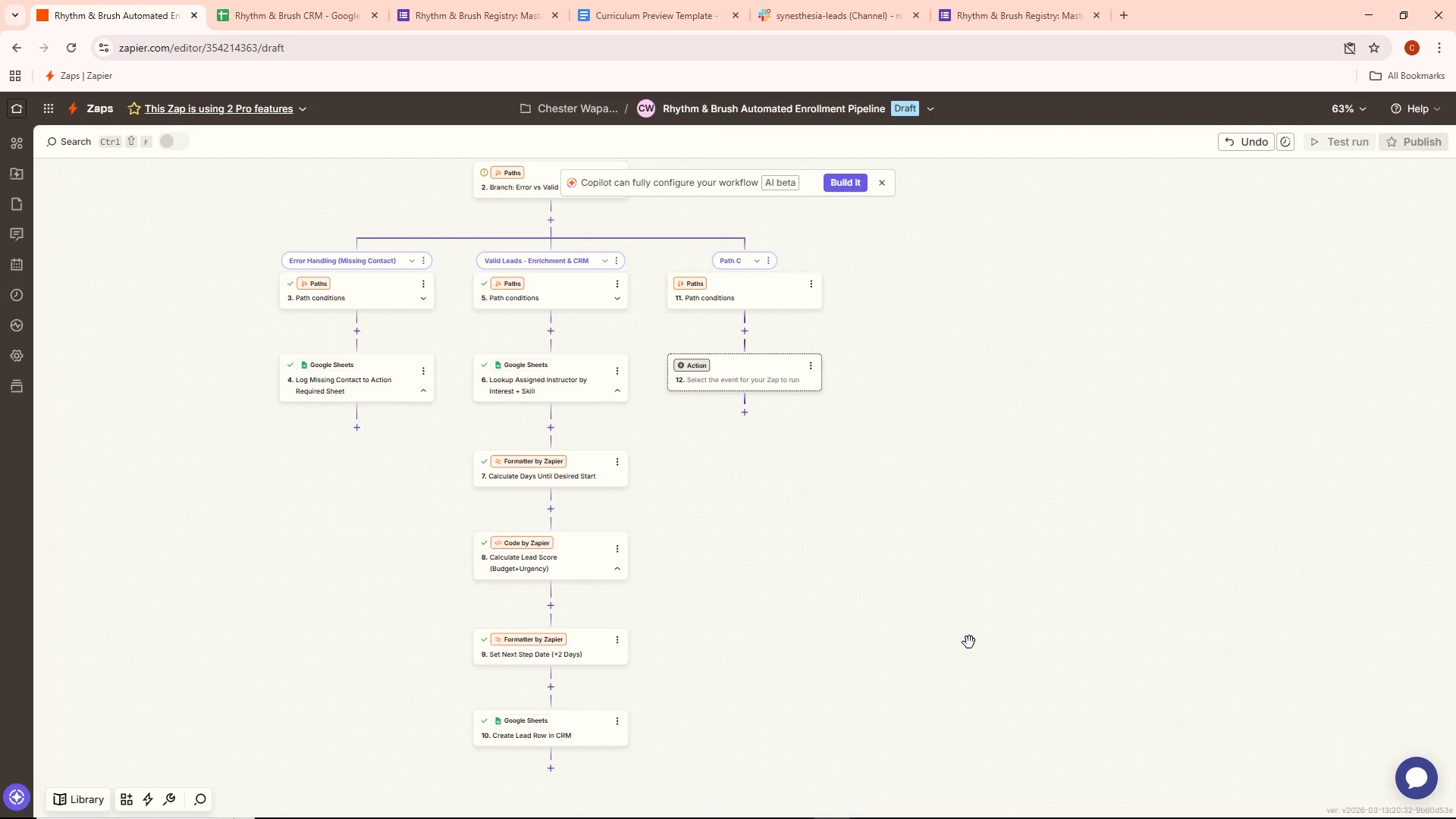 
scroll: coordinate [679, 642], scroll_direction: up, amount: 1.0
 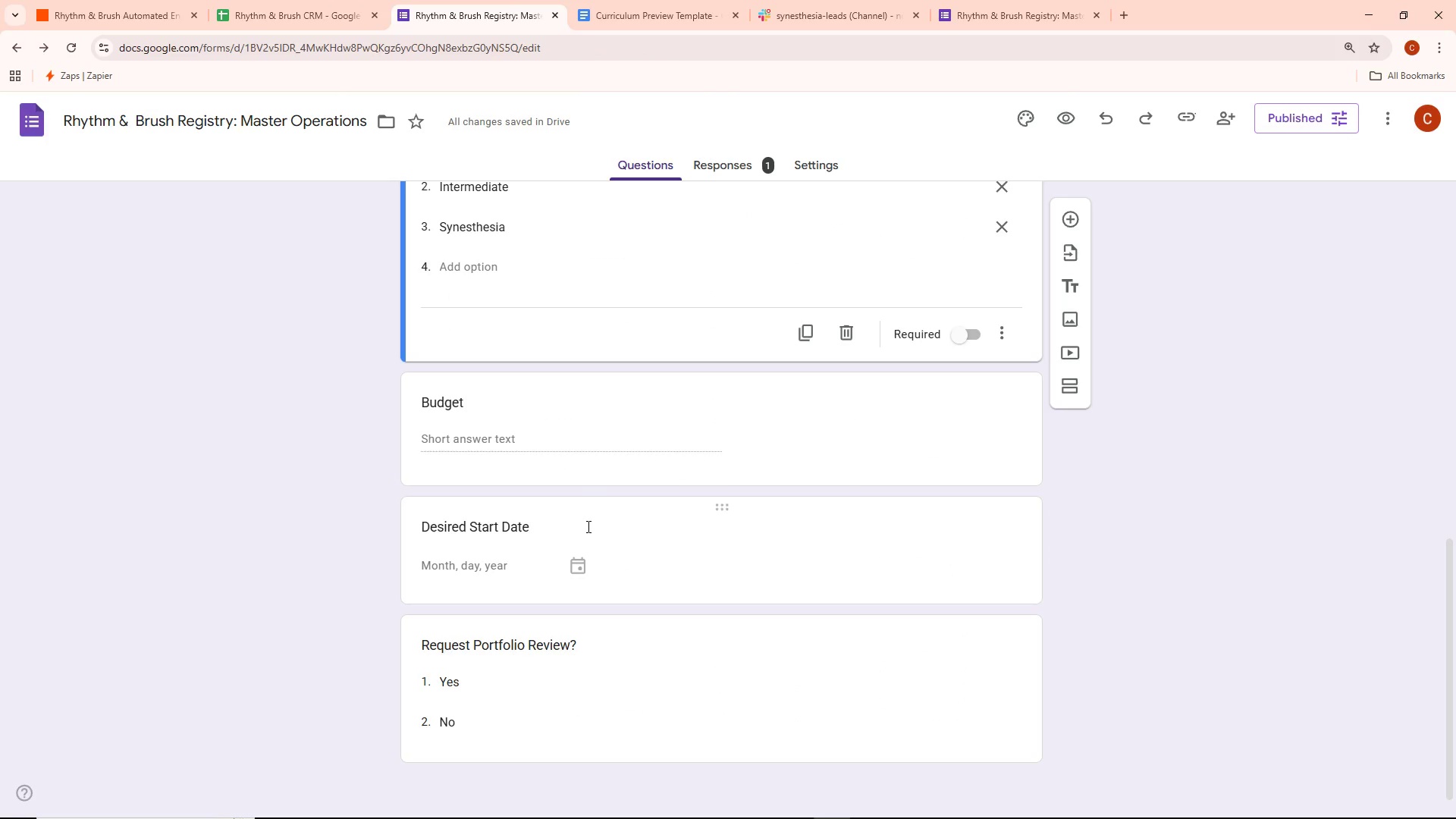 
wait(33.14)
 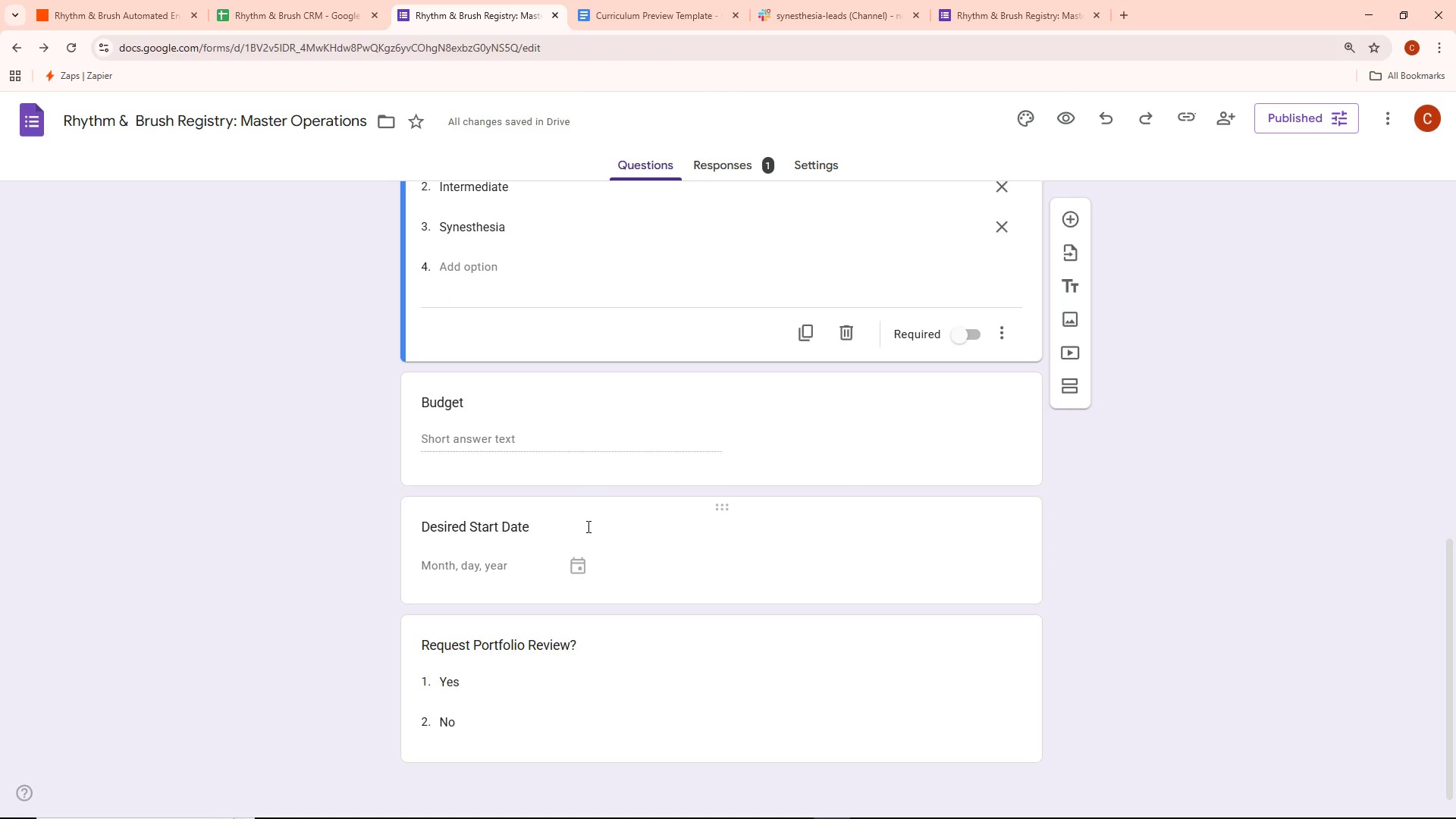 
left_click_drag(start_coordinate=[832, 21], to_coordinate=[829, 17])
 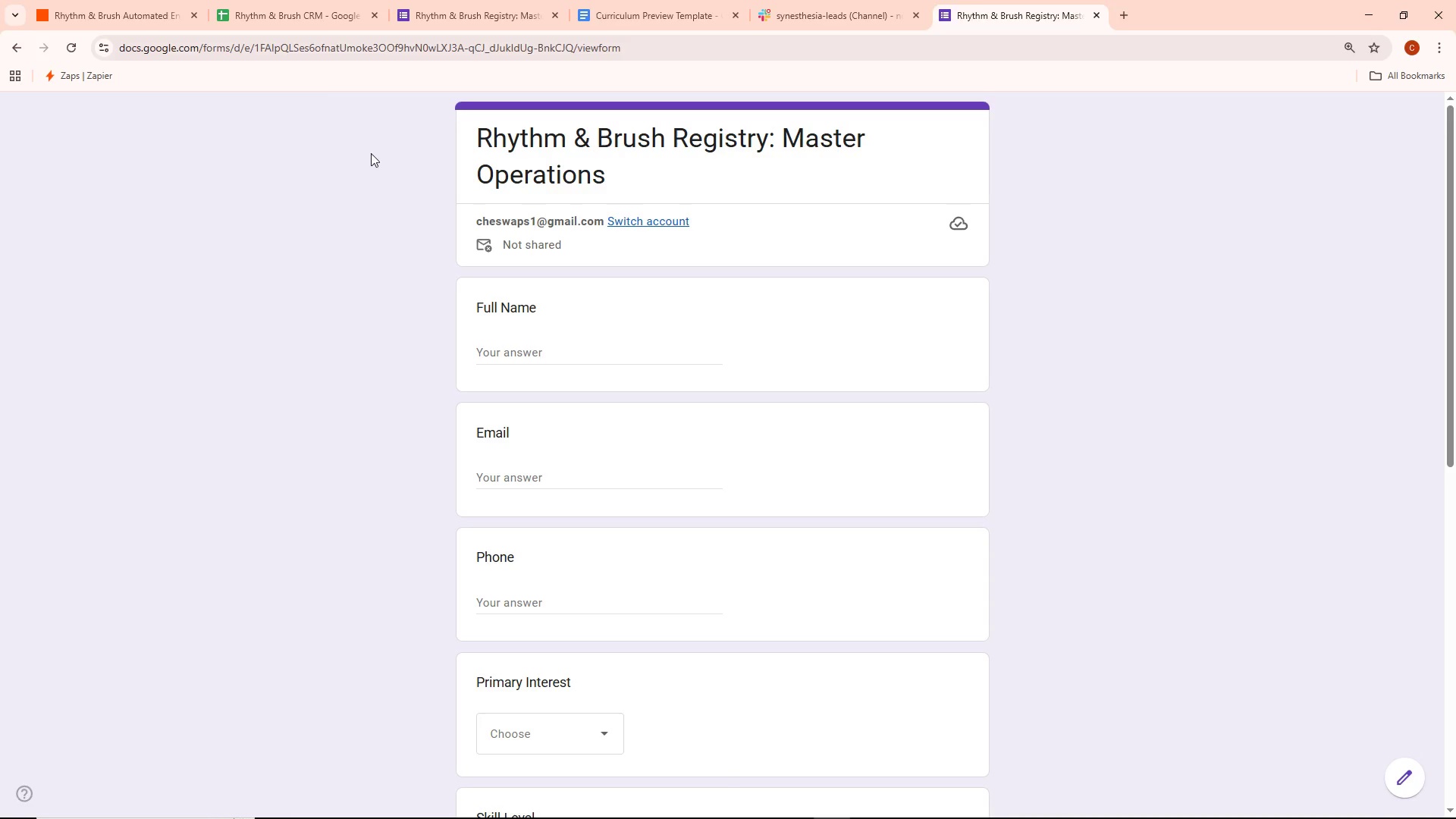 
left_click([104, 24])
 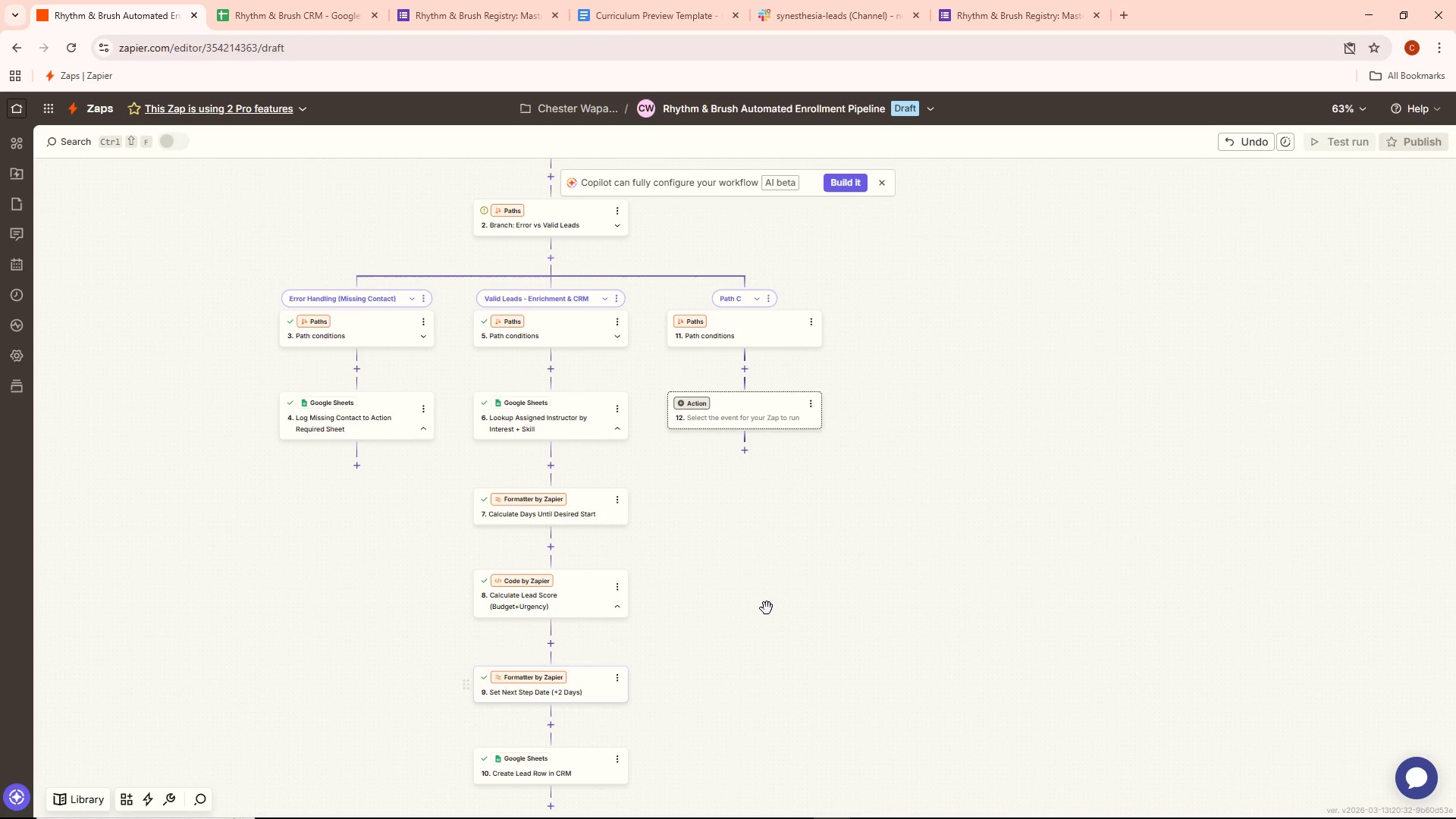 
scroll: coordinate [768, 610], scroll_direction: down, amount: 1.0
 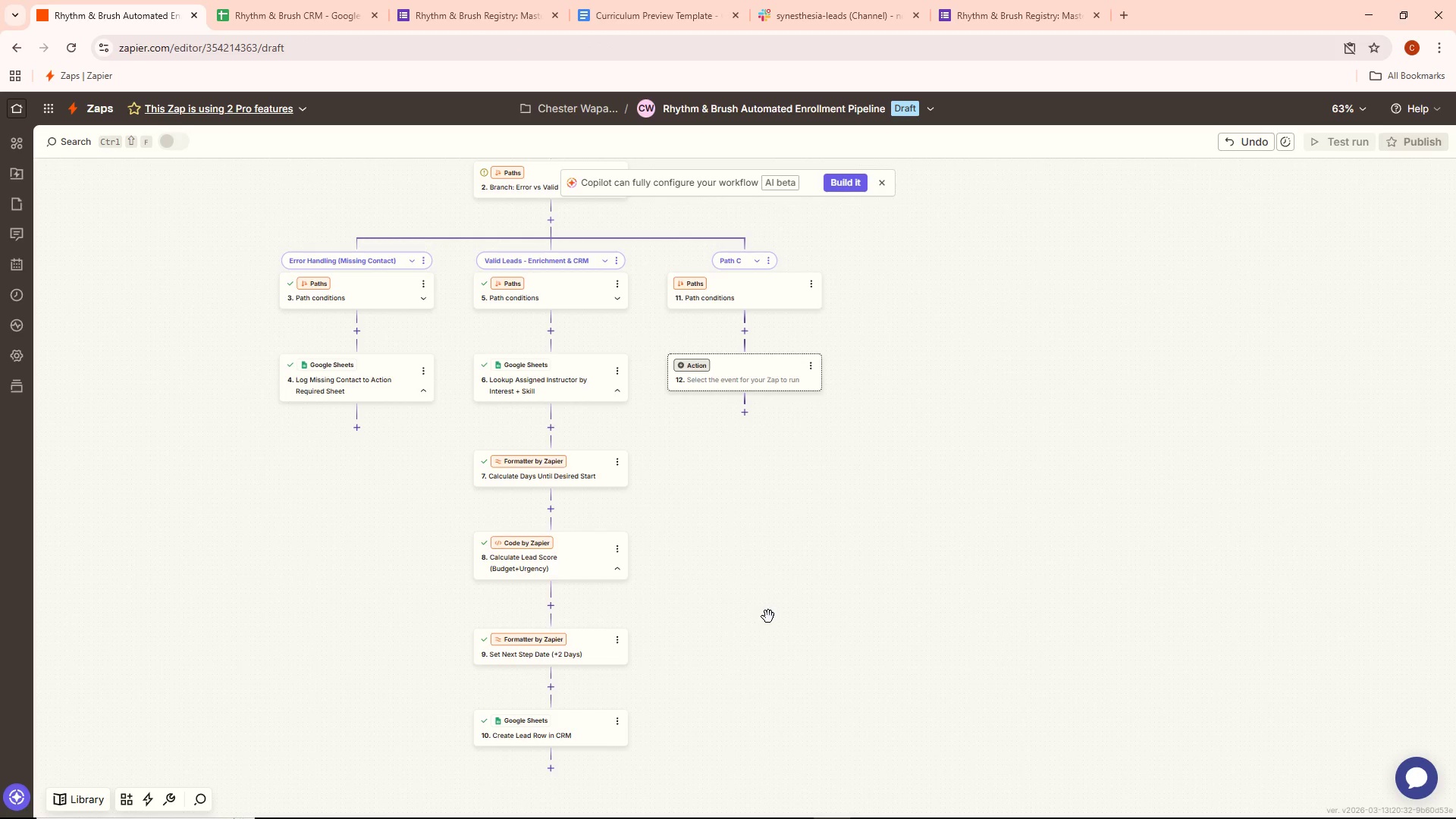 
wait(8.47)
 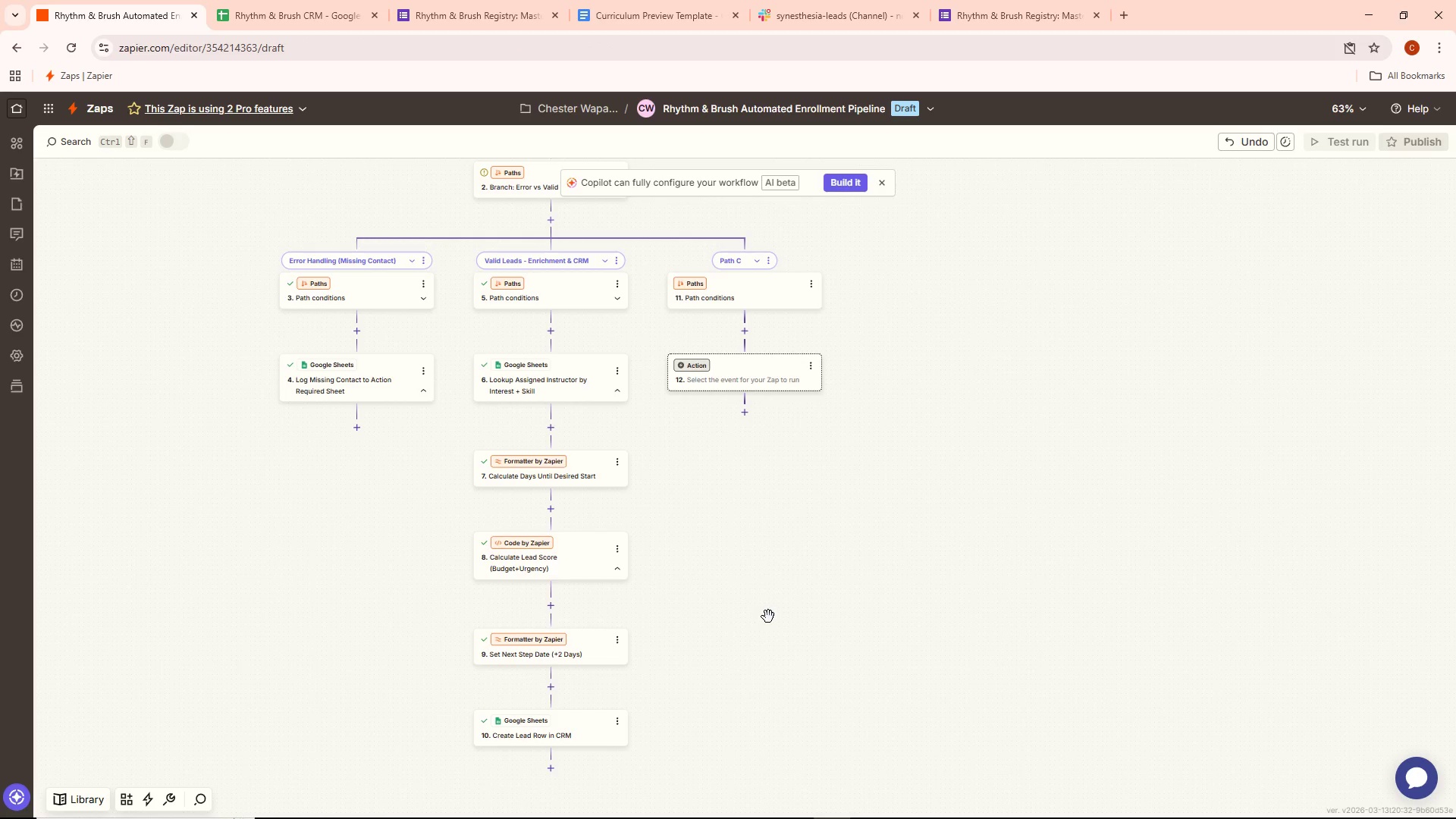 
scroll: coordinate [840, 574], scroll_direction: down, amount: 2.0
 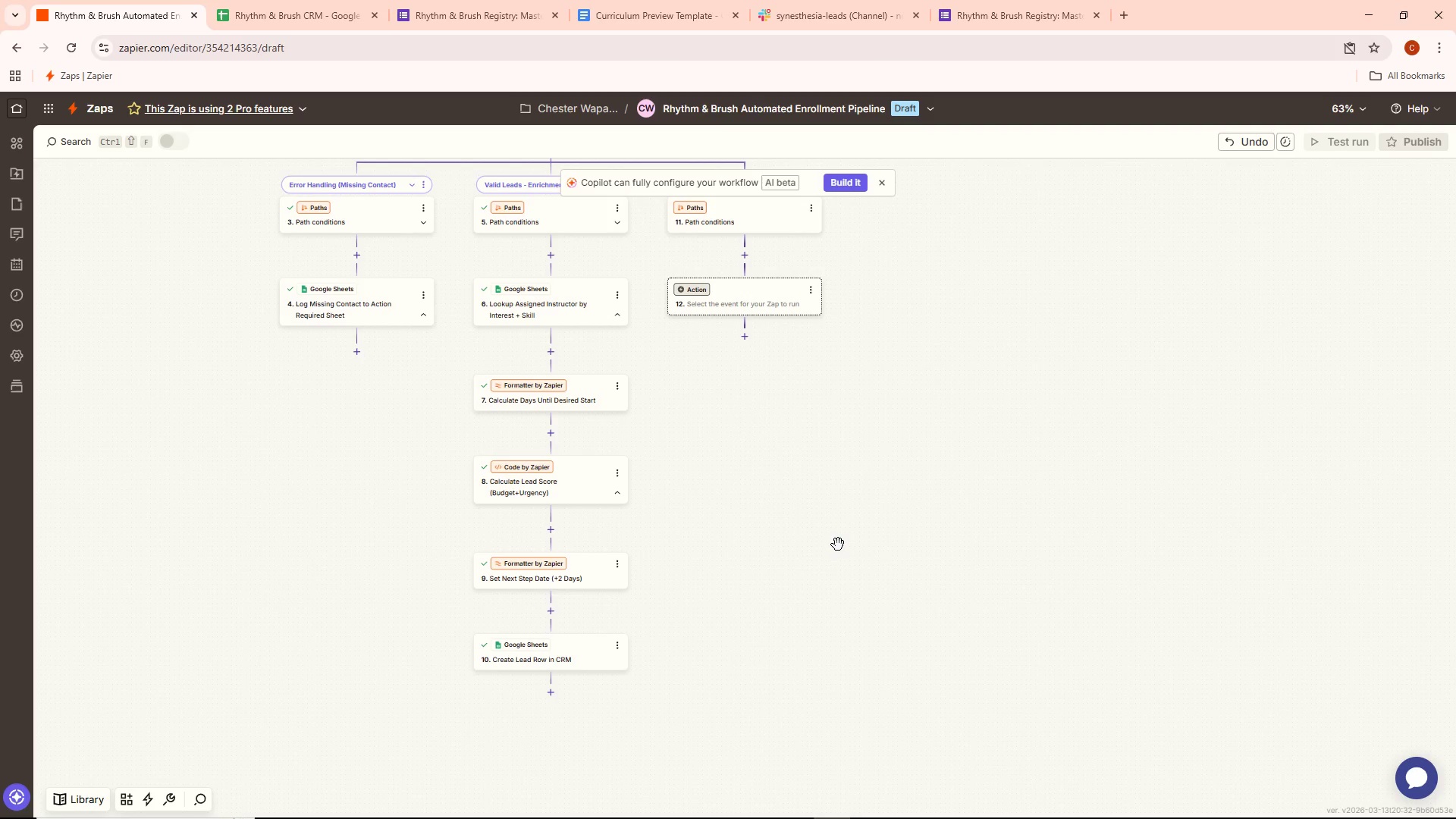 
wait(6.79)
 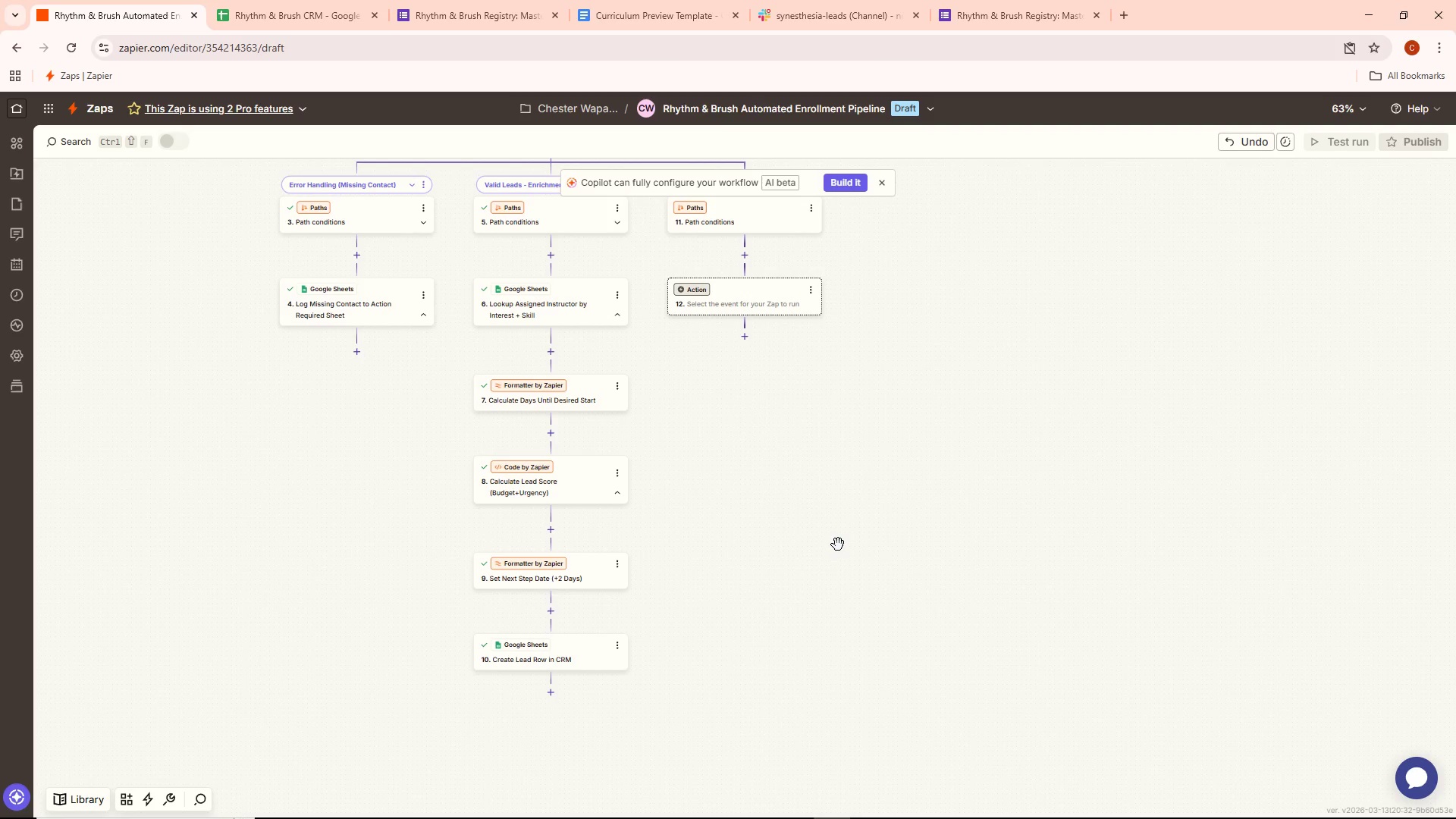 
scroll: coordinate [784, 234], scroll_direction: up, amount: 1.0
 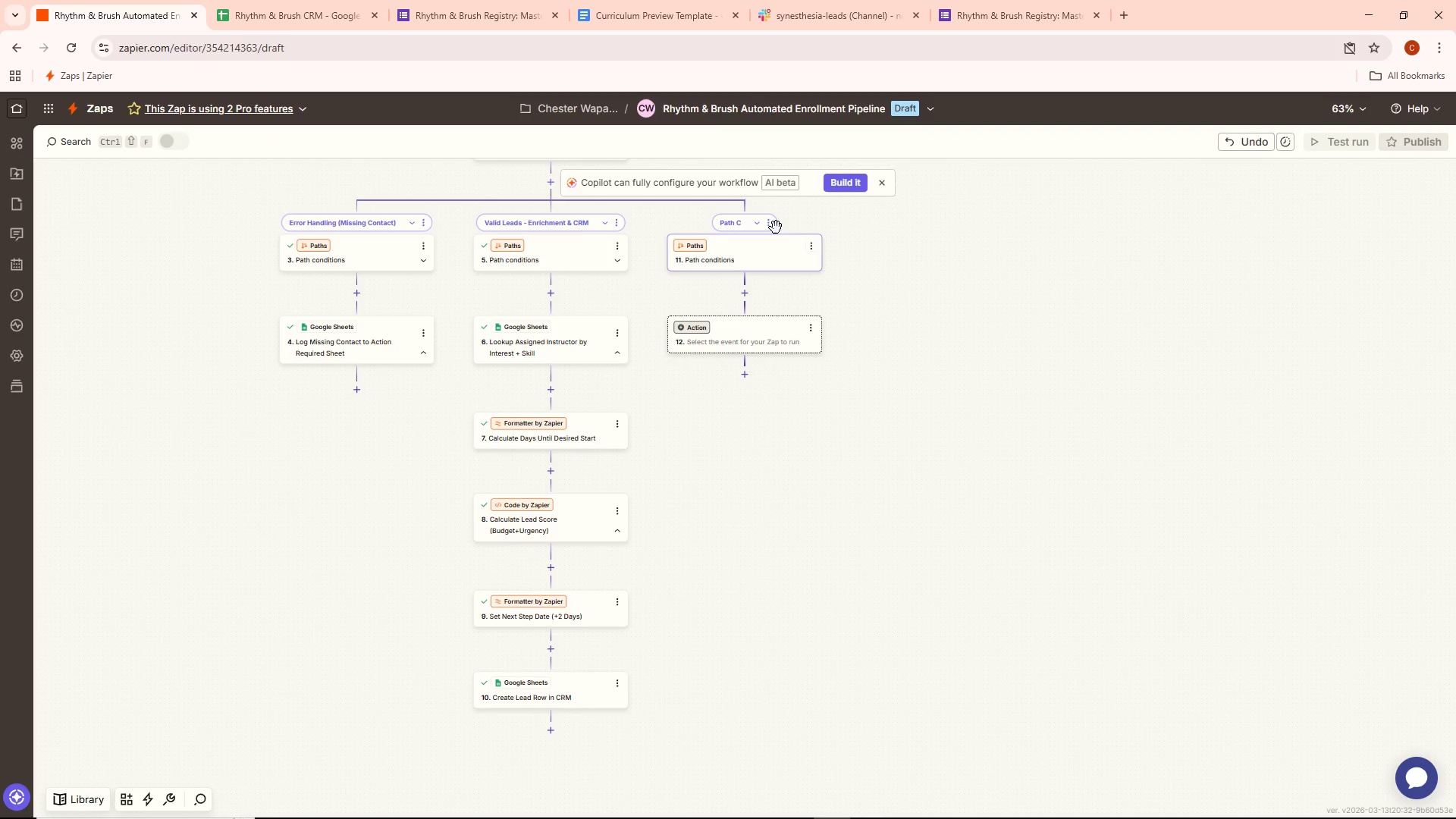 
left_click([769, 226])
 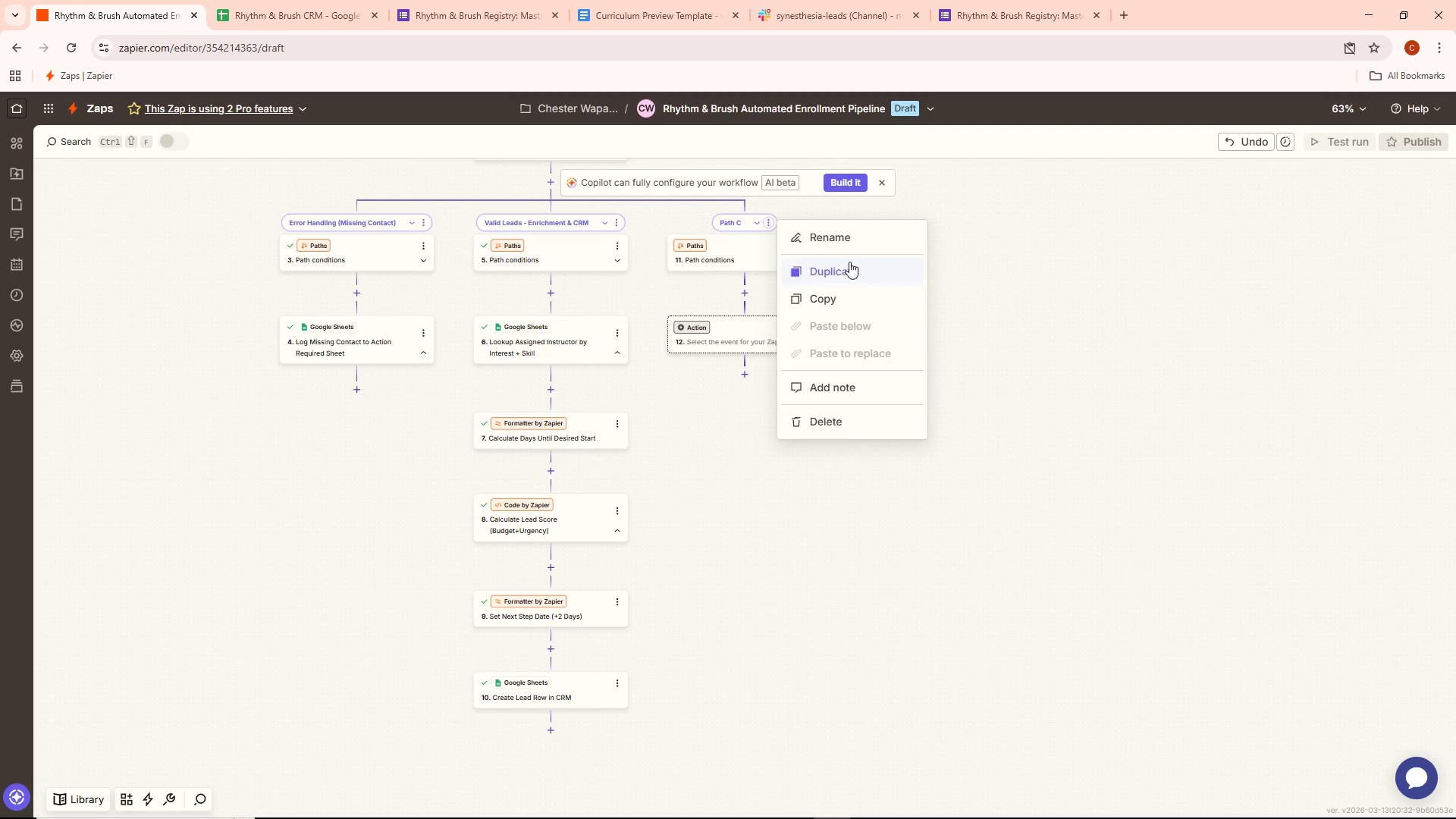 
left_click([850, 247])
 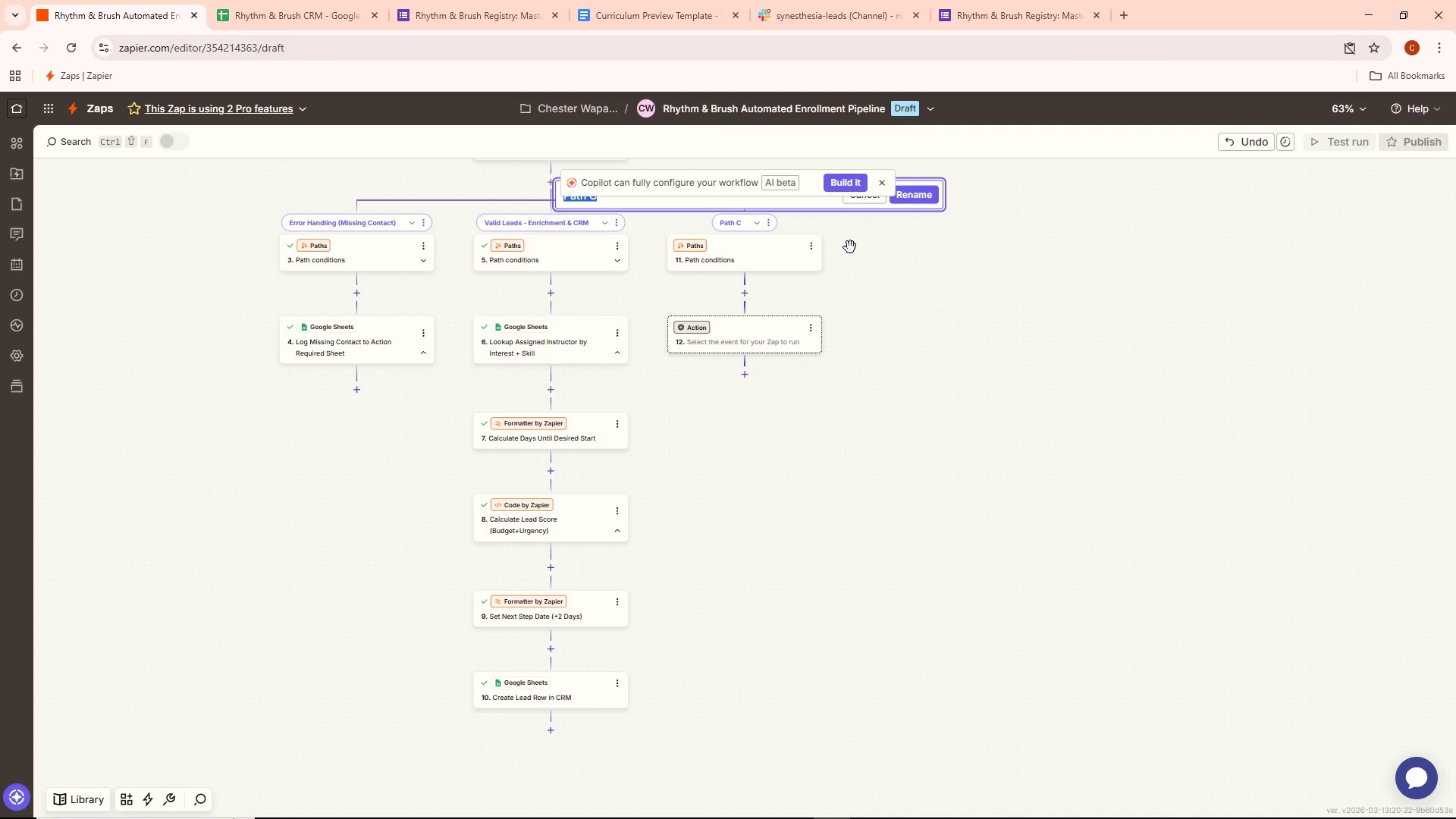 
key(Backspace)
 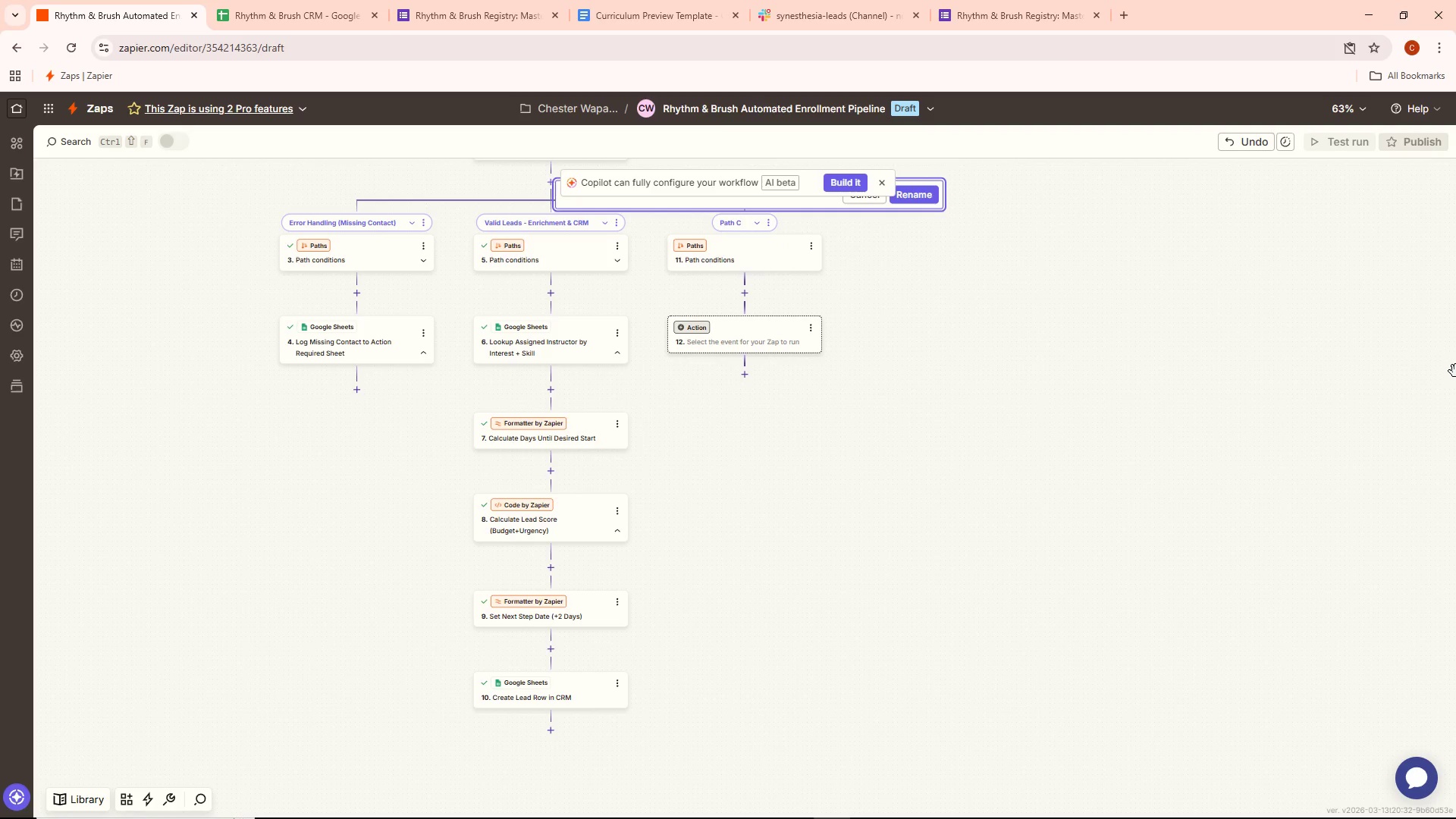 
wait(10.16)
 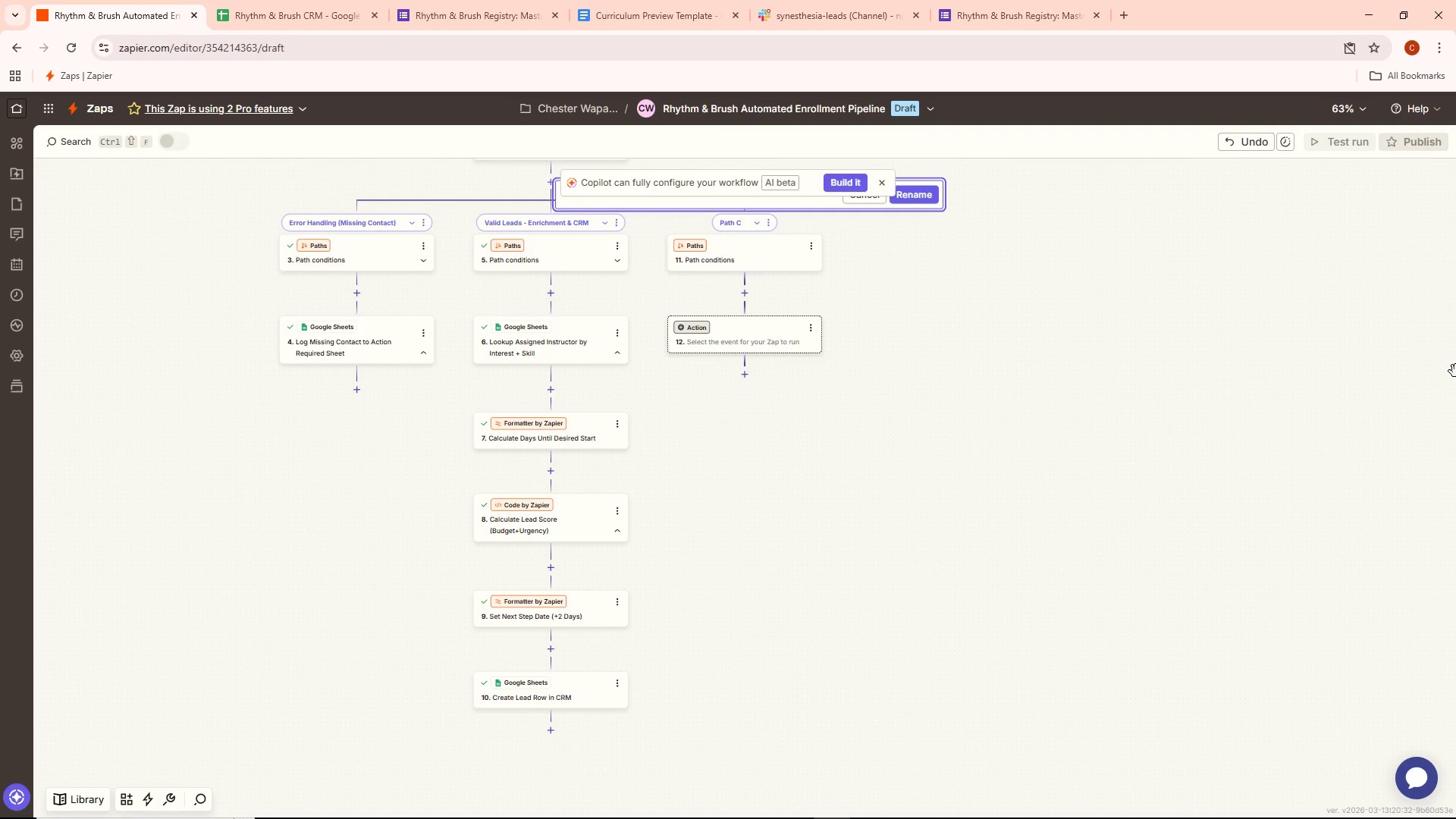 
type(High-O)
key(Backspace)
type(Intent ()
 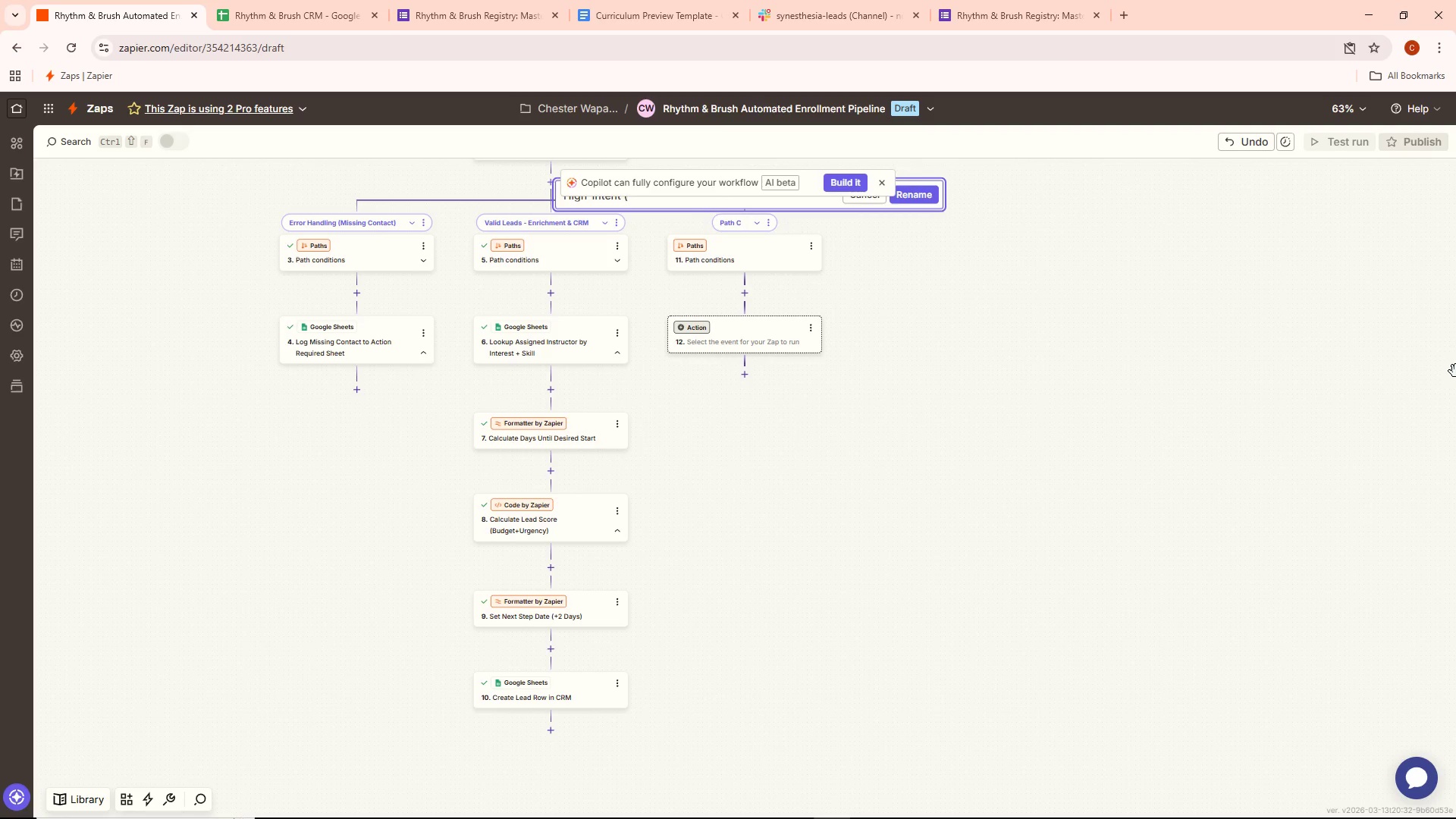 
type(Portfolio Review=)
 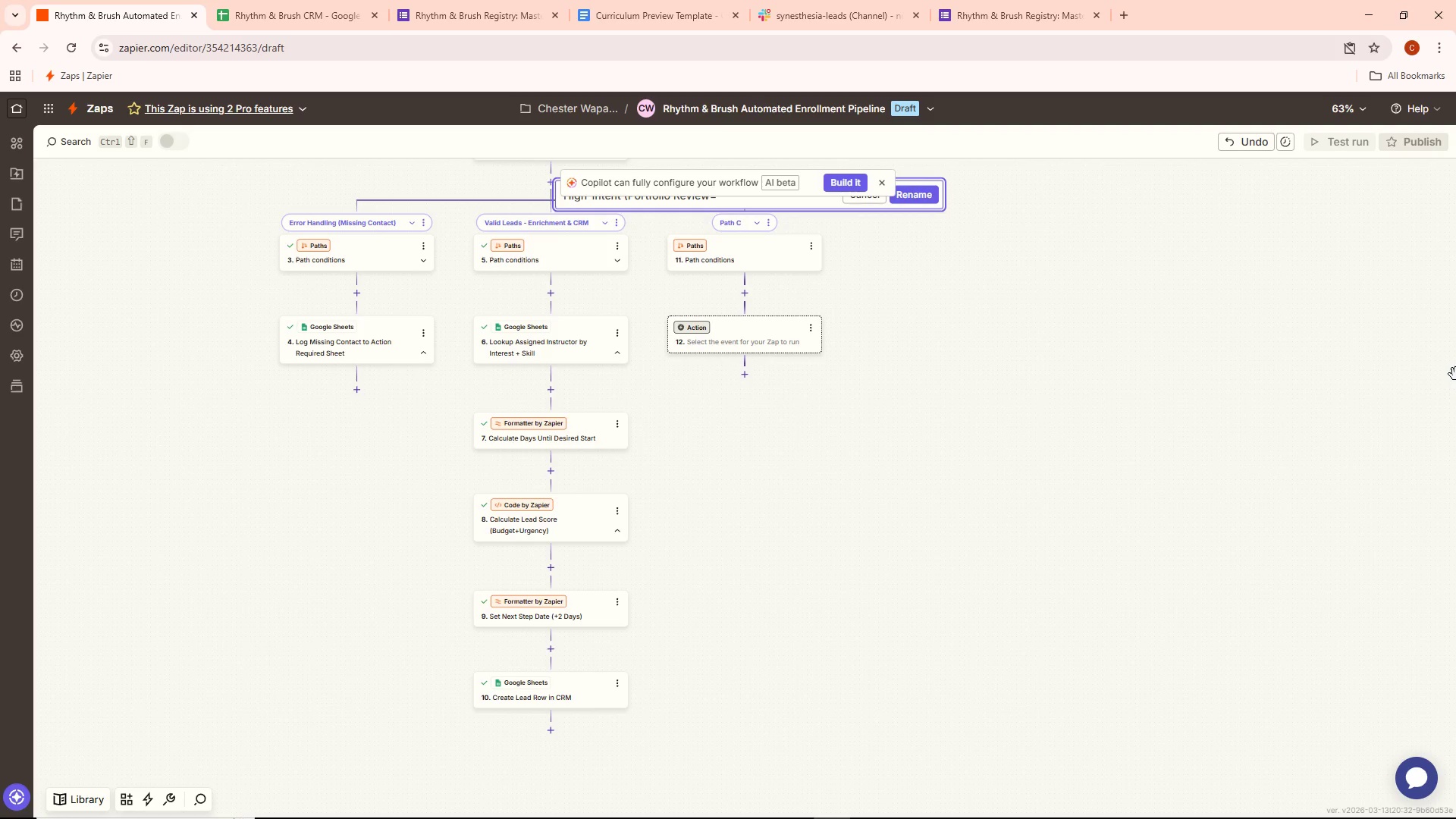 
scroll: coordinate [1455, 374], scroll_direction: up, amount: 2.0
 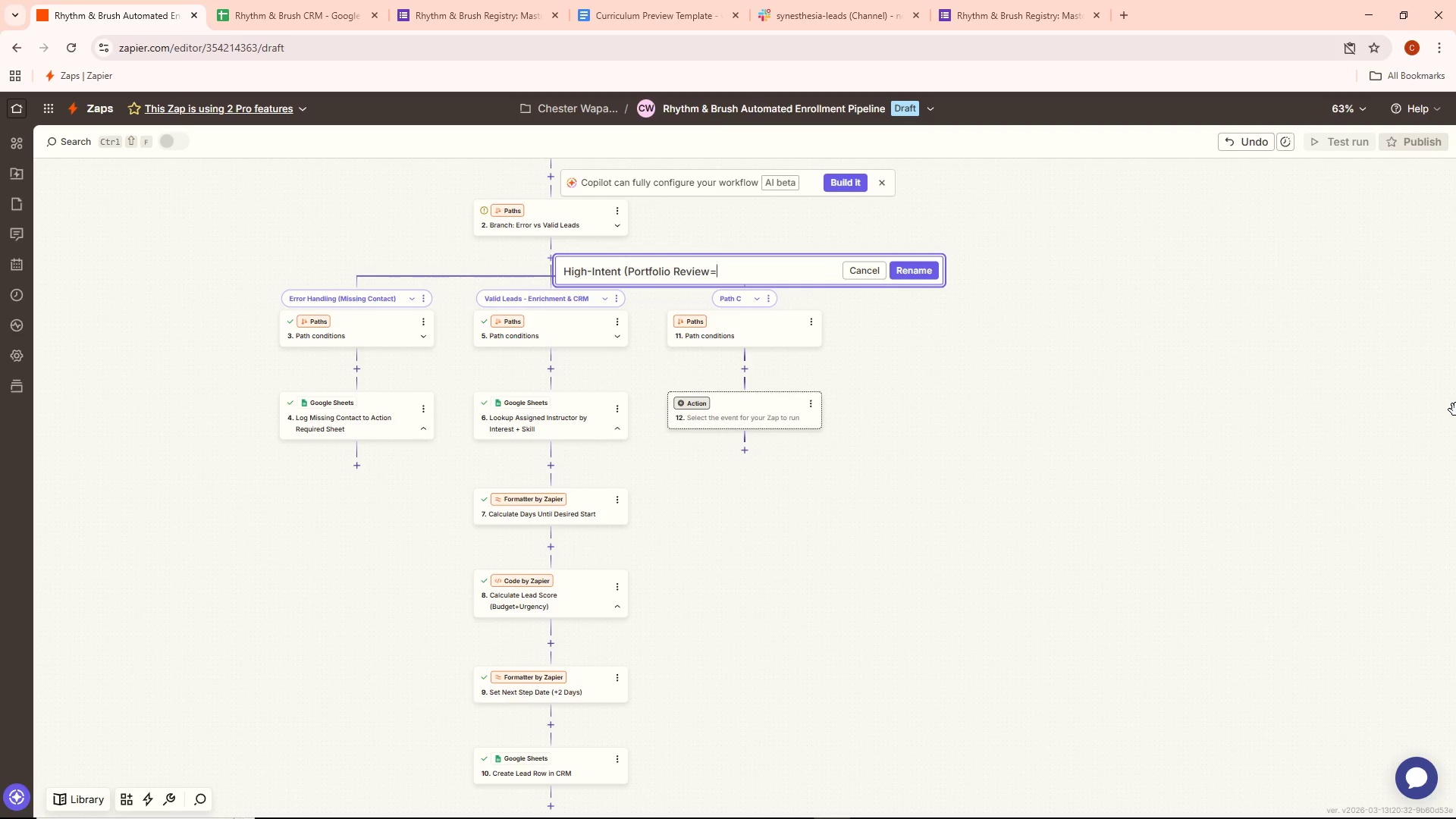 
type(Yes))
 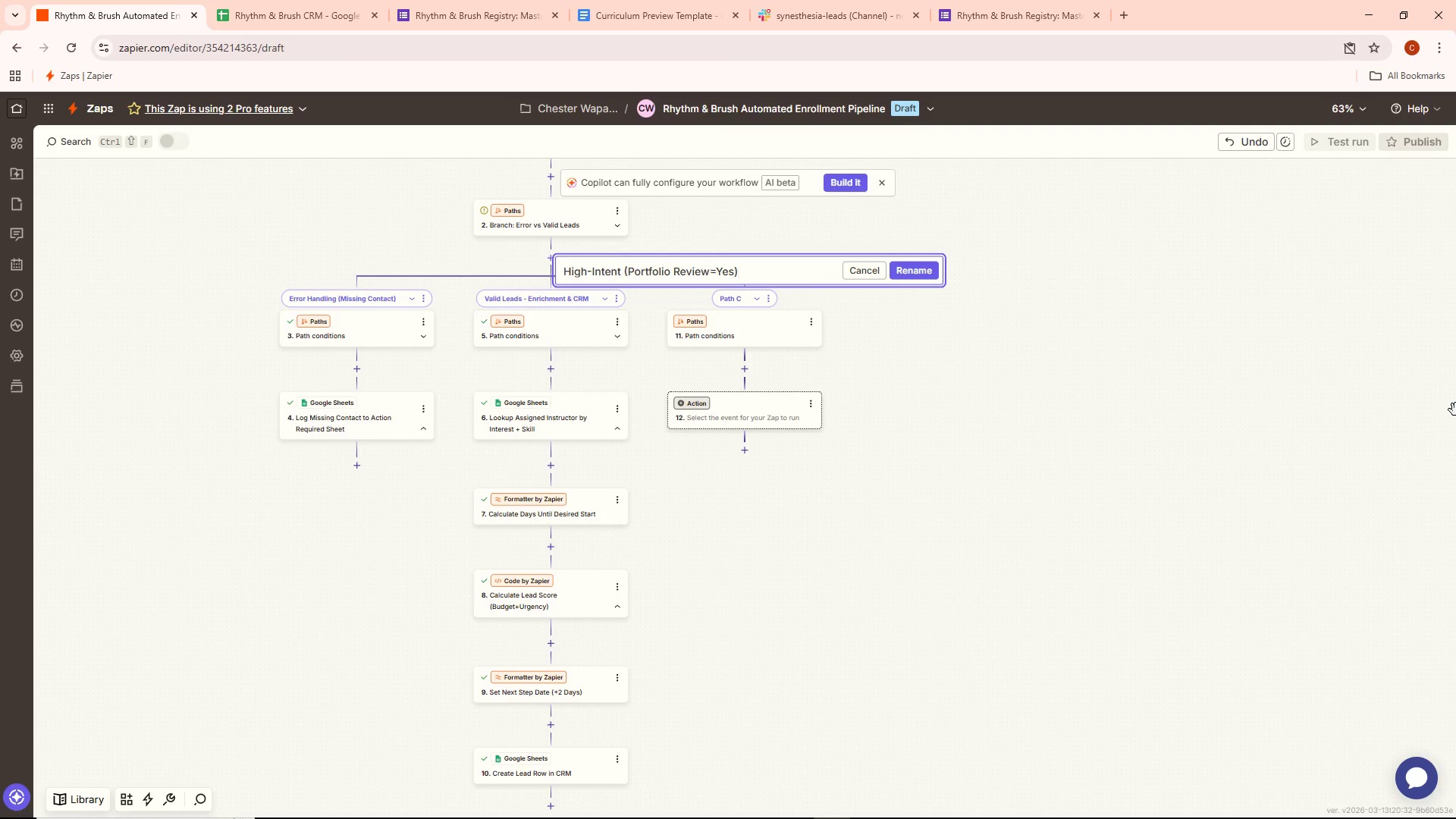 
left_click([925, 278])
 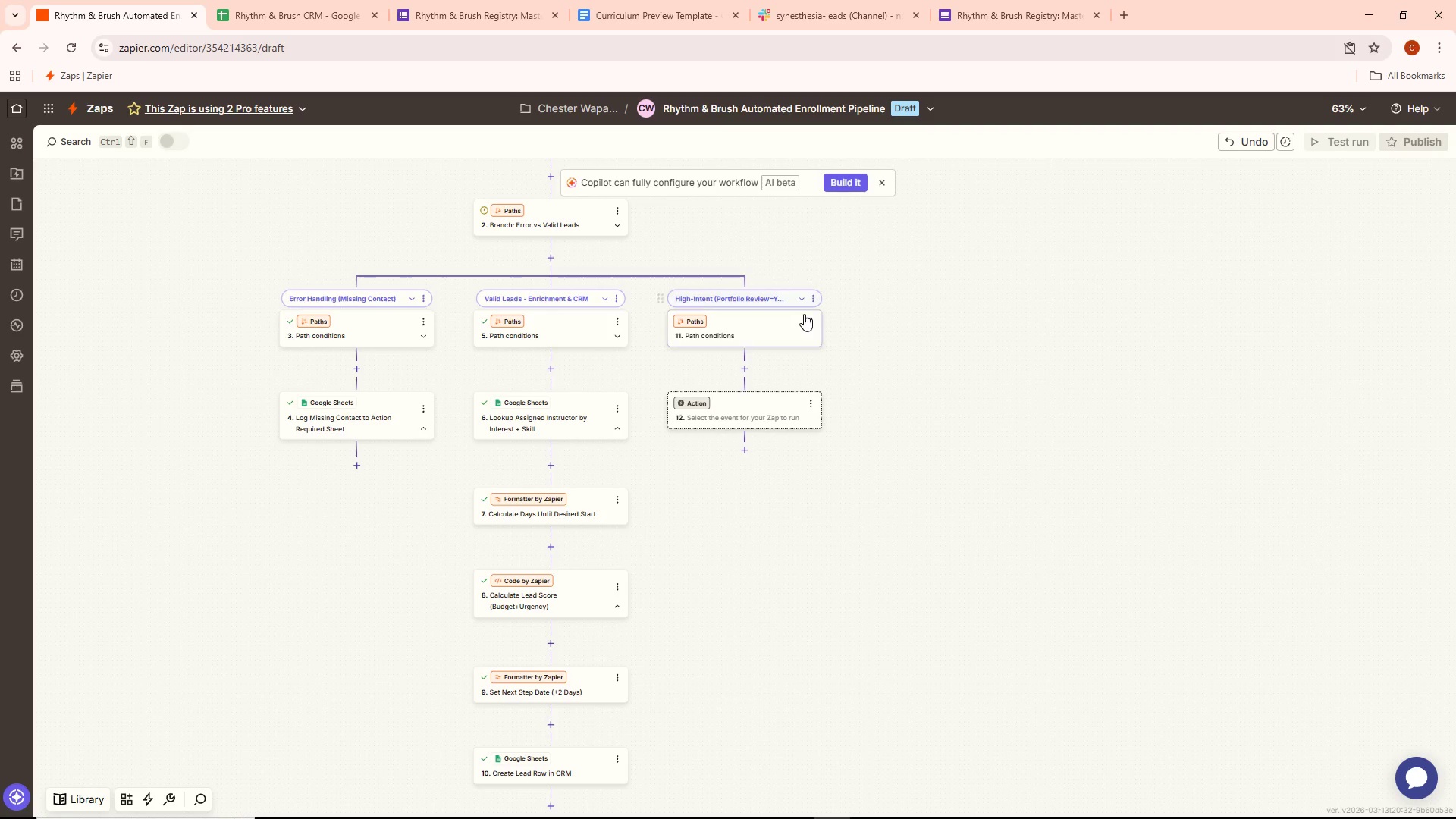 
left_click([802, 300])
 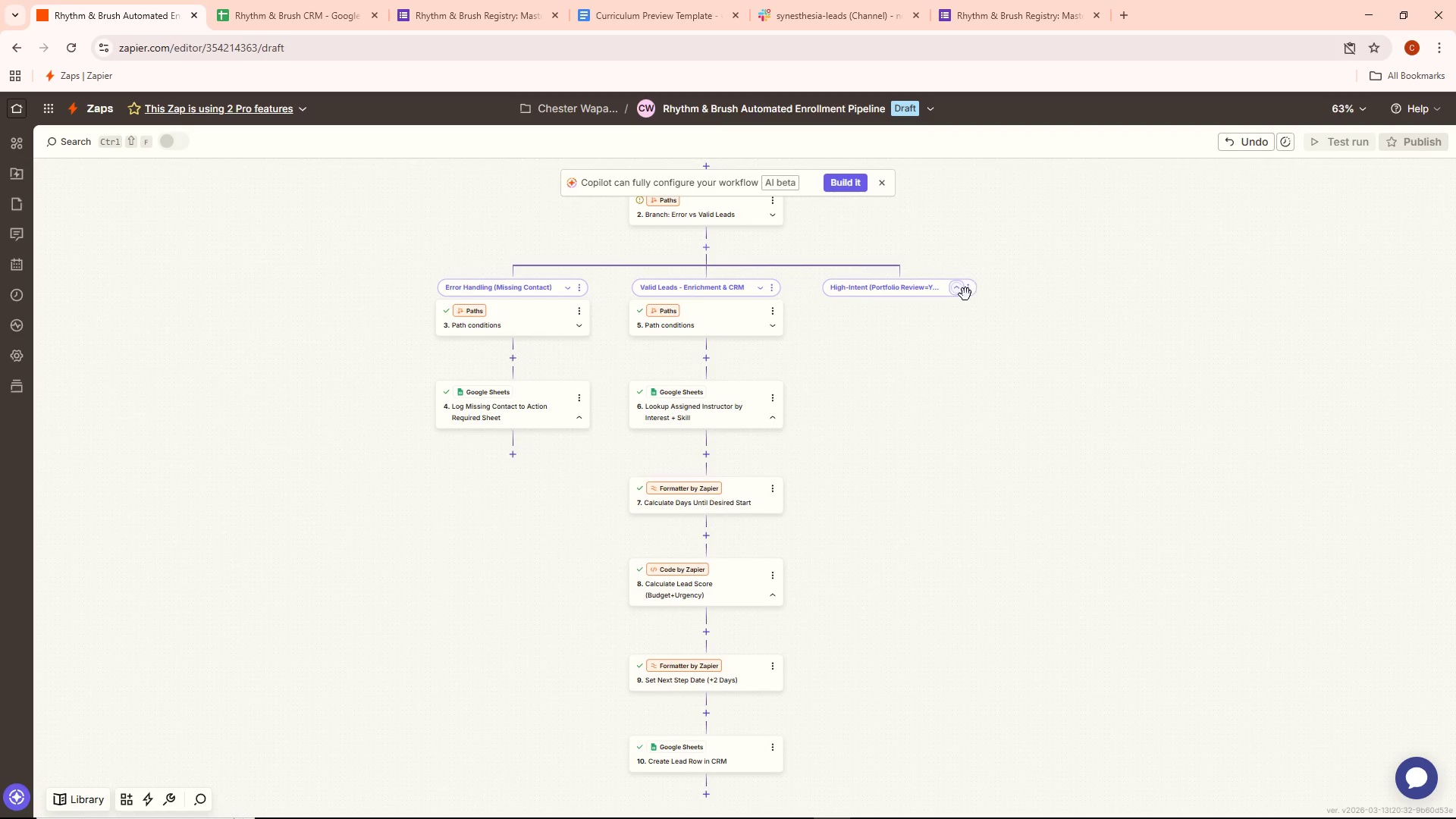 
left_click([956, 293])
 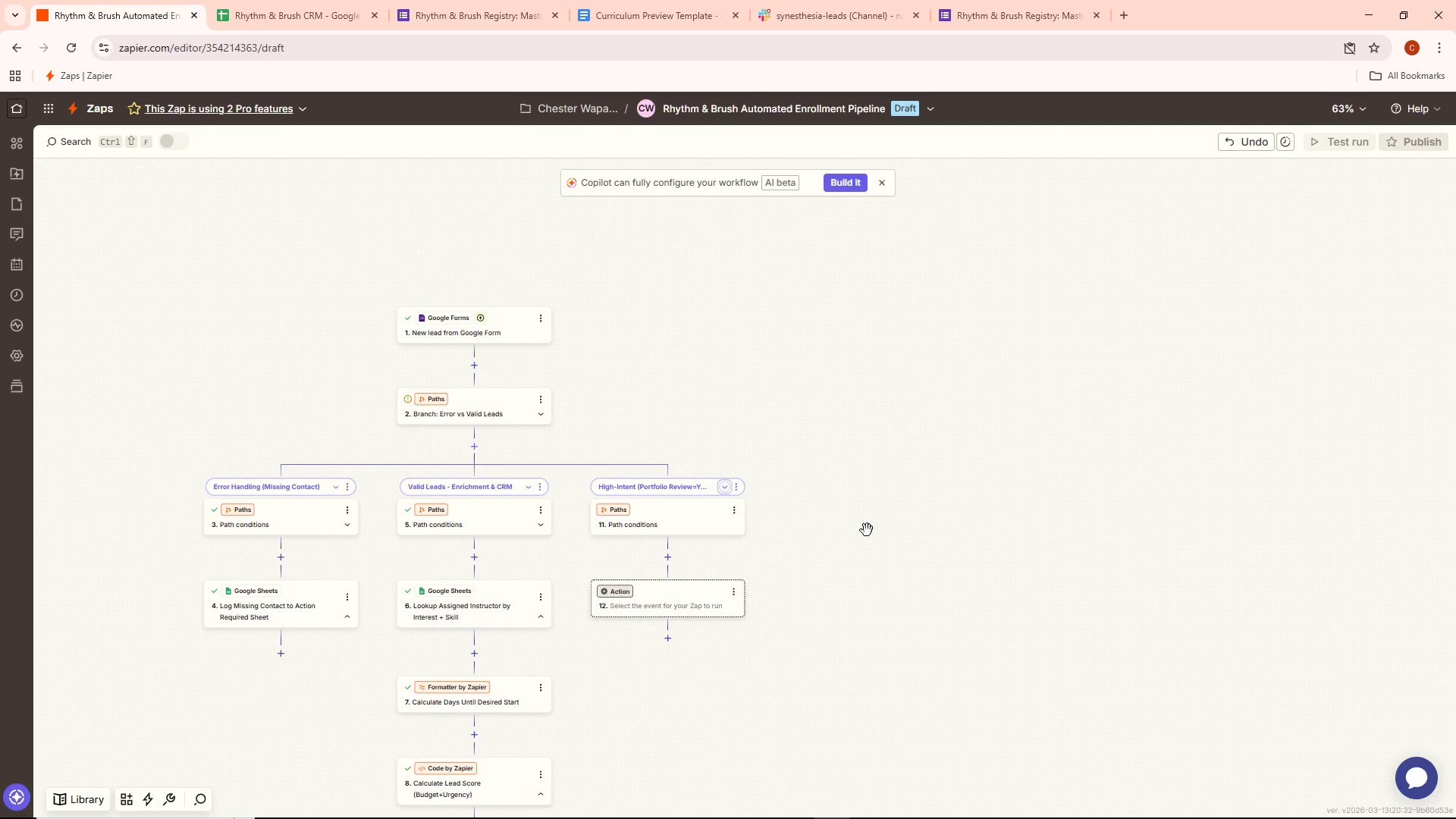 
scroll: coordinate [950, 514], scroll_direction: down, amount: 1.0
 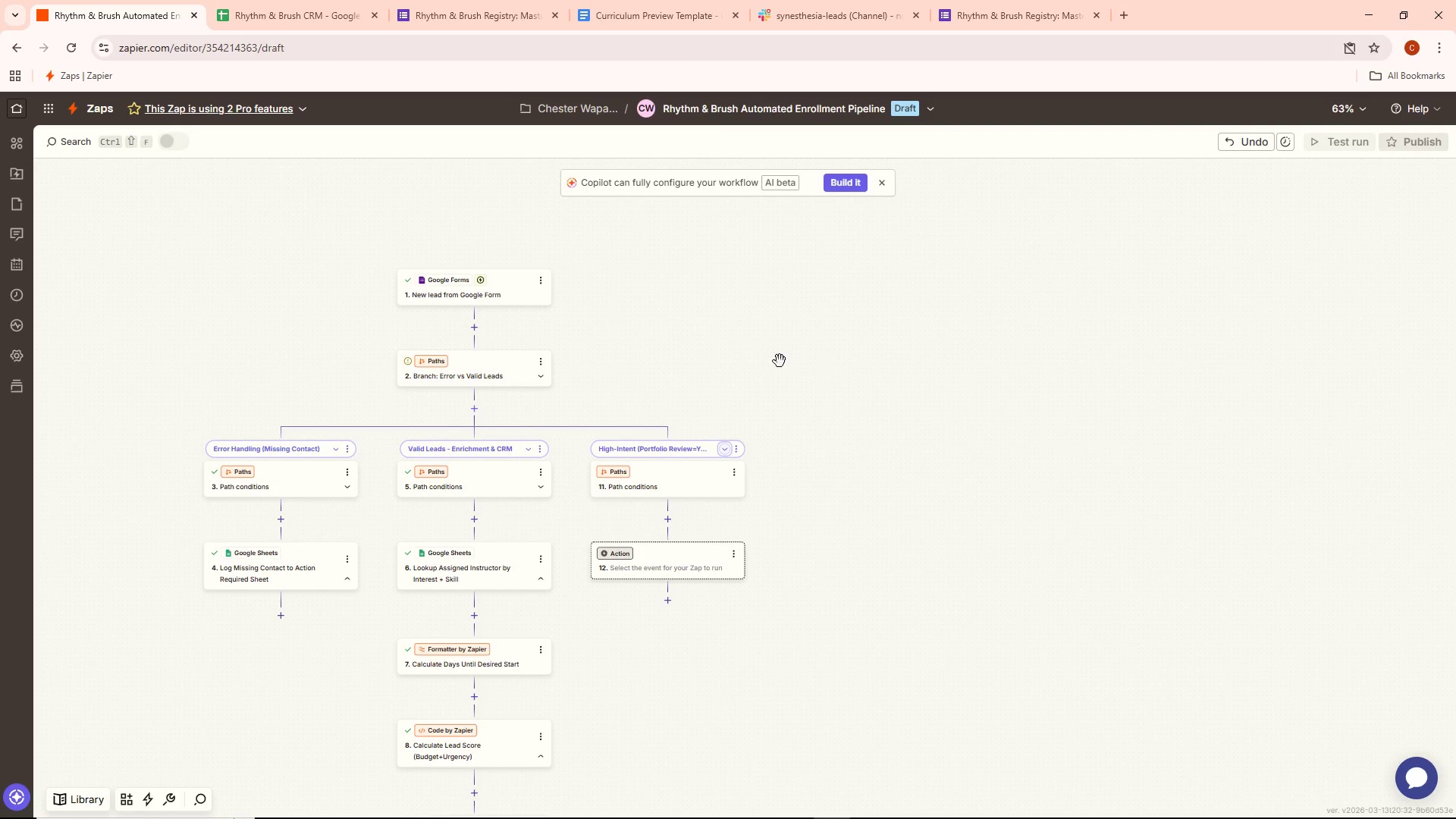 
left_click_drag(start_coordinate=[712, 347], to_coordinate=[905, 332])
 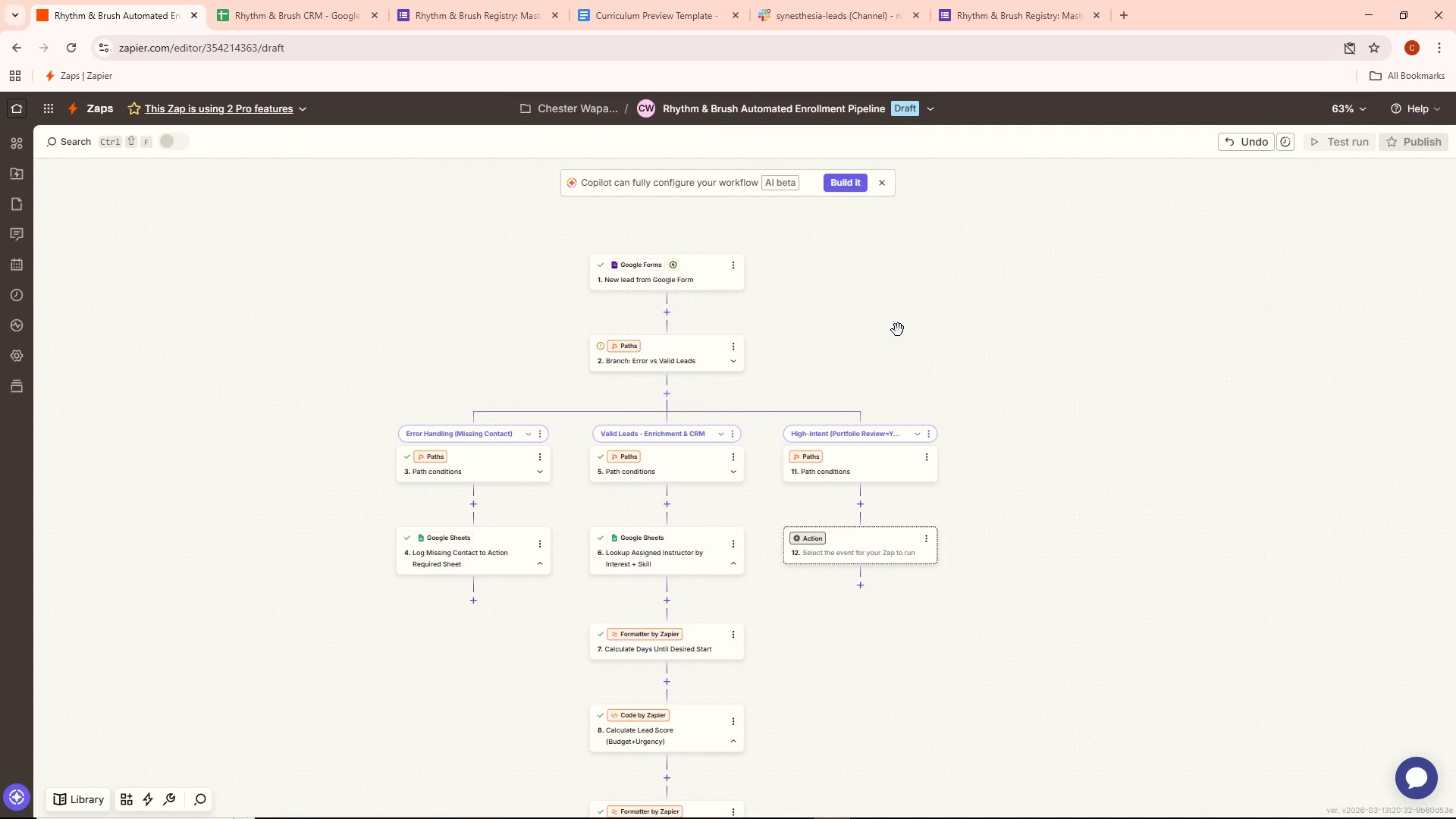 
left_click_drag(start_coordinate=[898, 330], to_coordinate=[898, 299])
 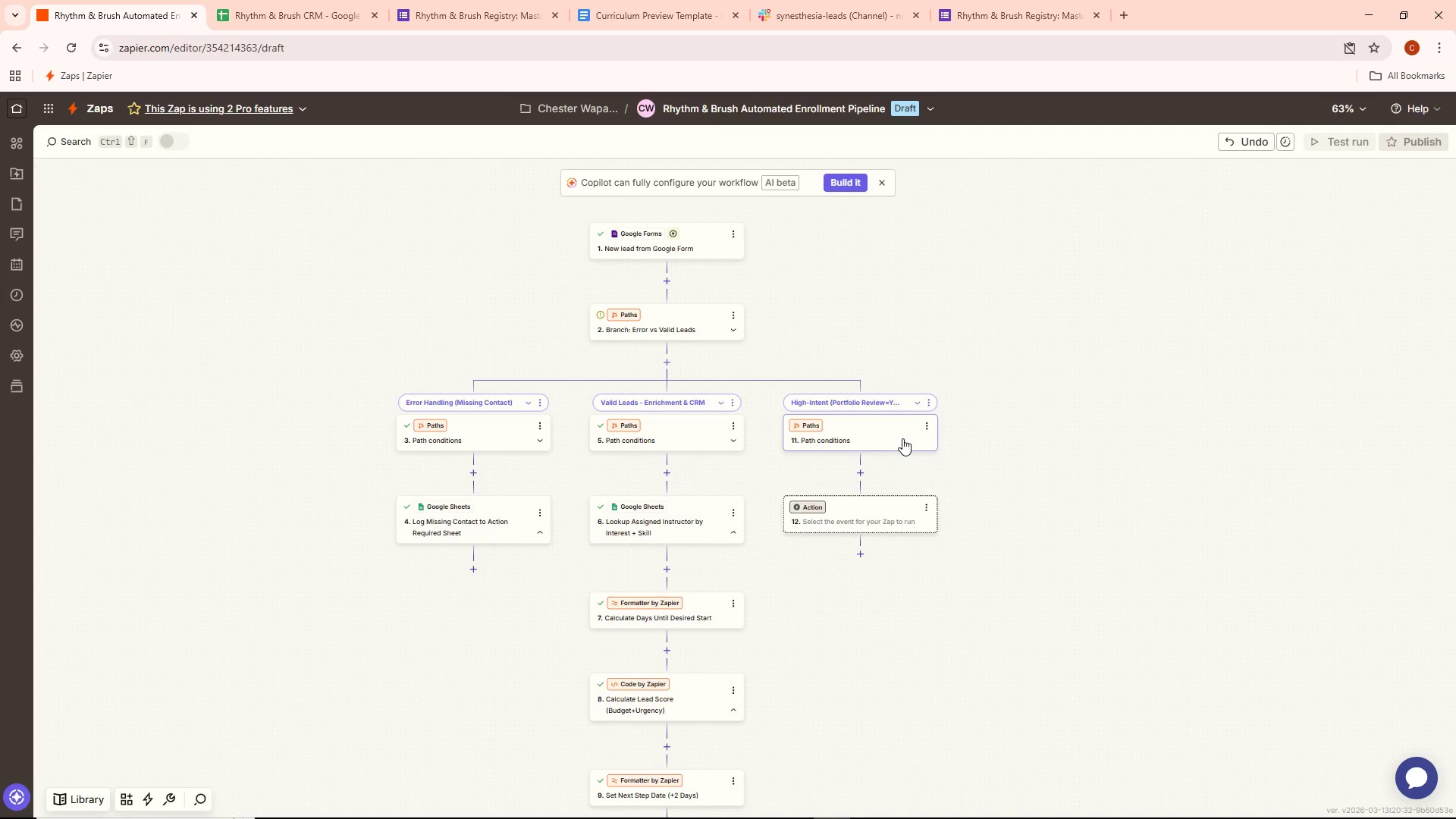 
wait(51.59)
 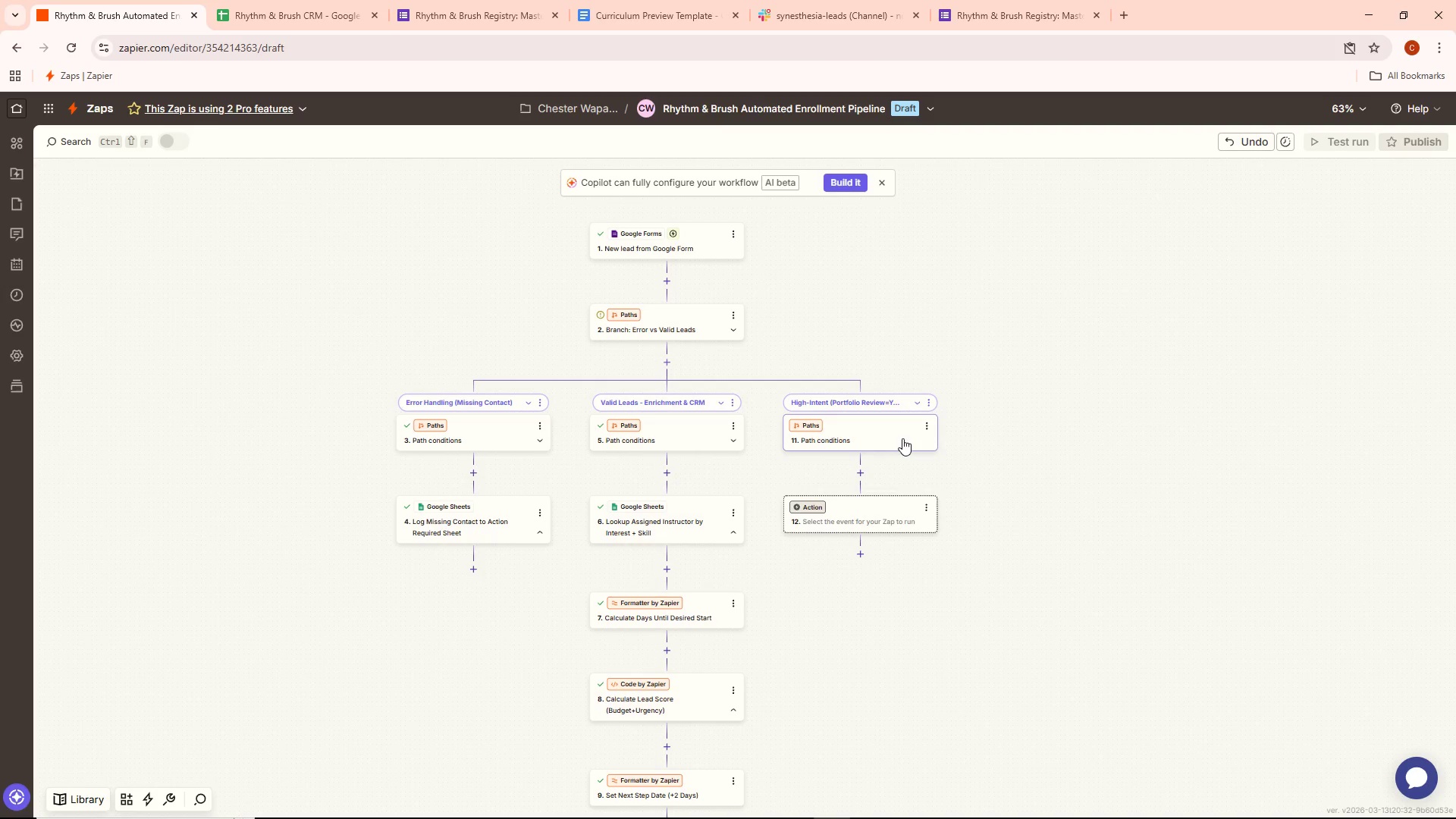 
scroll: coordinate [967, 676], scroll_direction: down, amount: 2.0
 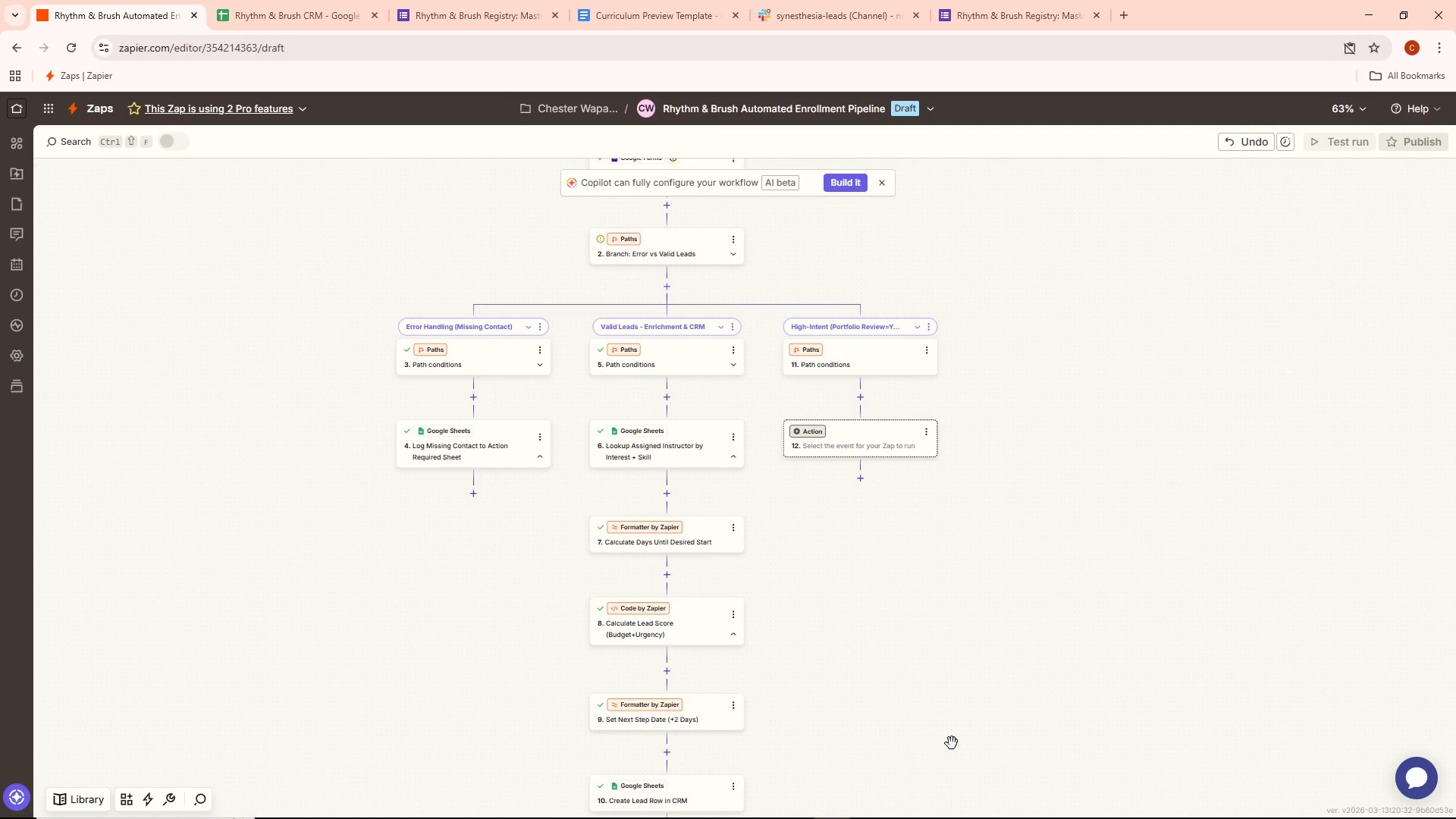 
wait(51.01)
 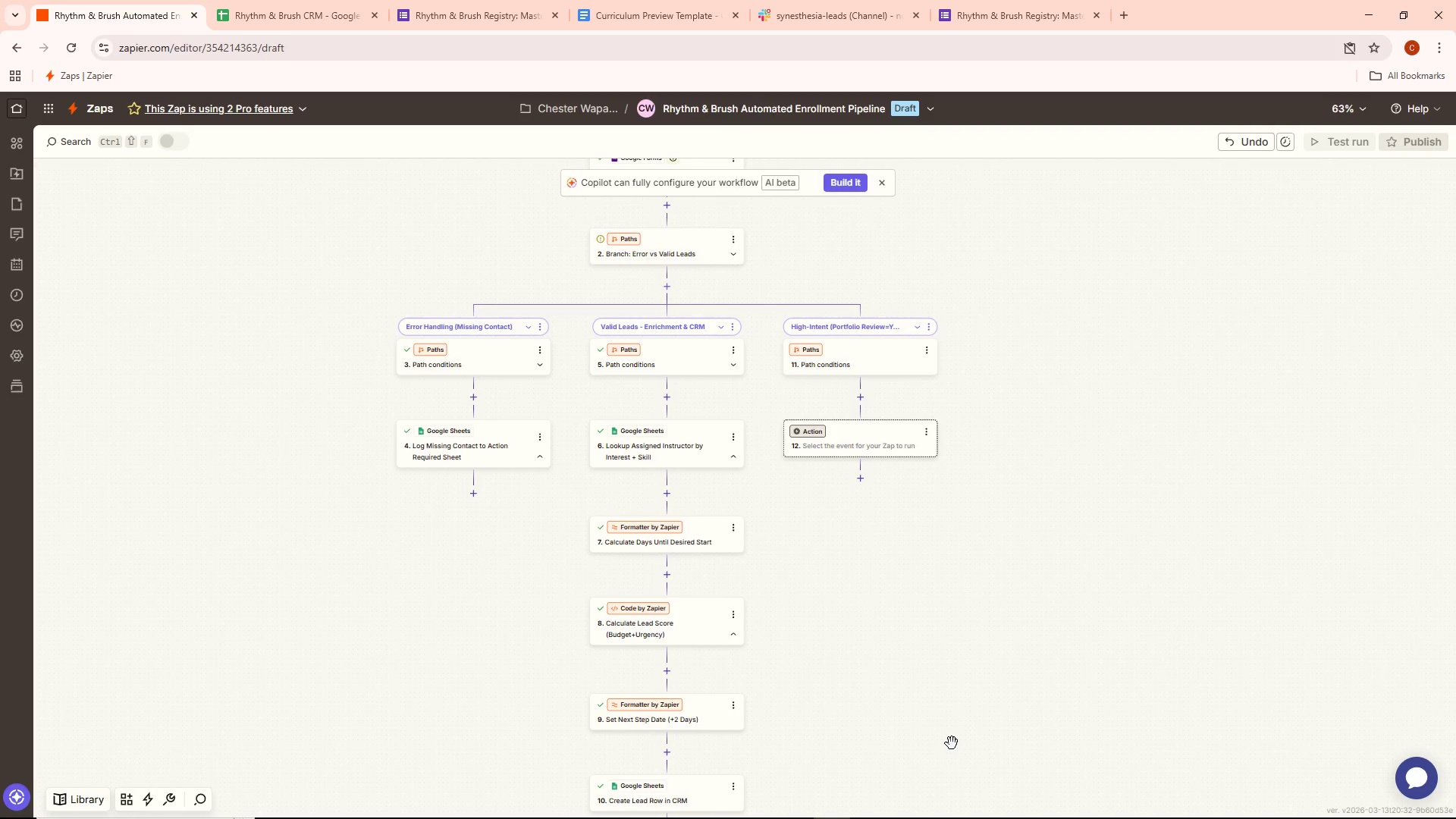 
scroll: coordinate [1027, 676], scroll_direction: down, amount: 5.0
 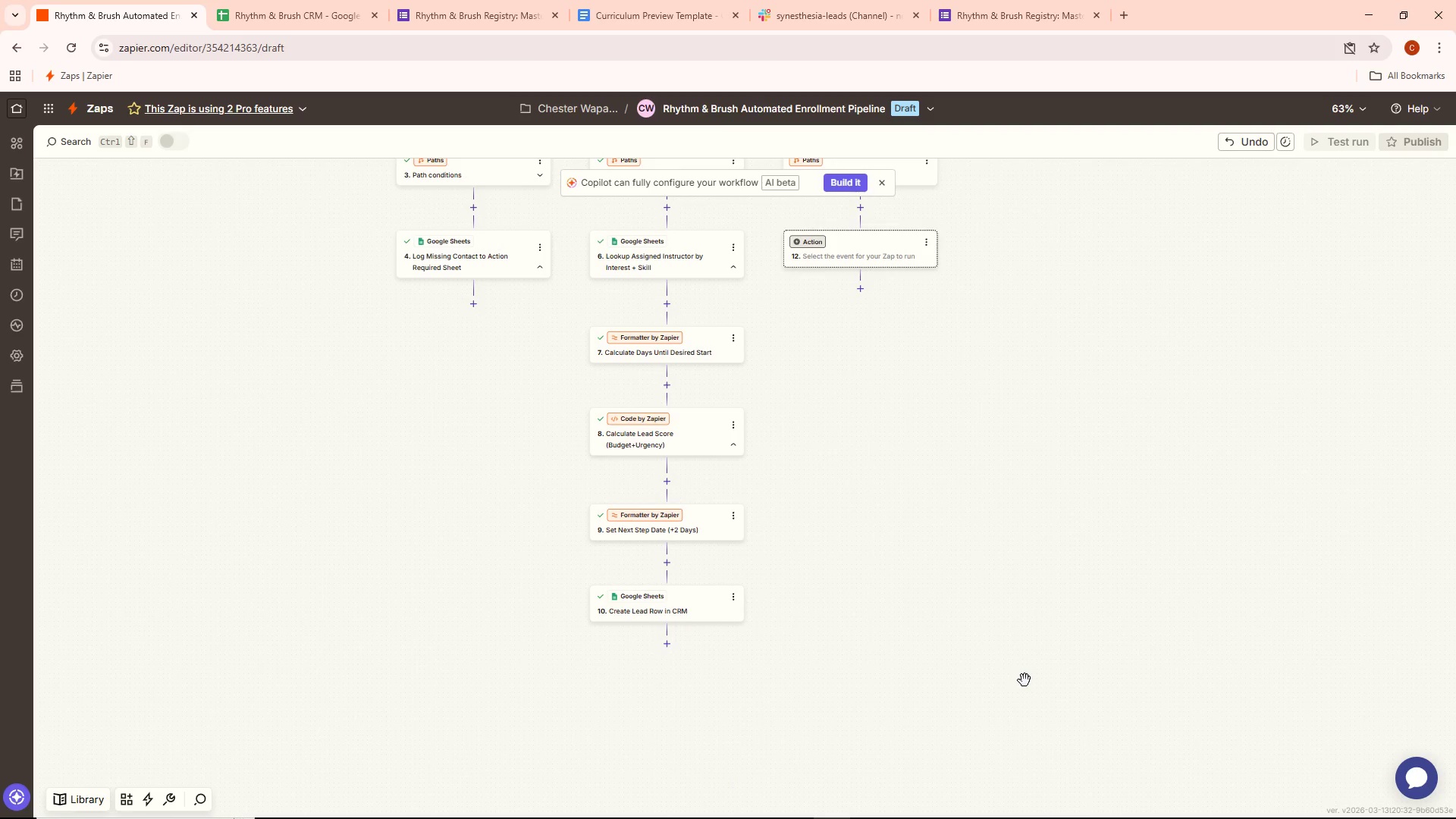 
scroll: coordinate [984, 653], scroll_direction: up, amount: 6.0
 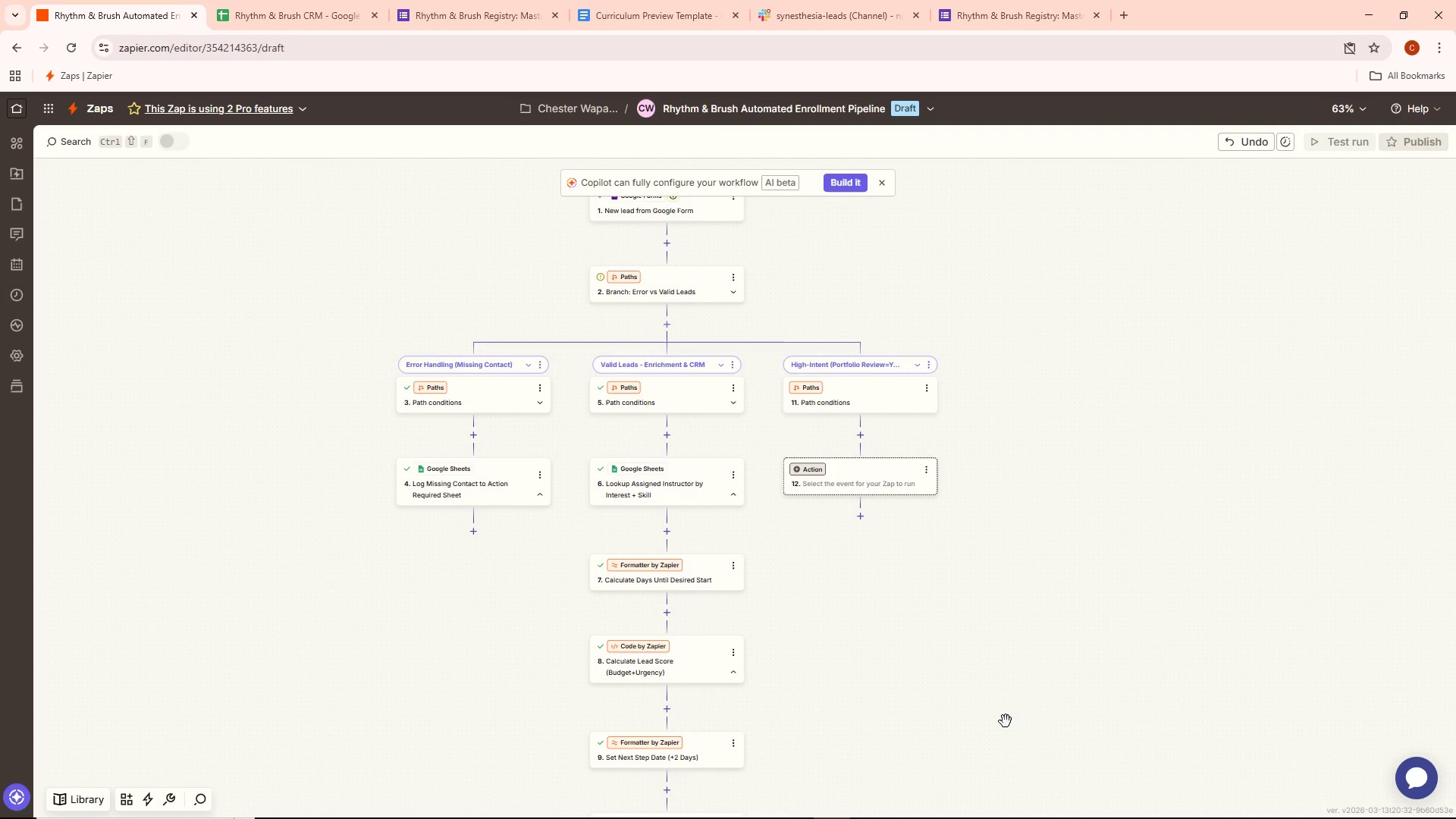 
wait(46.47)
 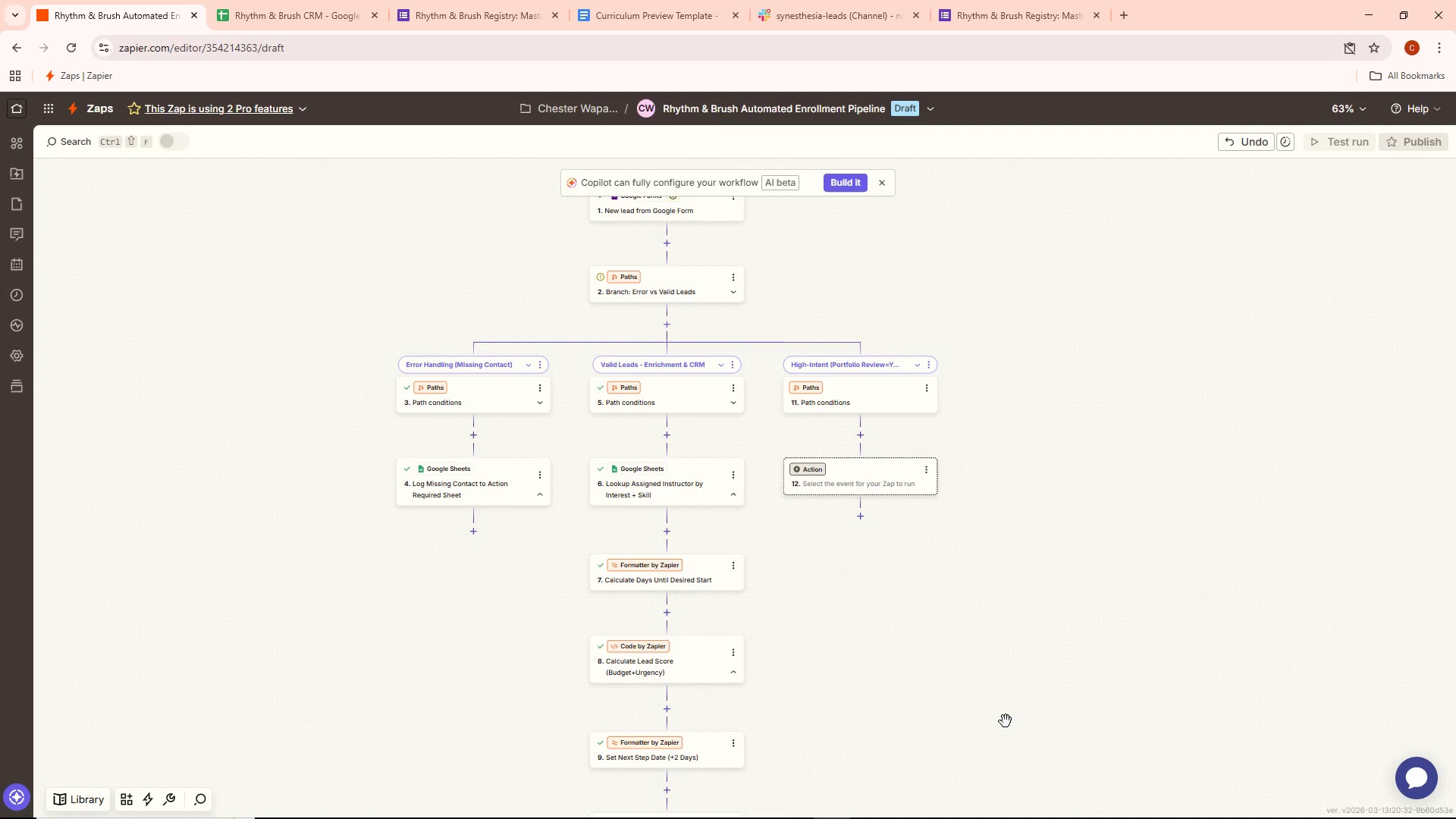 
mouse_move([919, 819])
 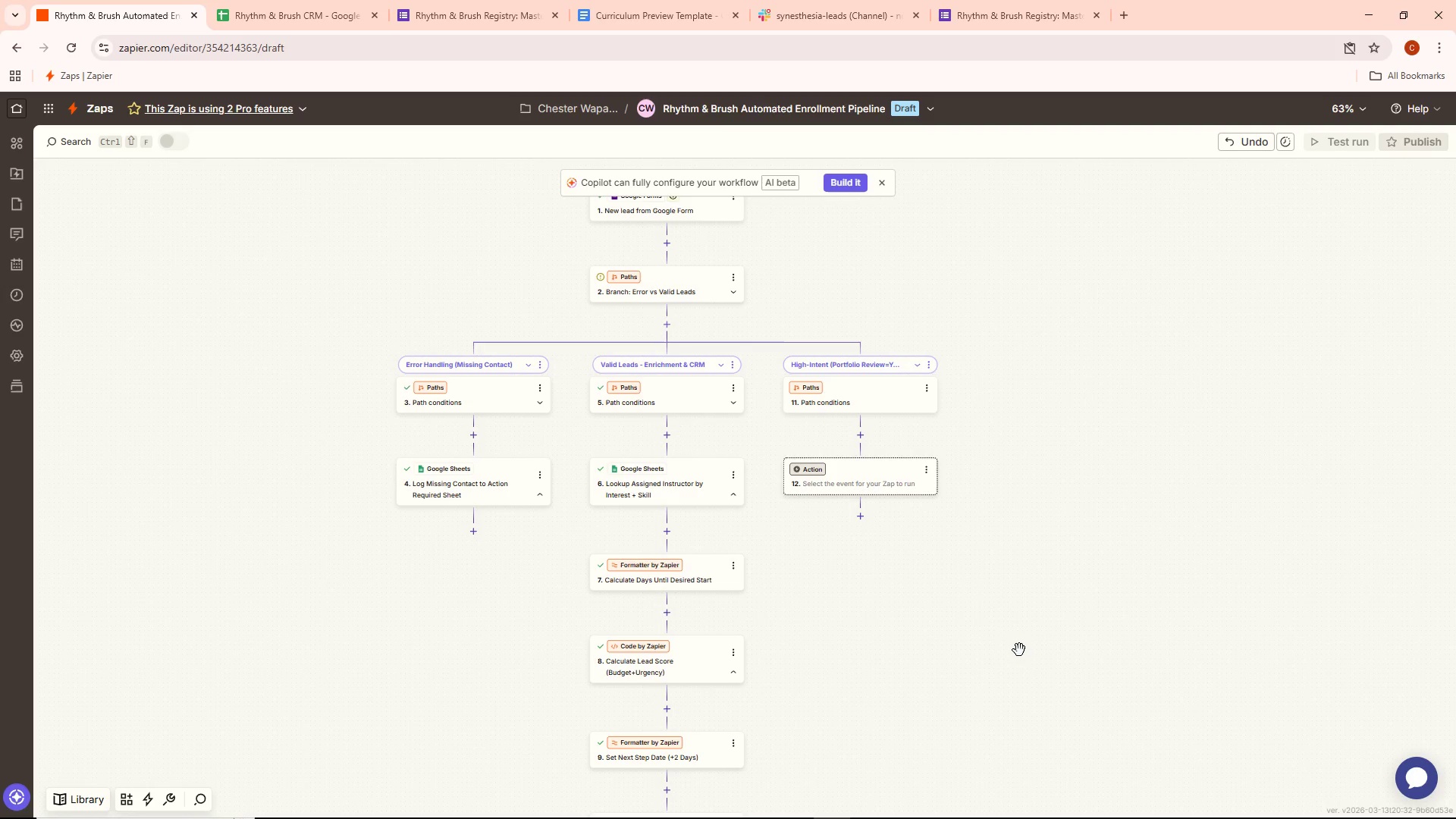 
wait(31.81)
 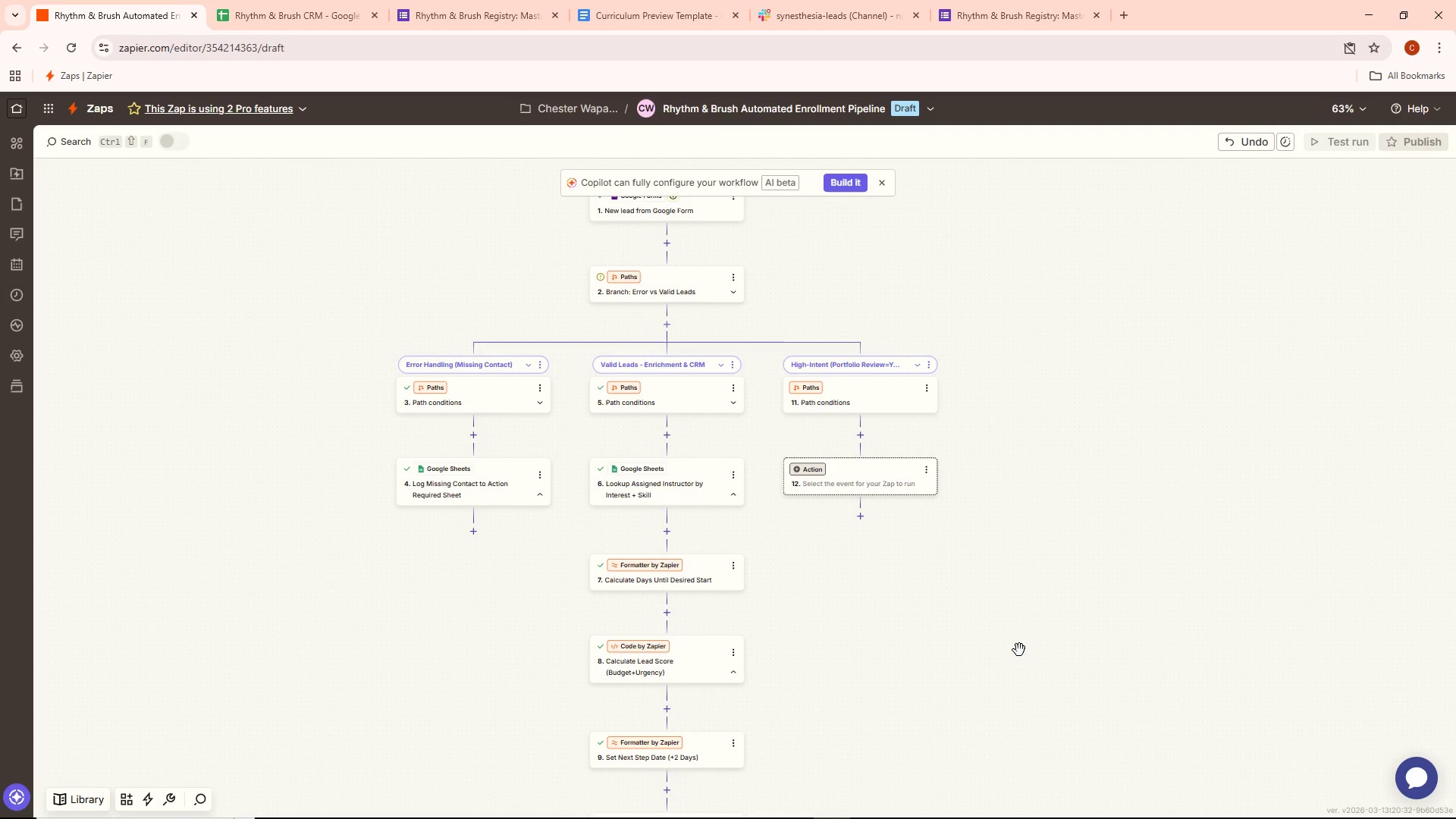 
scroll: coordinate [730, 538], scroll_direction: up, amount: 2.0
 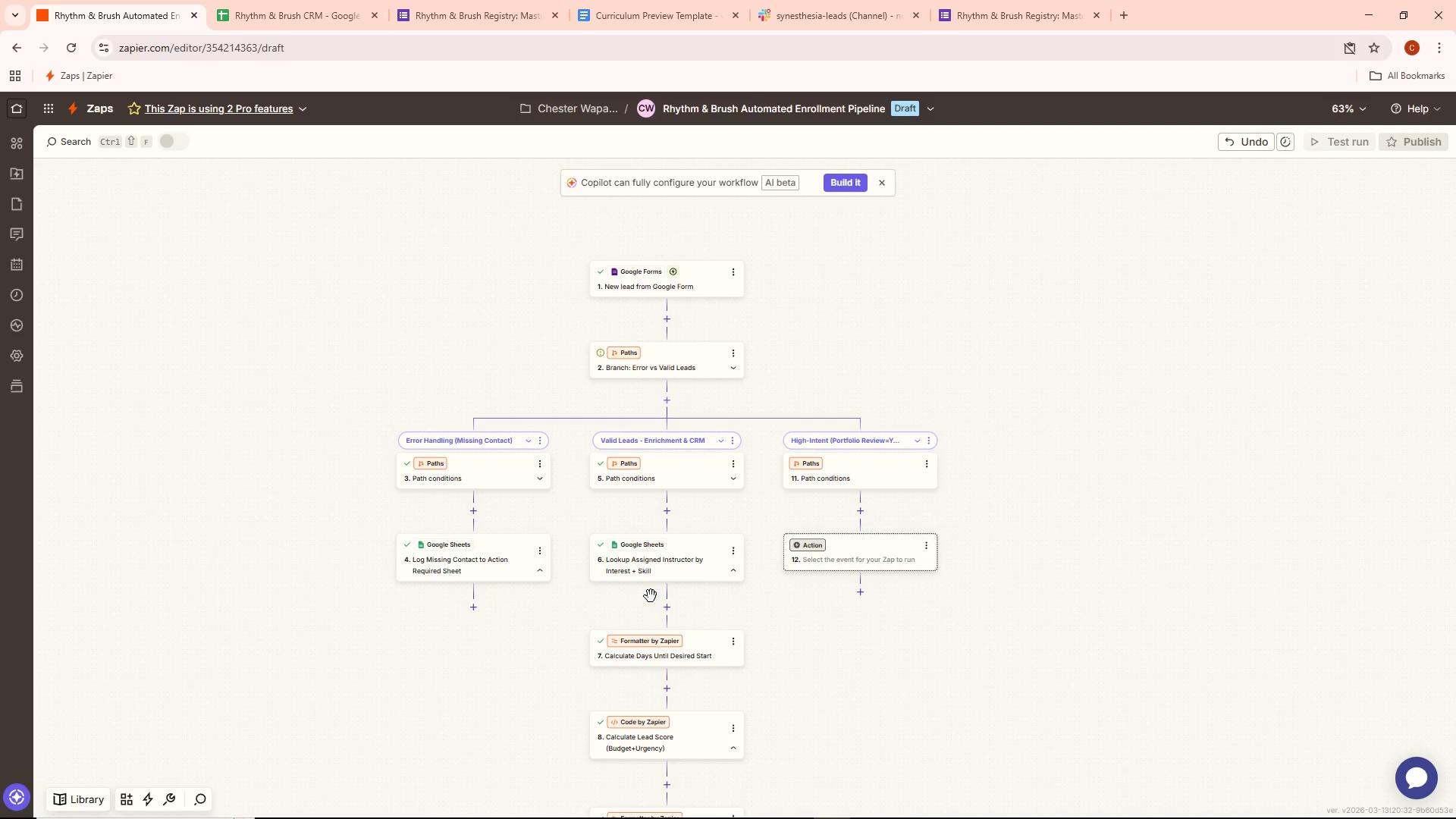 
wait(104.41)
 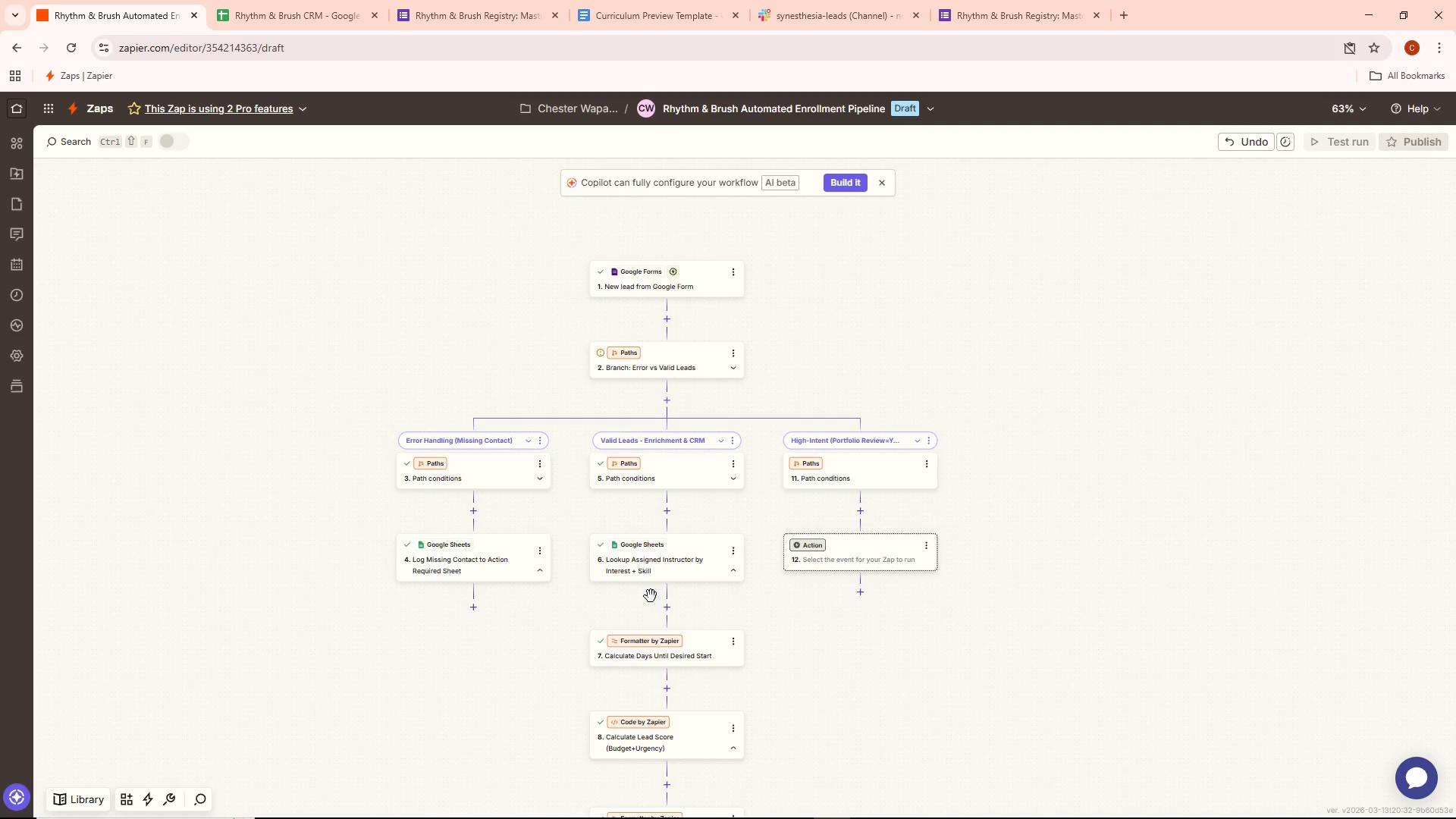 
left_click([487, 224])
 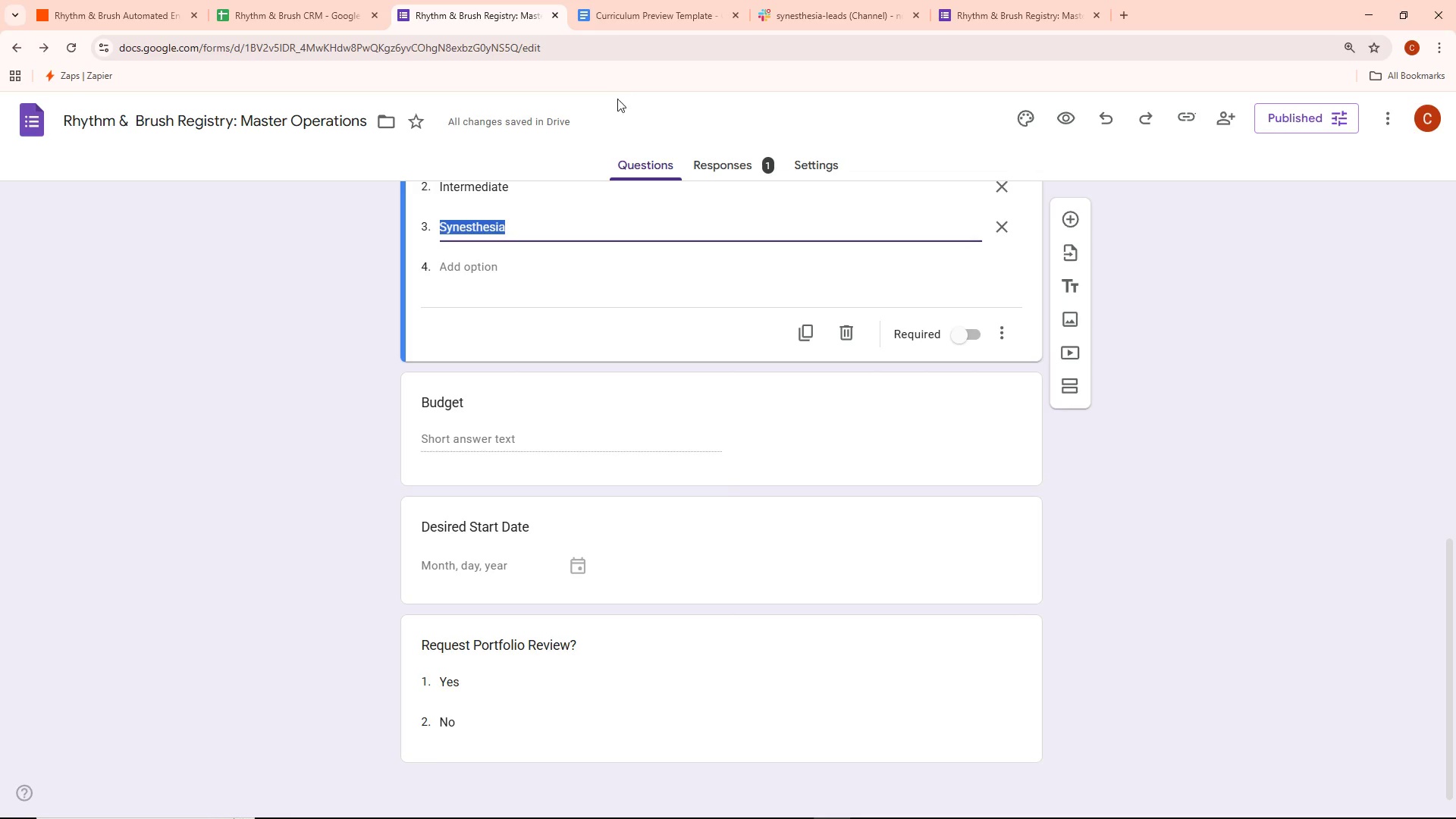 
left_click([631, 0])
 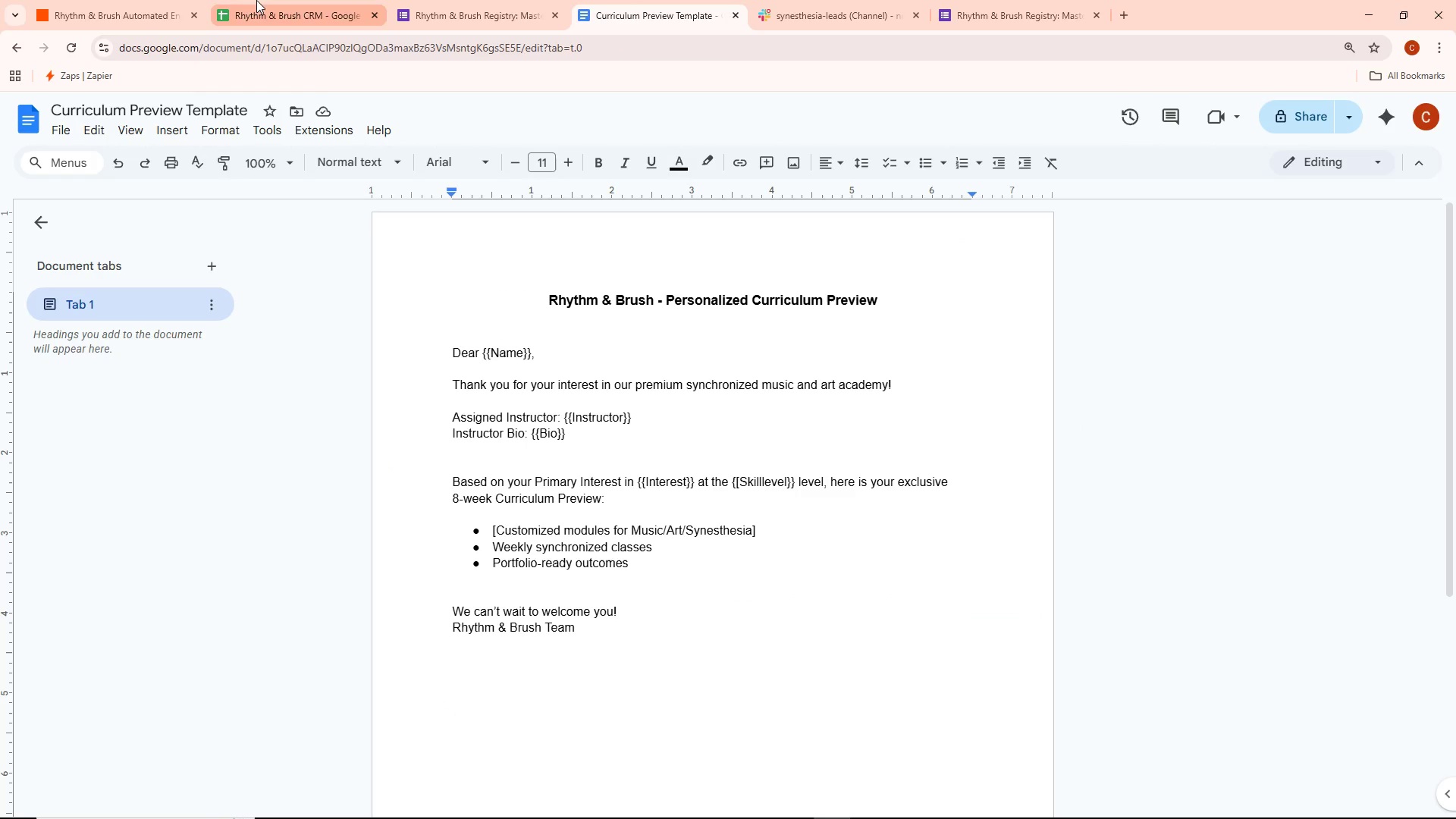 
left_click([119, 0])
 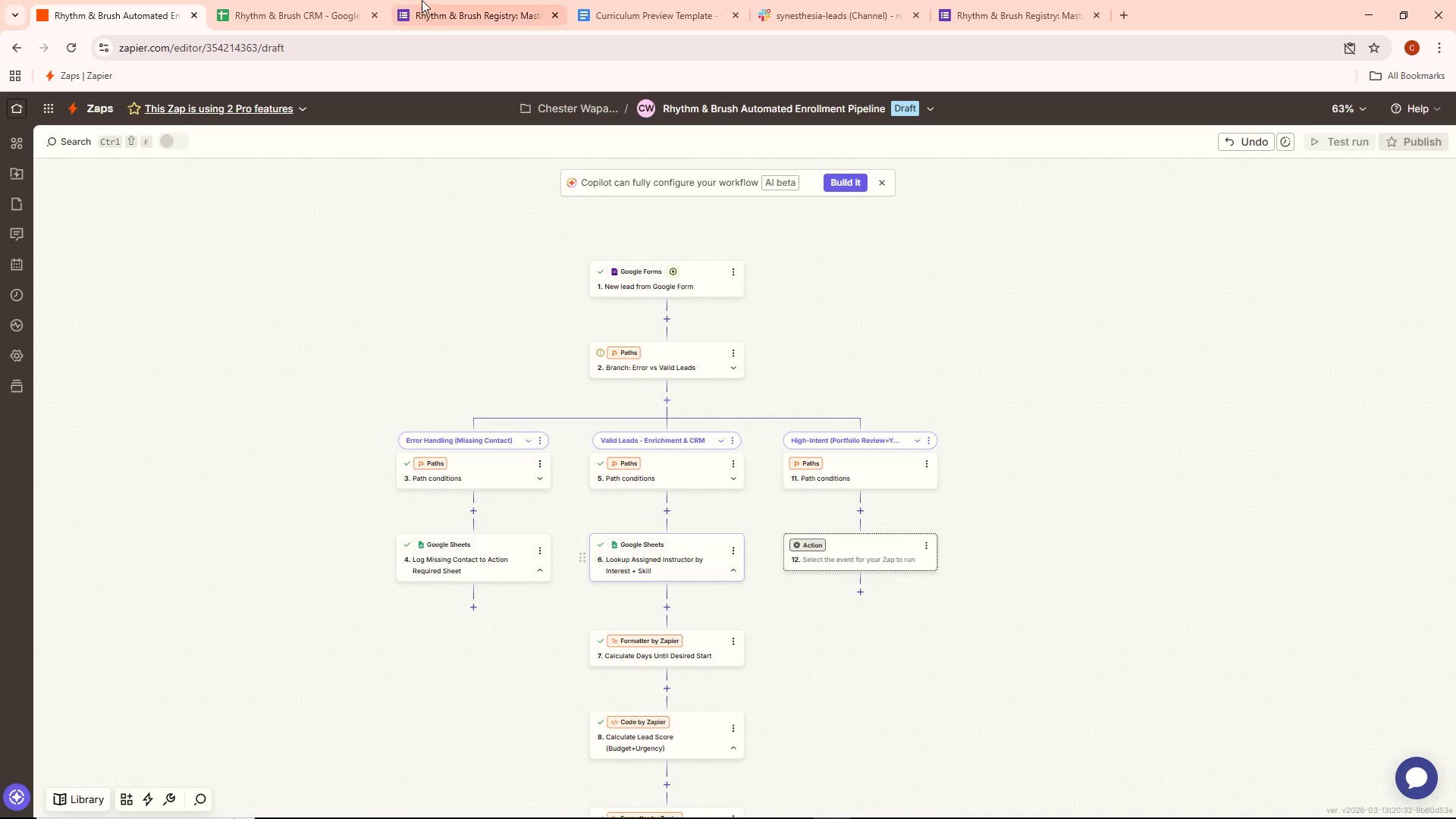 
left_click([419, 0])
 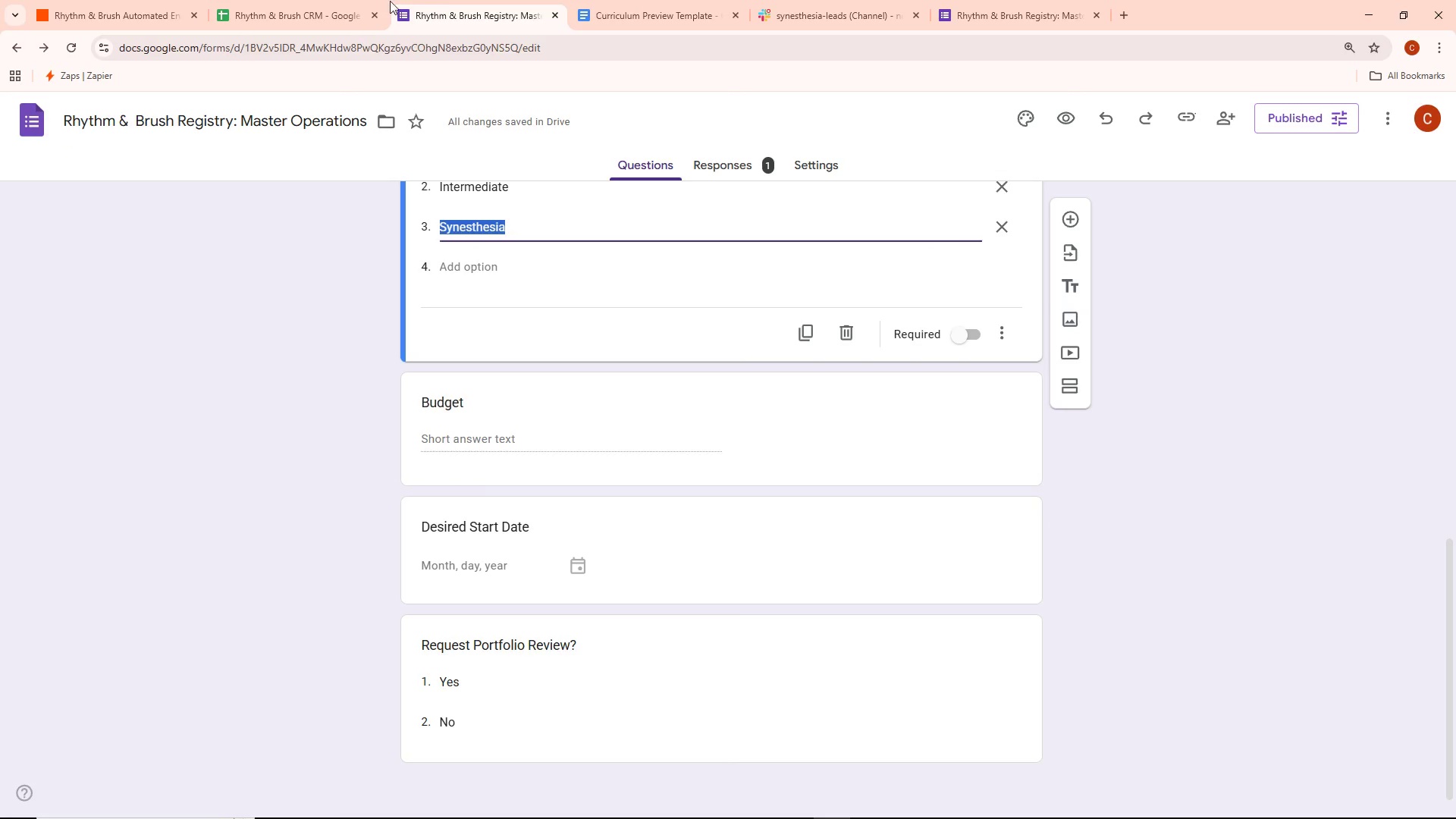 
left_click([305, 5])
 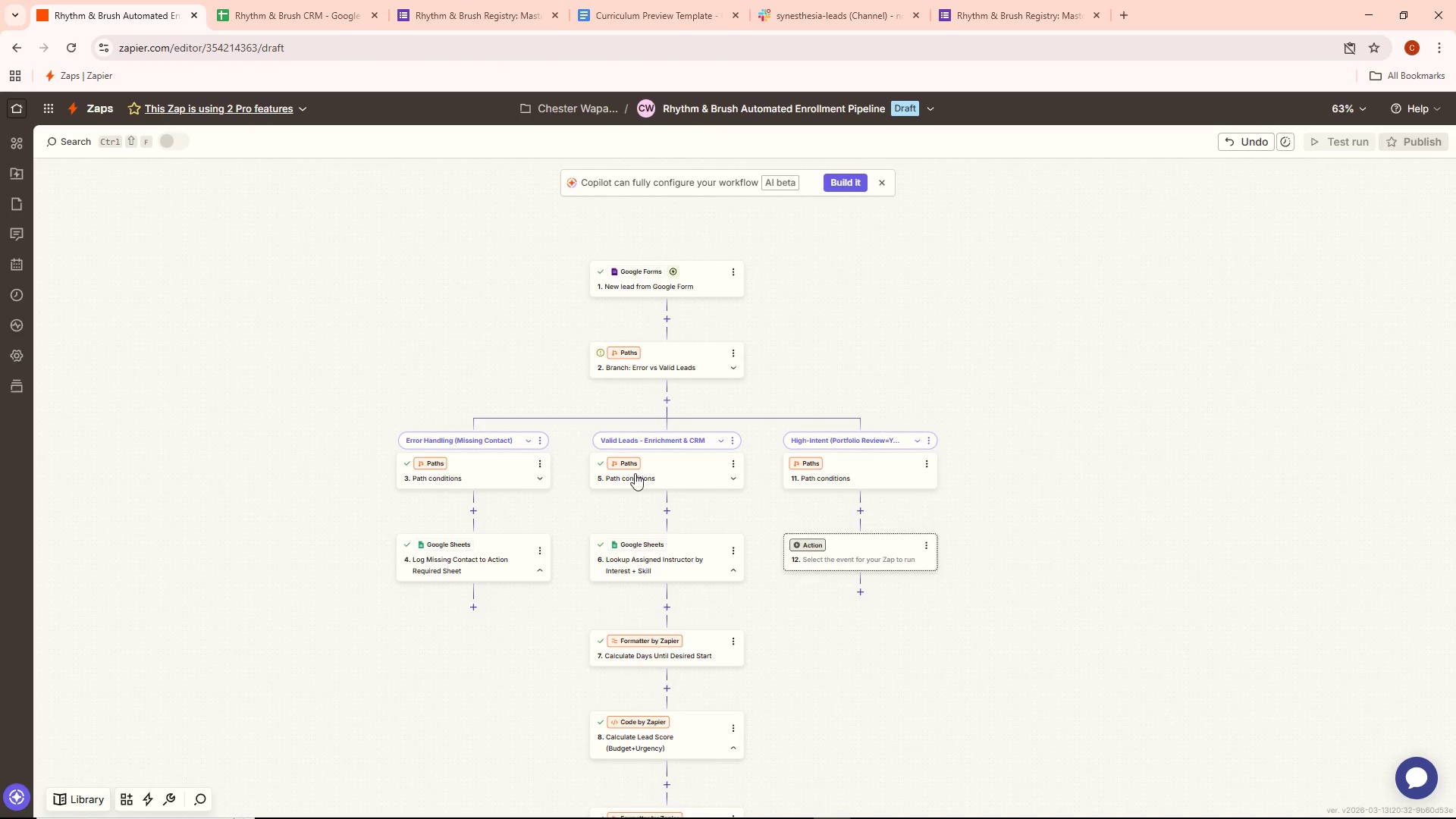 
scroll: coordinate [689, 556], scroll_direction: down, amount: 2.0
 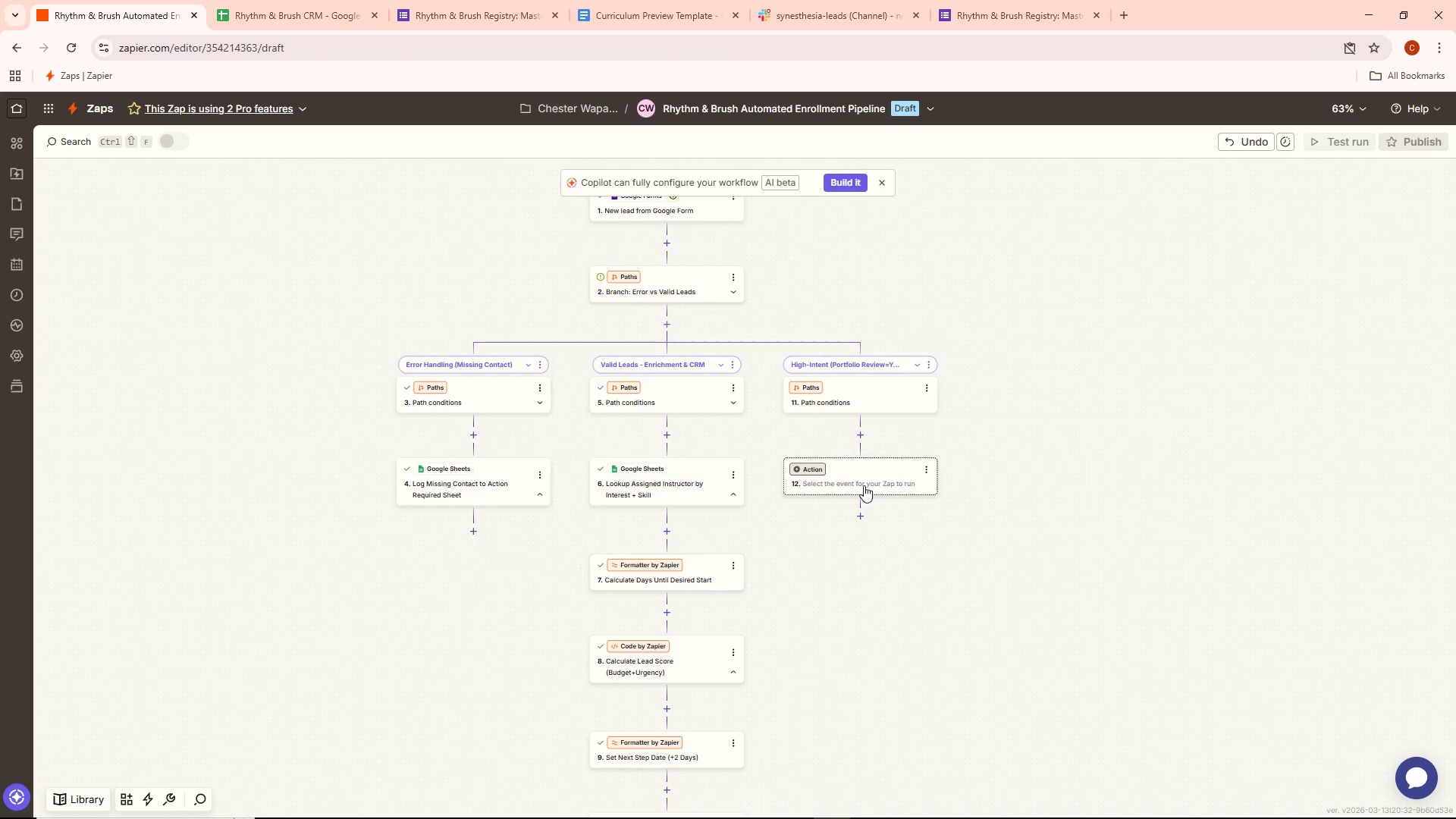 
double_click([864, 485])
 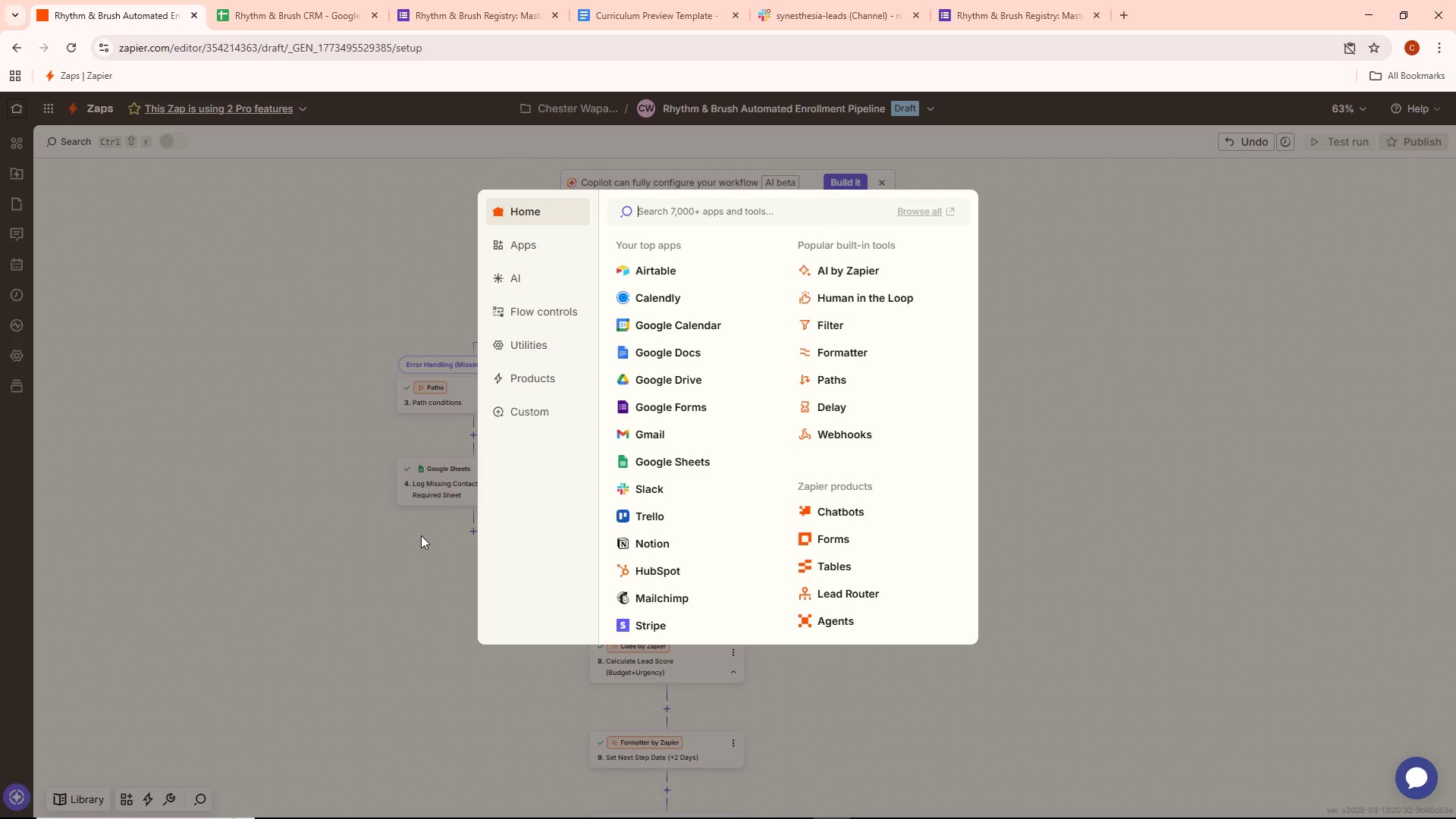 
wait(50.98)
 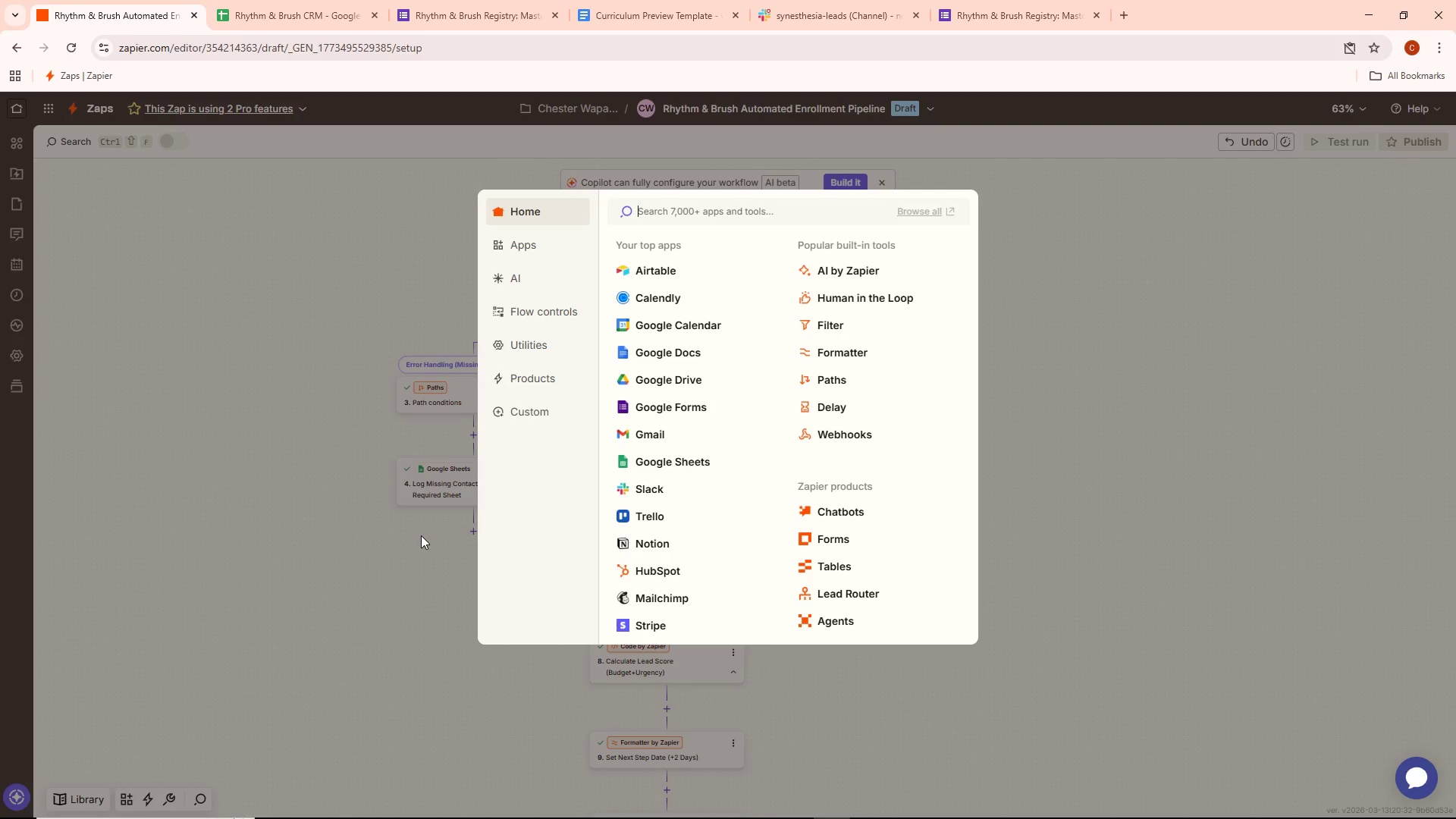 
double_click([890, 400])
 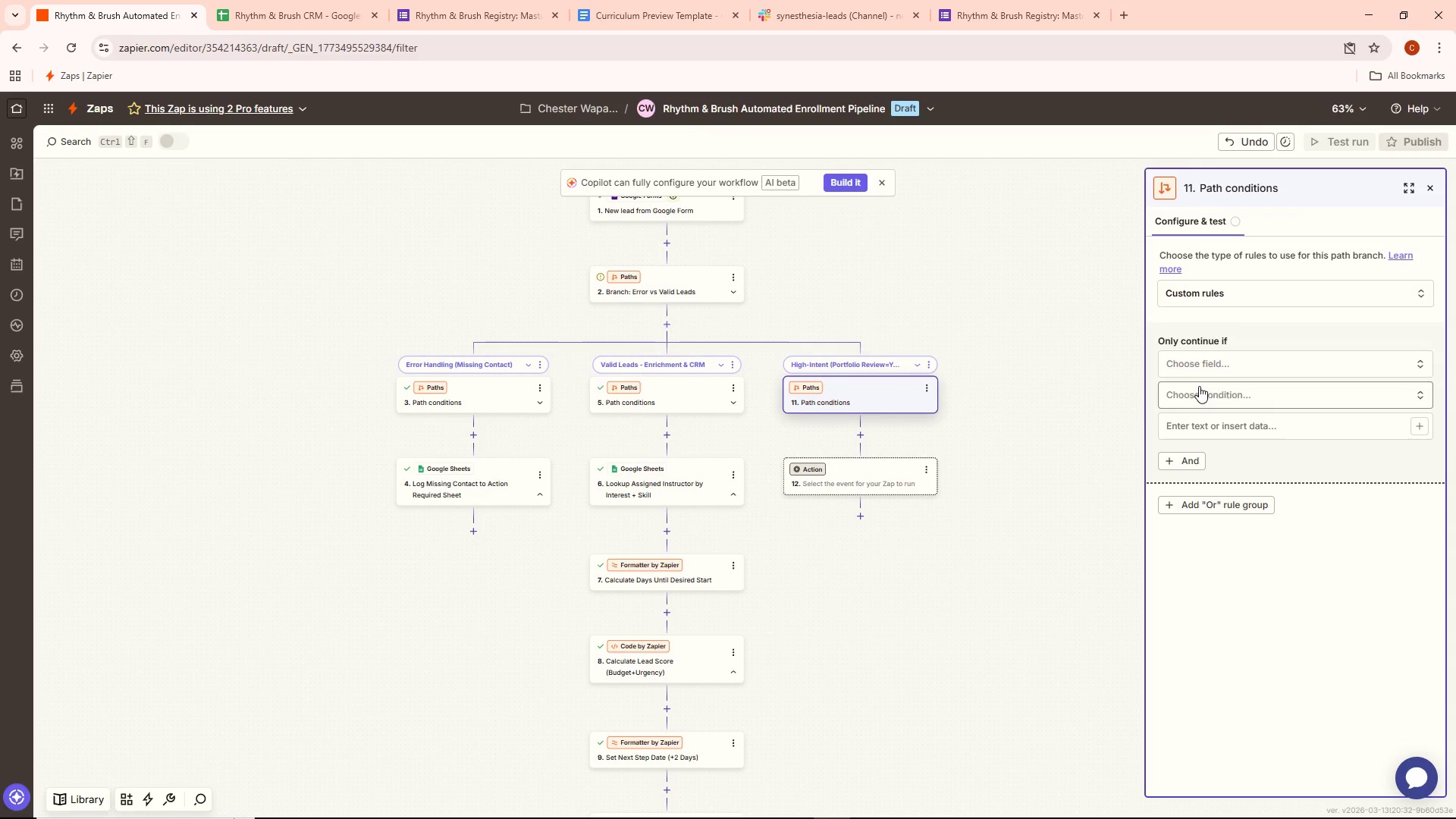 
left_click([1208, 366])
 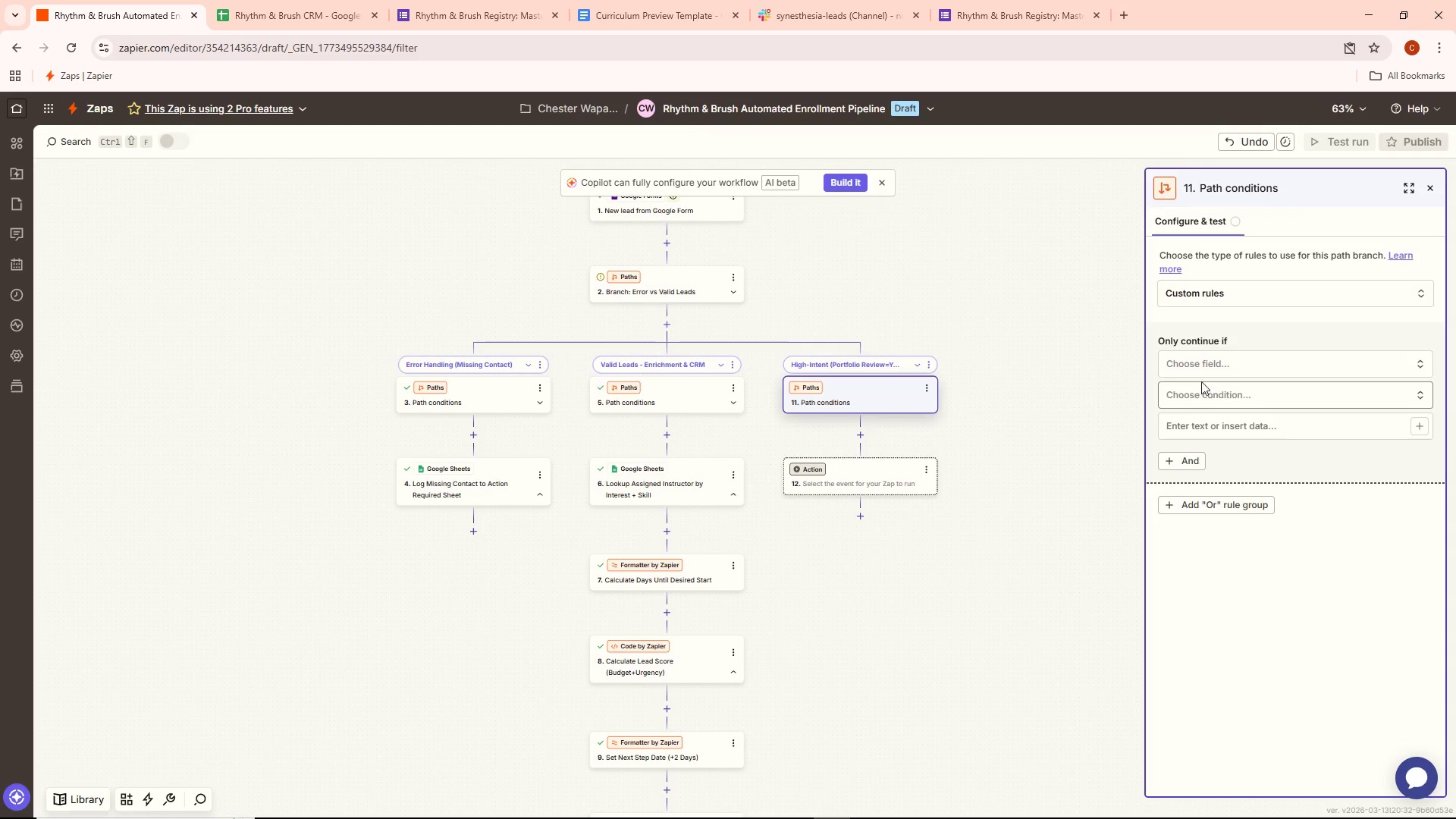 
left_click([1207, 368])
 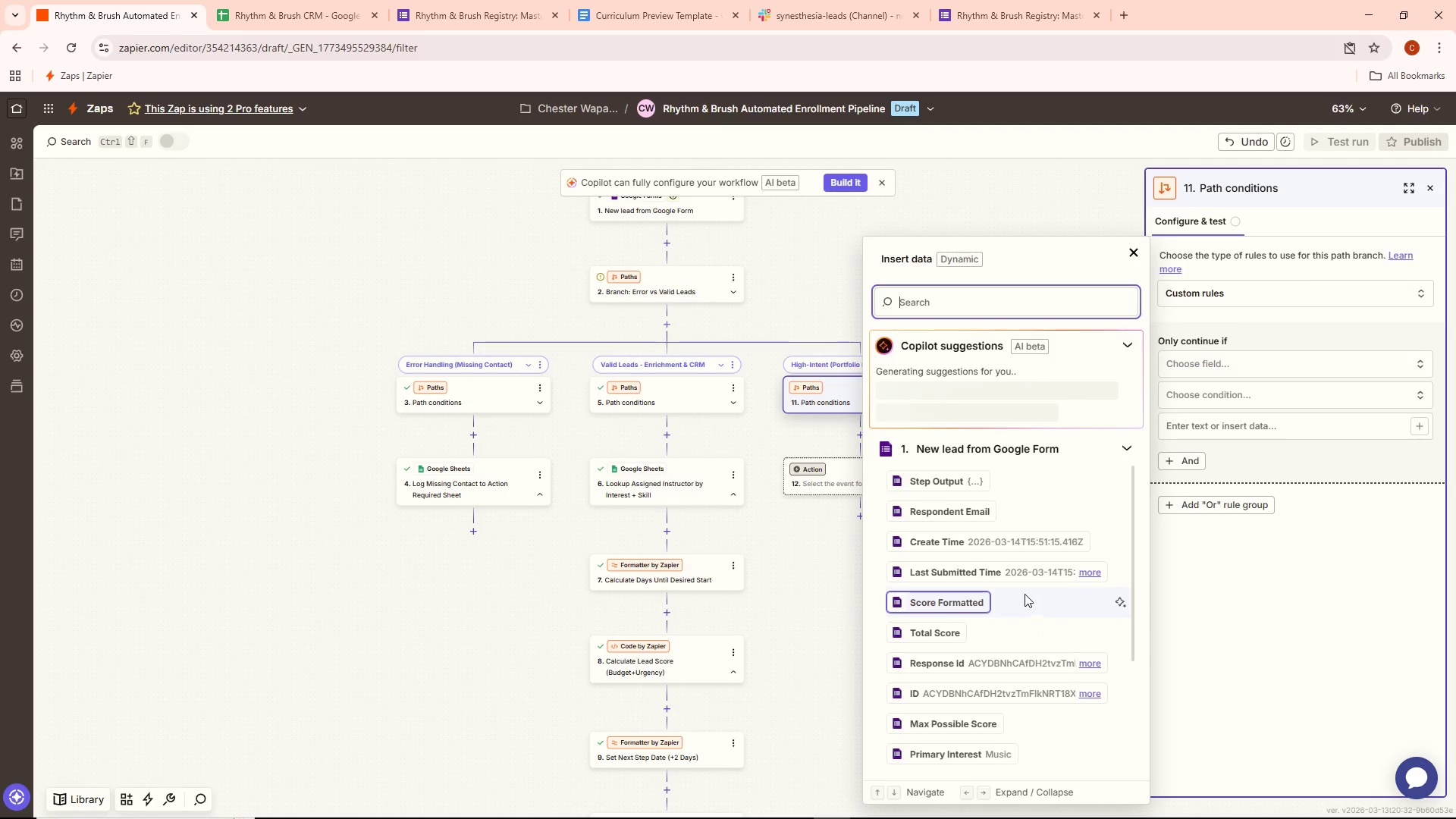 
scroll: coordinate [989, 577], scroll_direction: down, amount: 3.0
 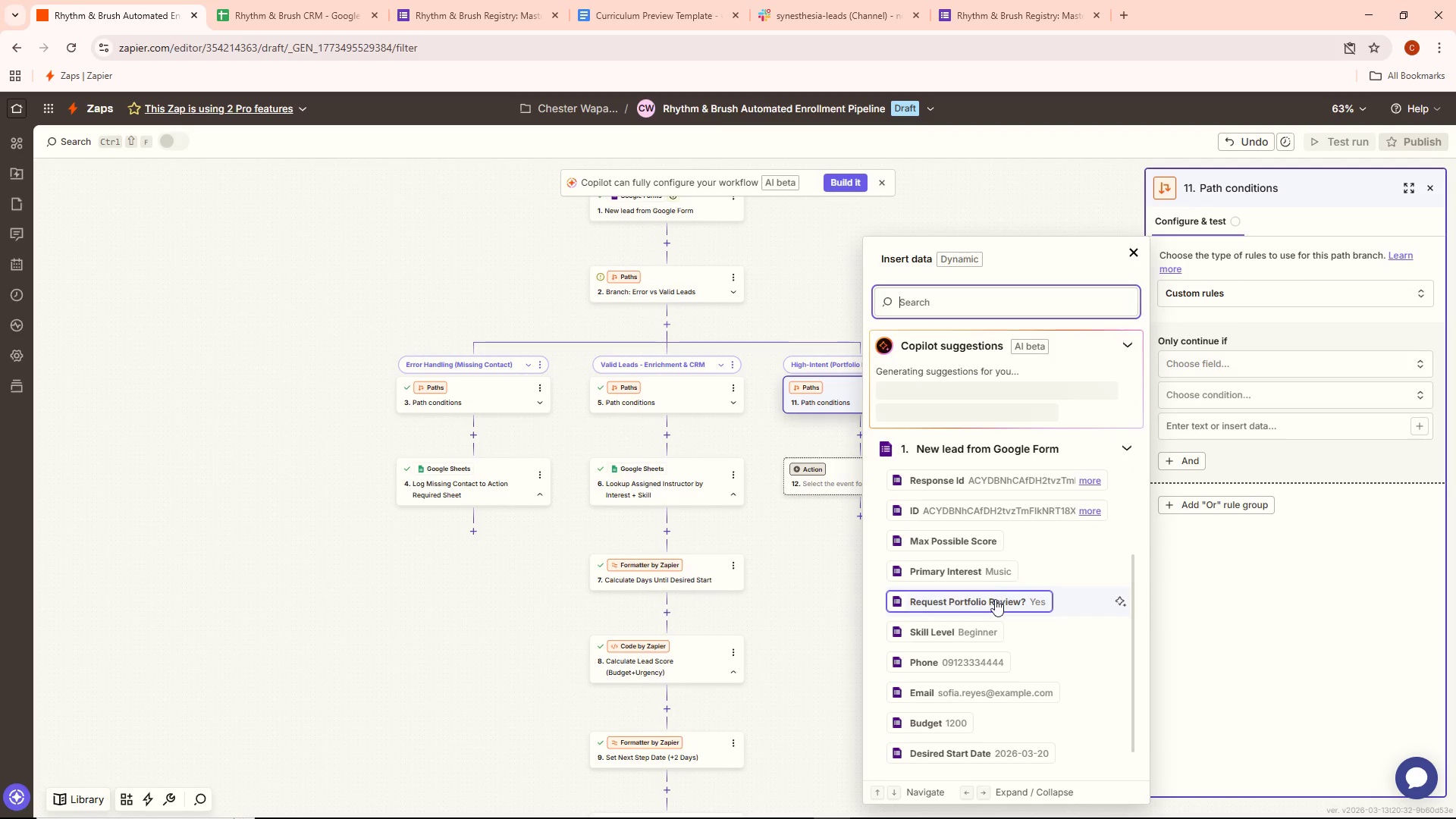 
left_click([995, 601])
 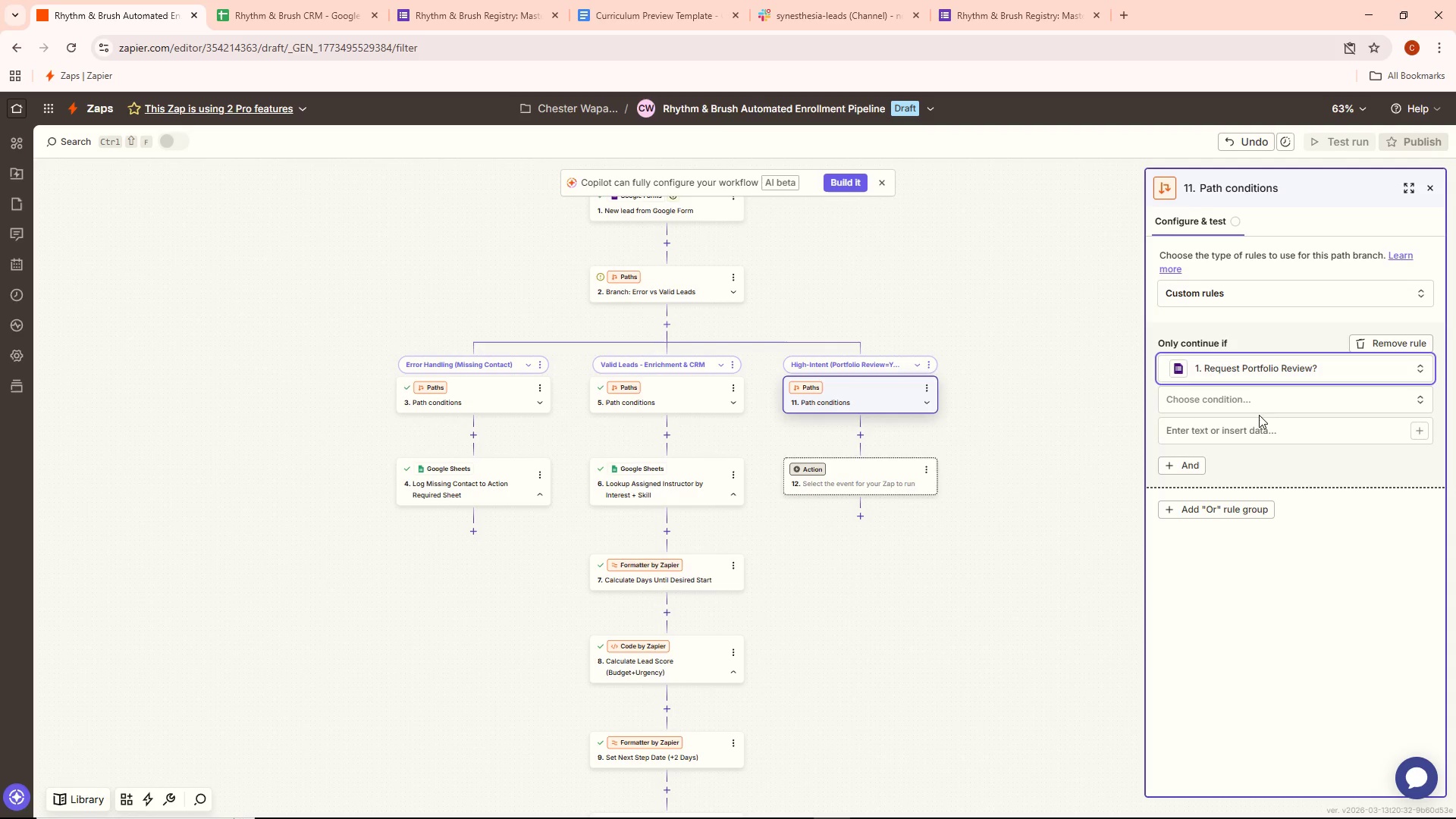 
left_click([1257, 407])
 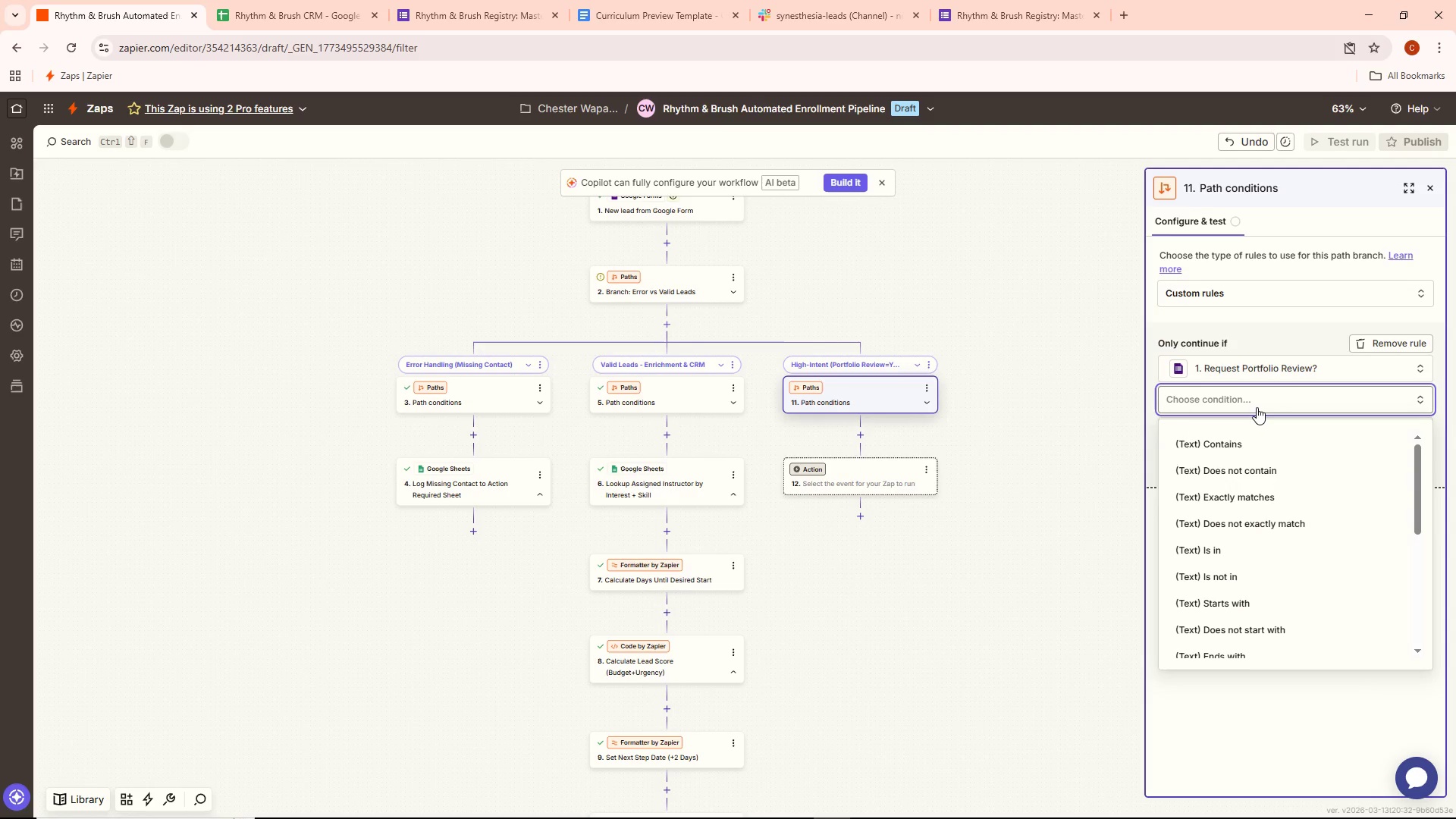 
wait(13.33)
 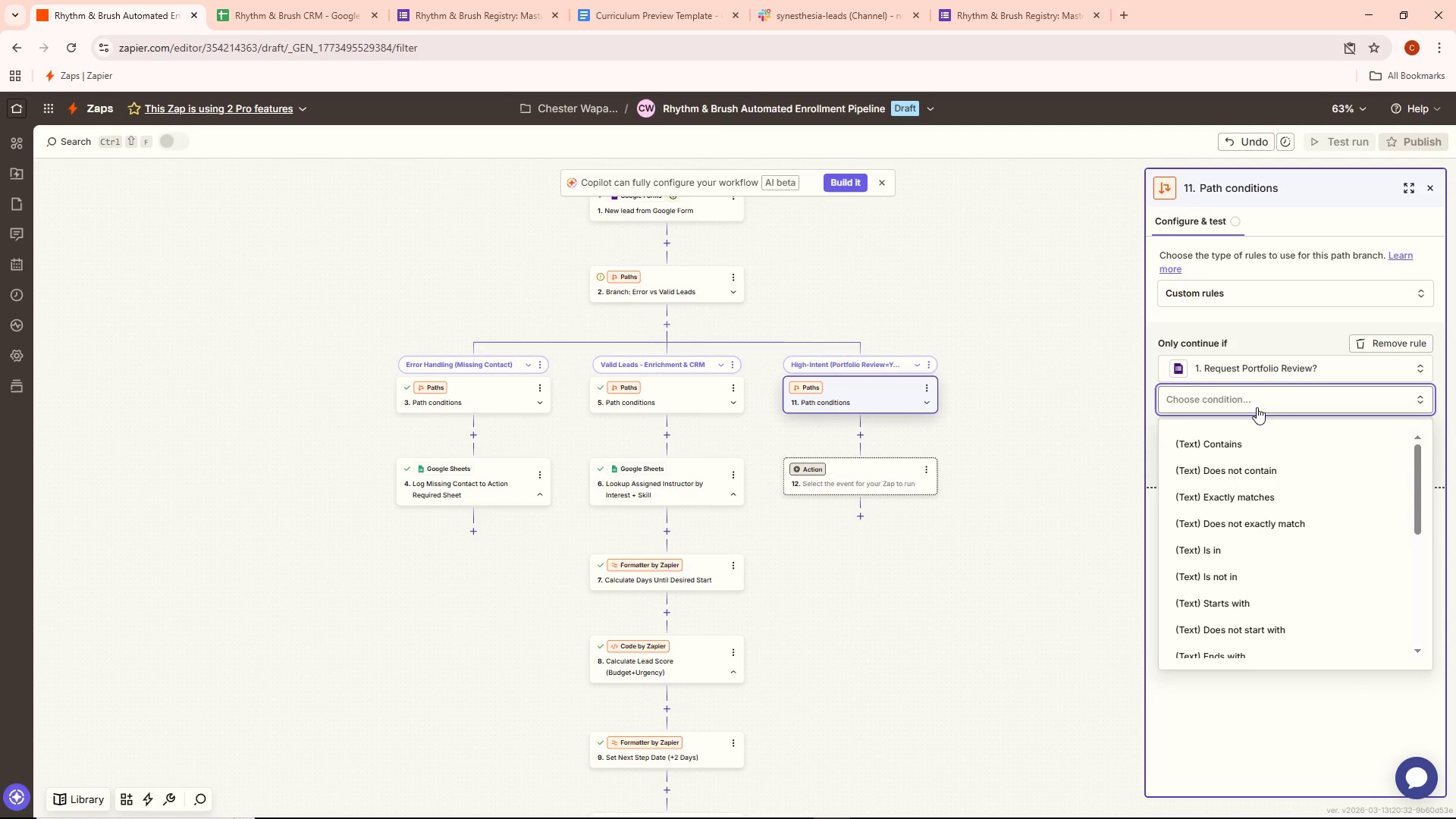 
scroll: coordinate [1250, 519], scroll_direction: down, amount: 5.0
 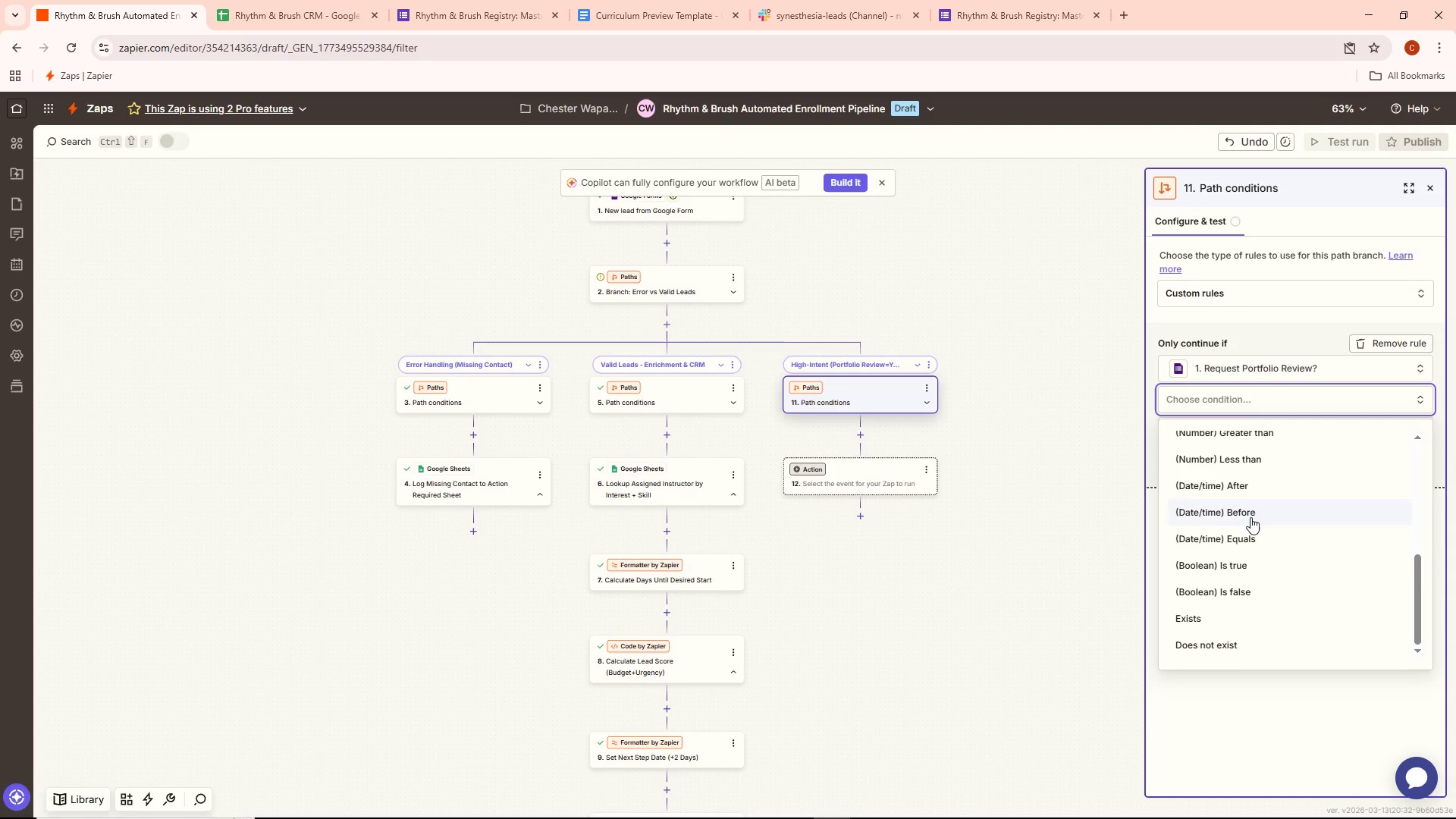 
scroll: coordinate [1252, 519], scroll_direction: up, amount: 8.0
 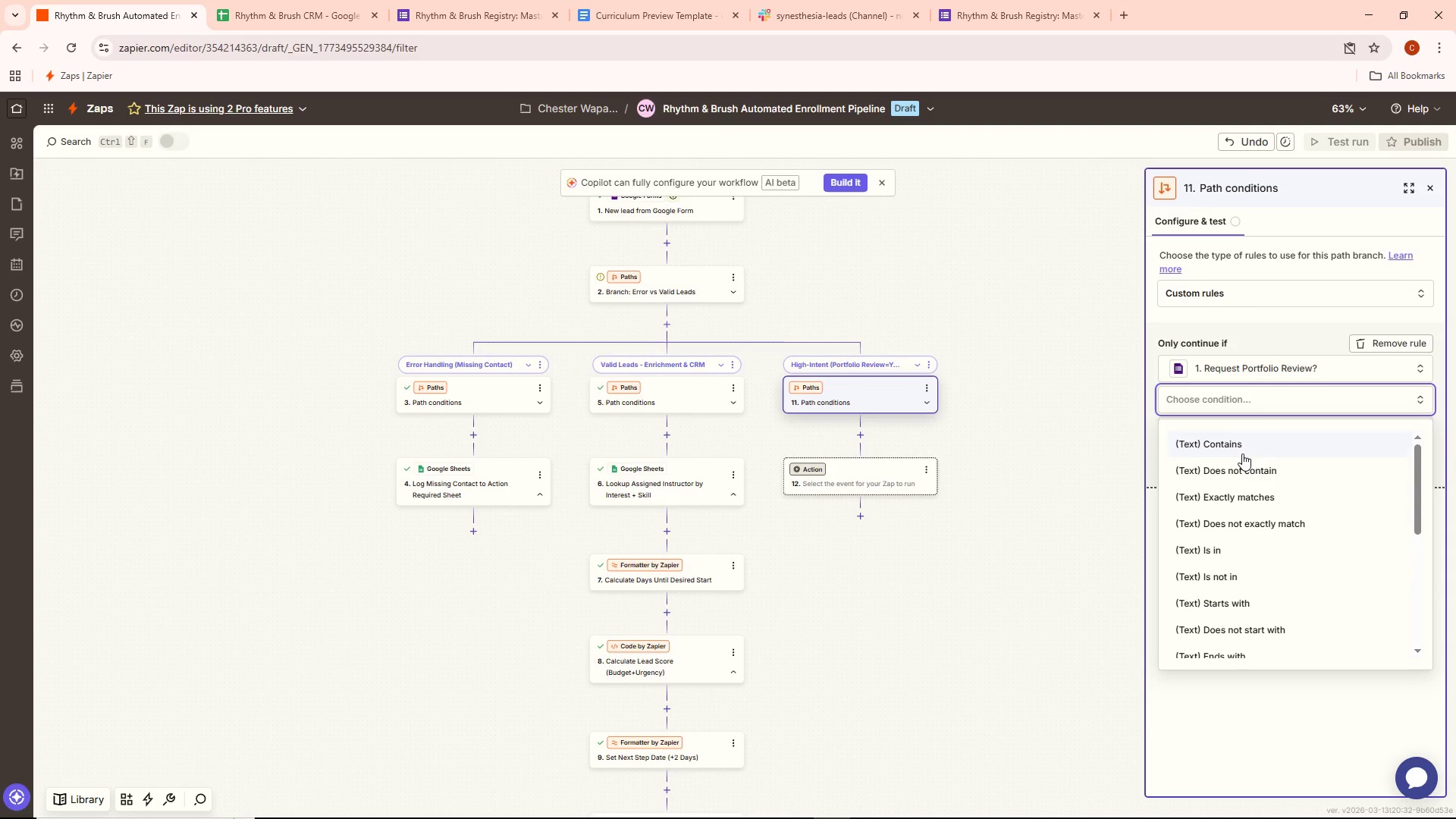 
left_click([1249, 491])
 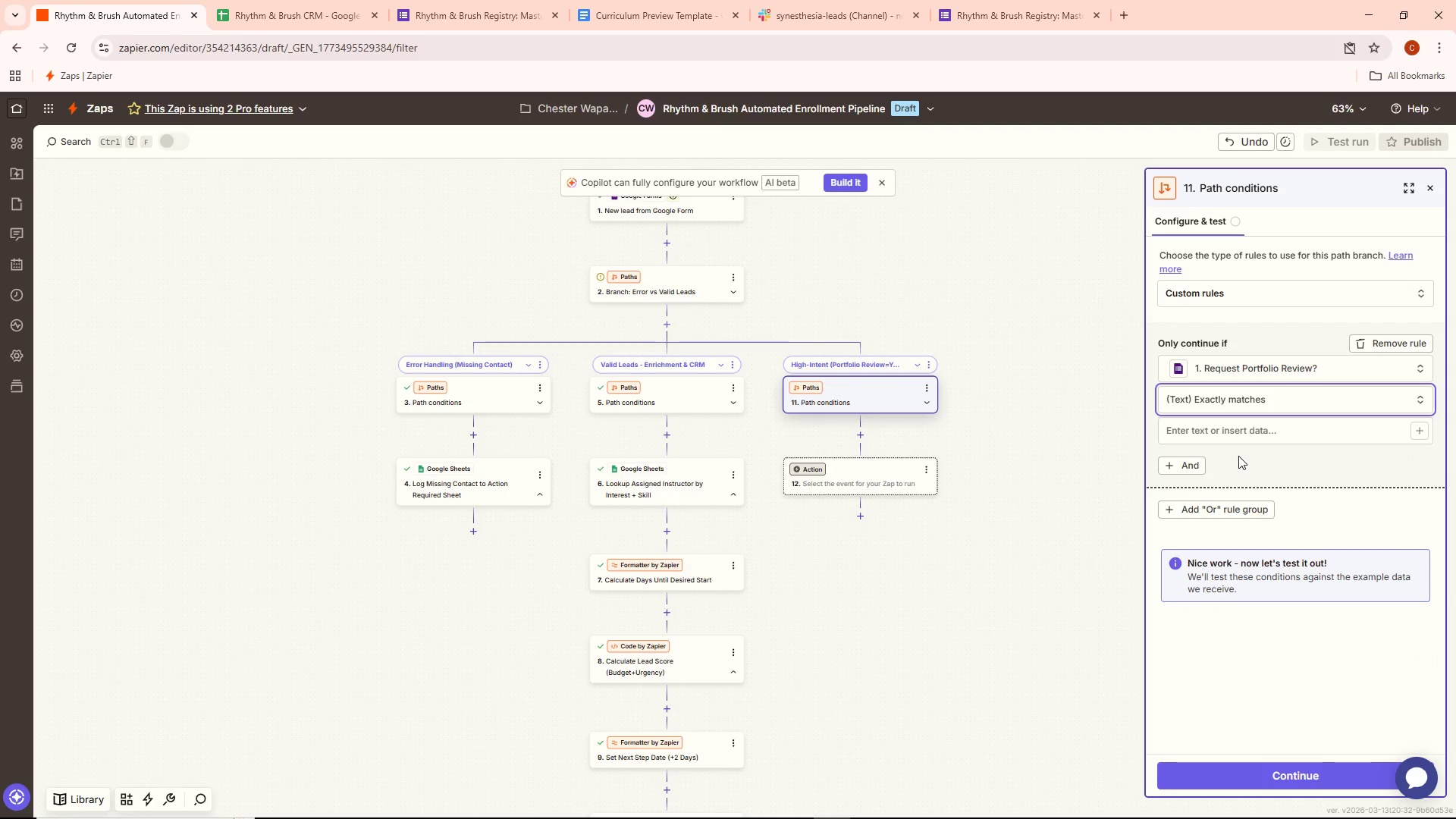 
left_click([1237, 435])
 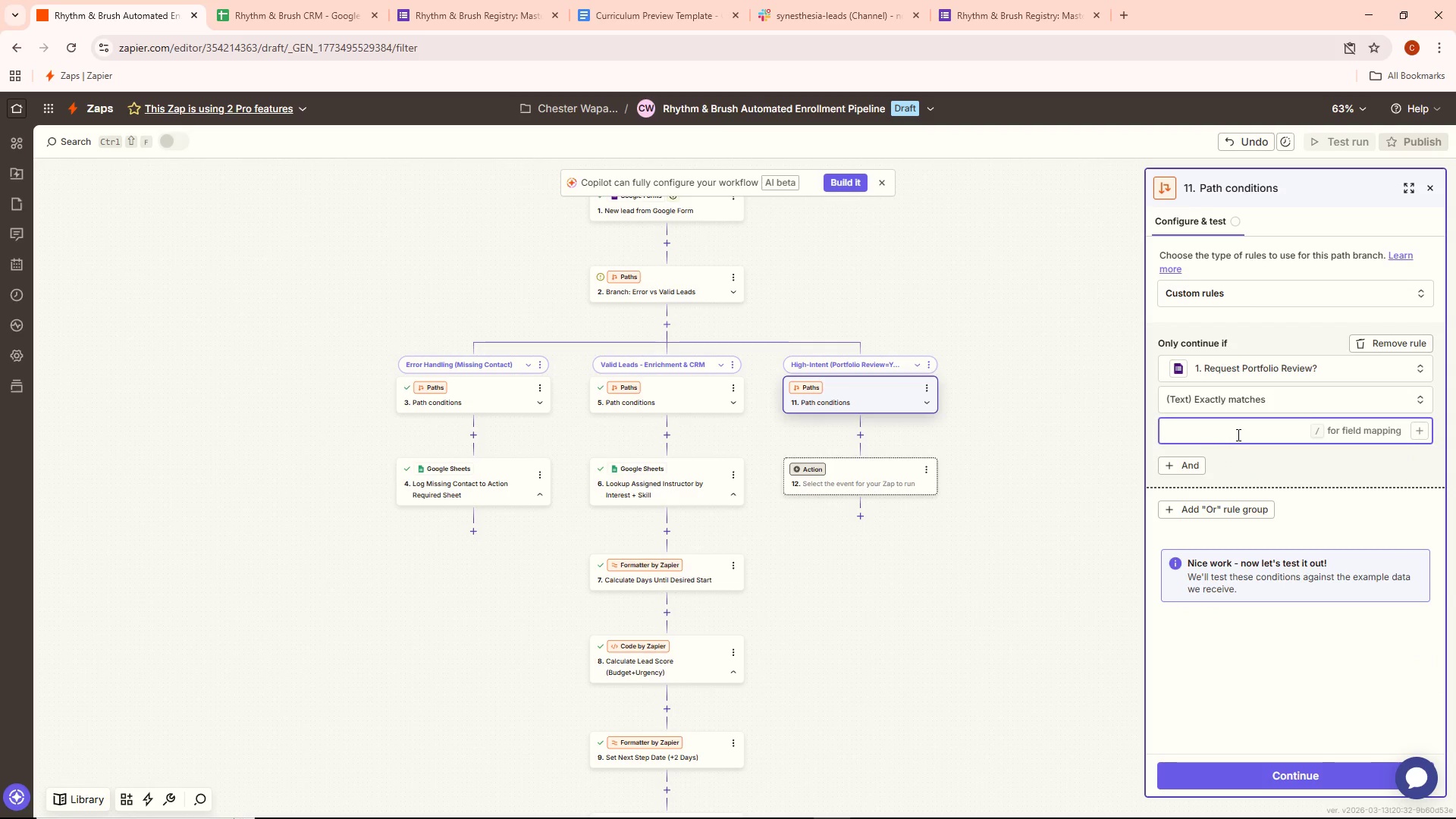 
type(yes)
 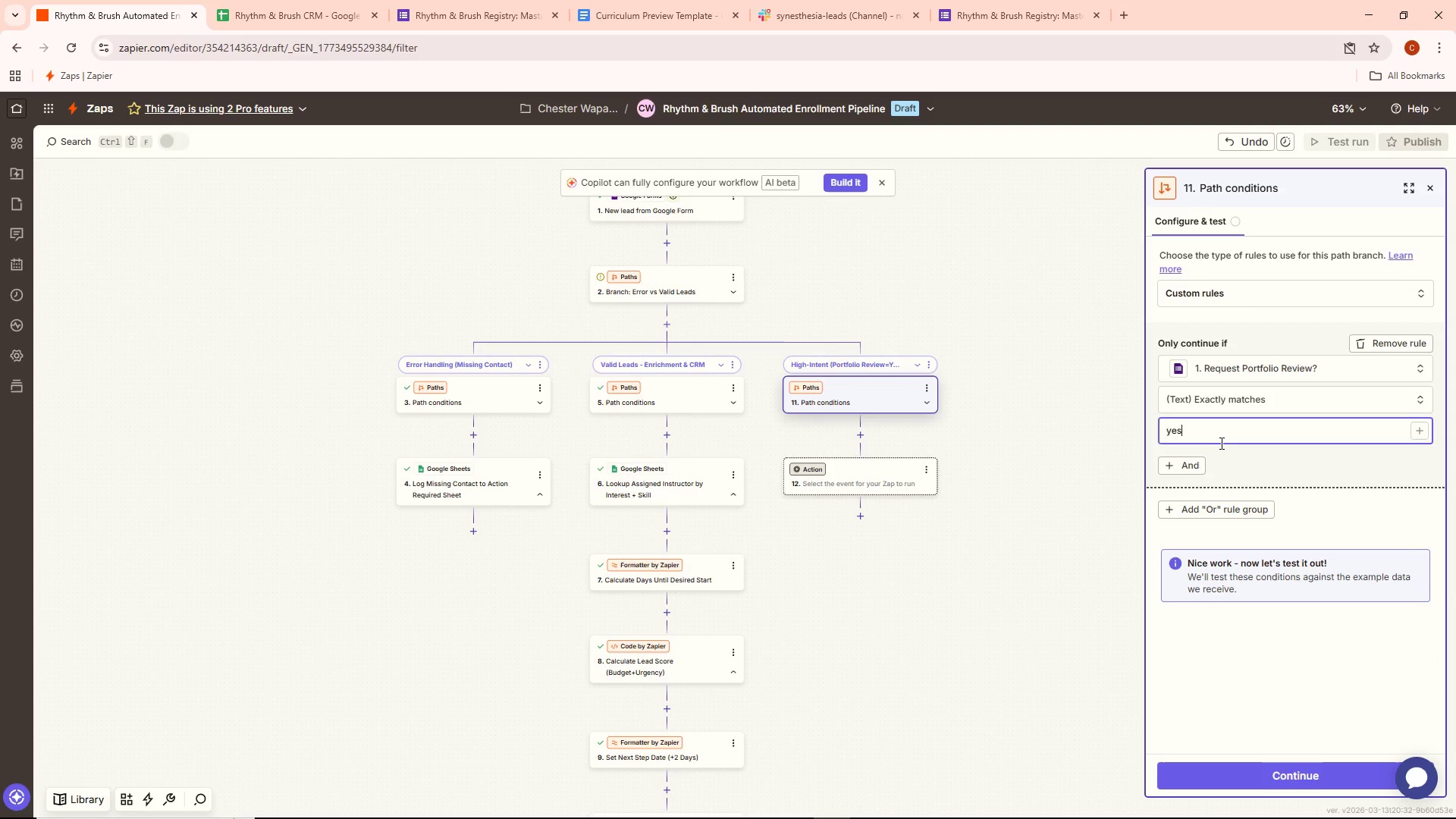 
key(Control+ControlLeft)
 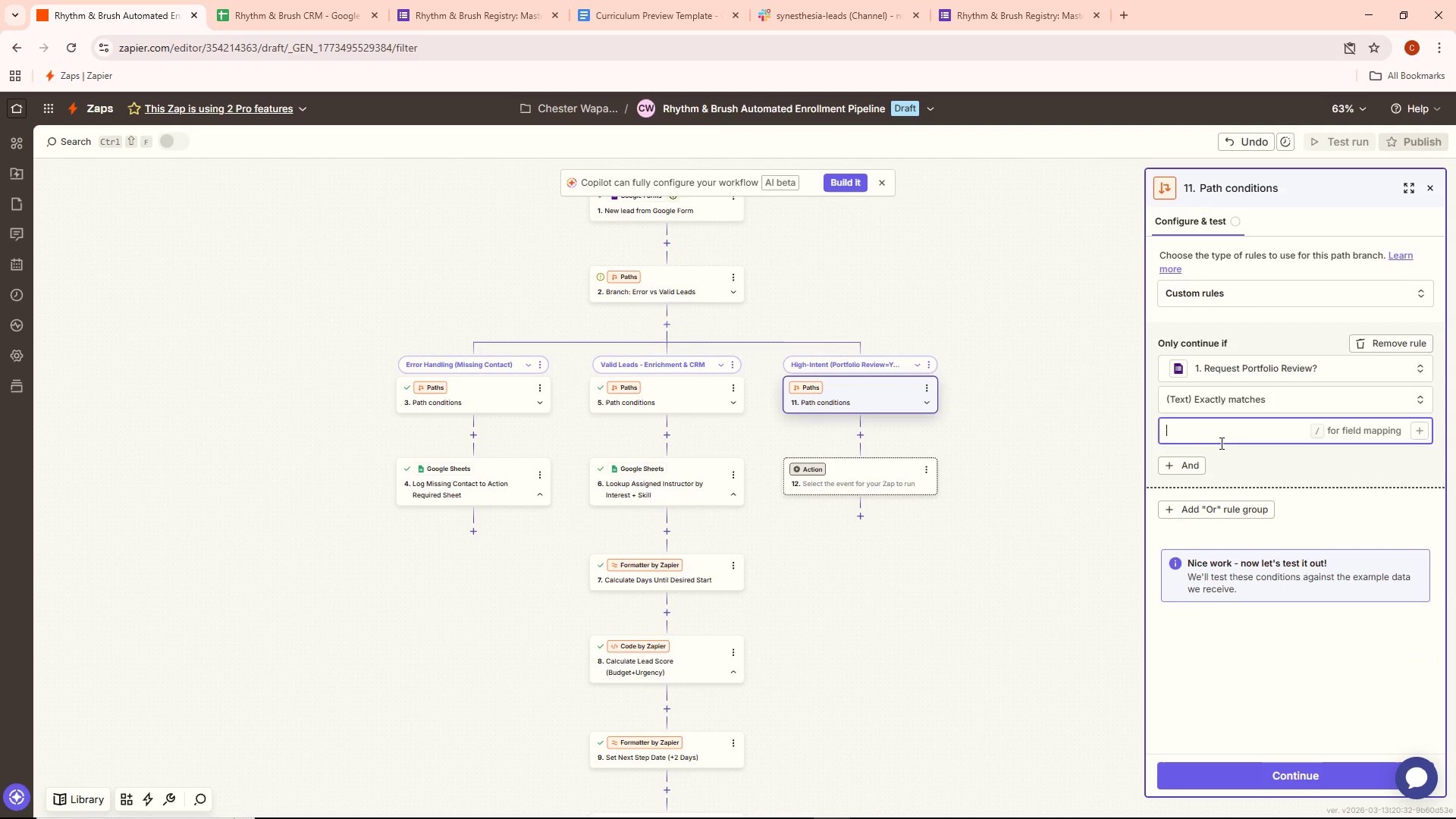 
key(Control+Backspace)
 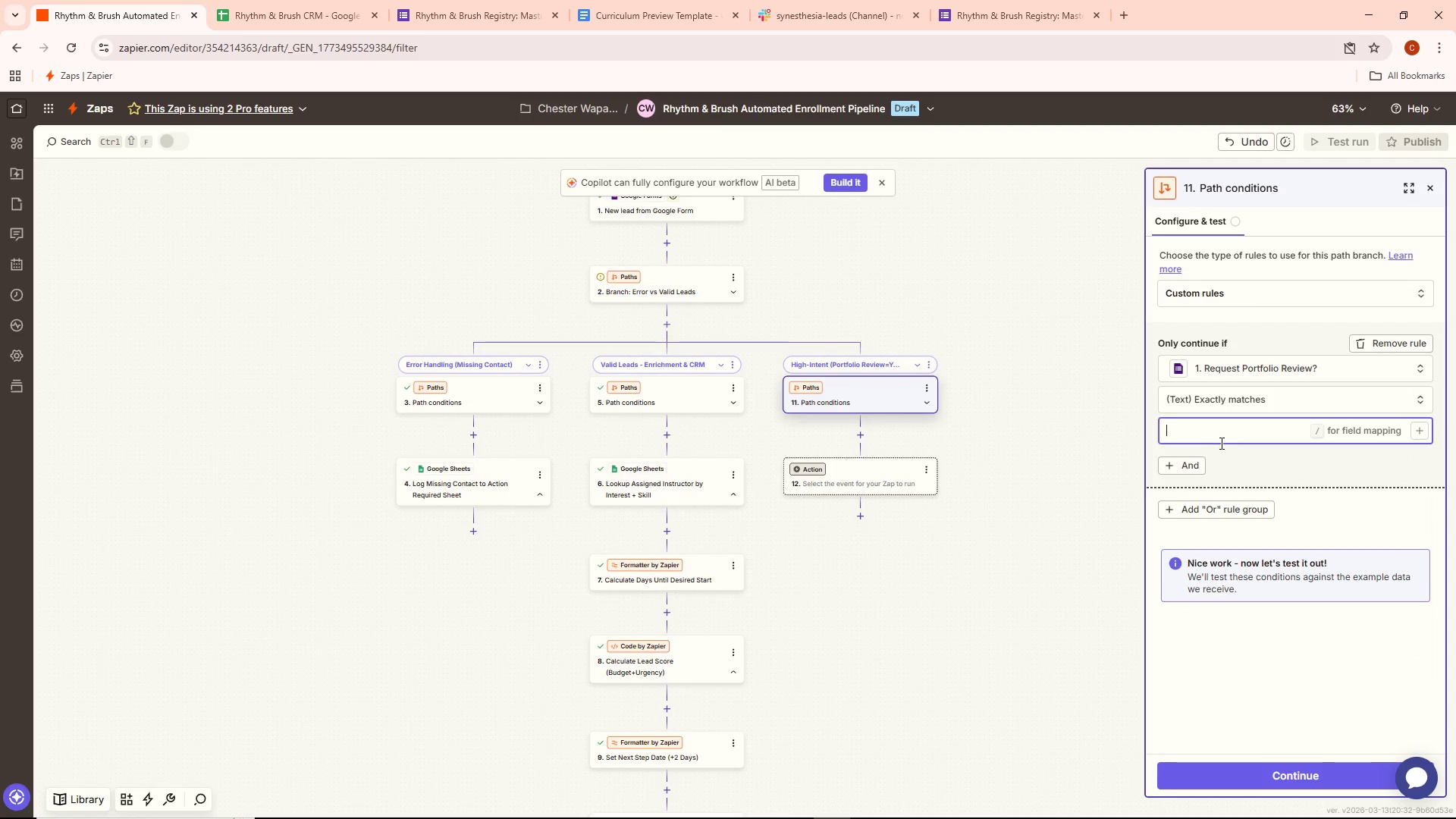 
type(Yes)
 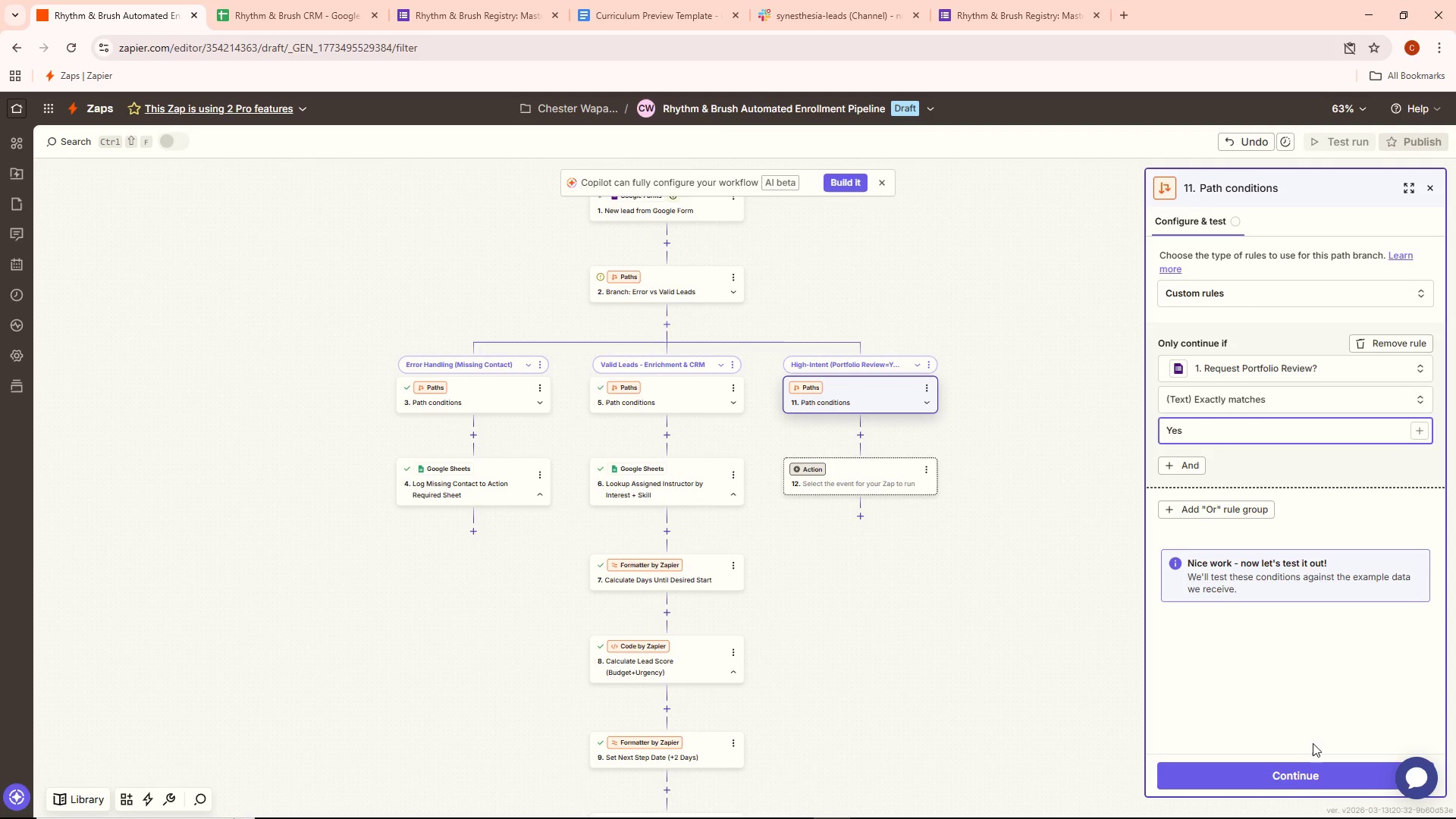 
left_click([1300, 774])
 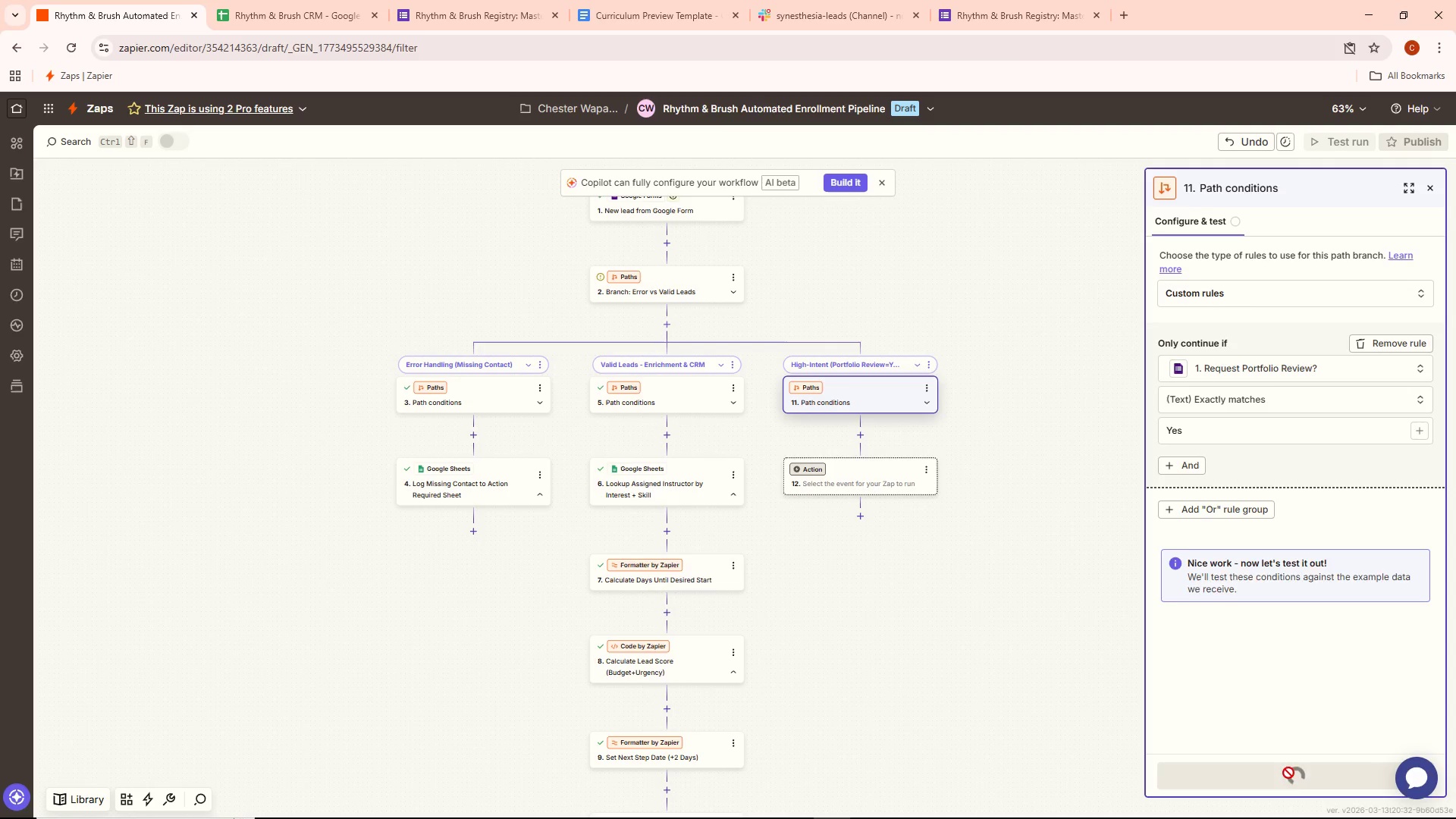 
left_click([1279, 778])
 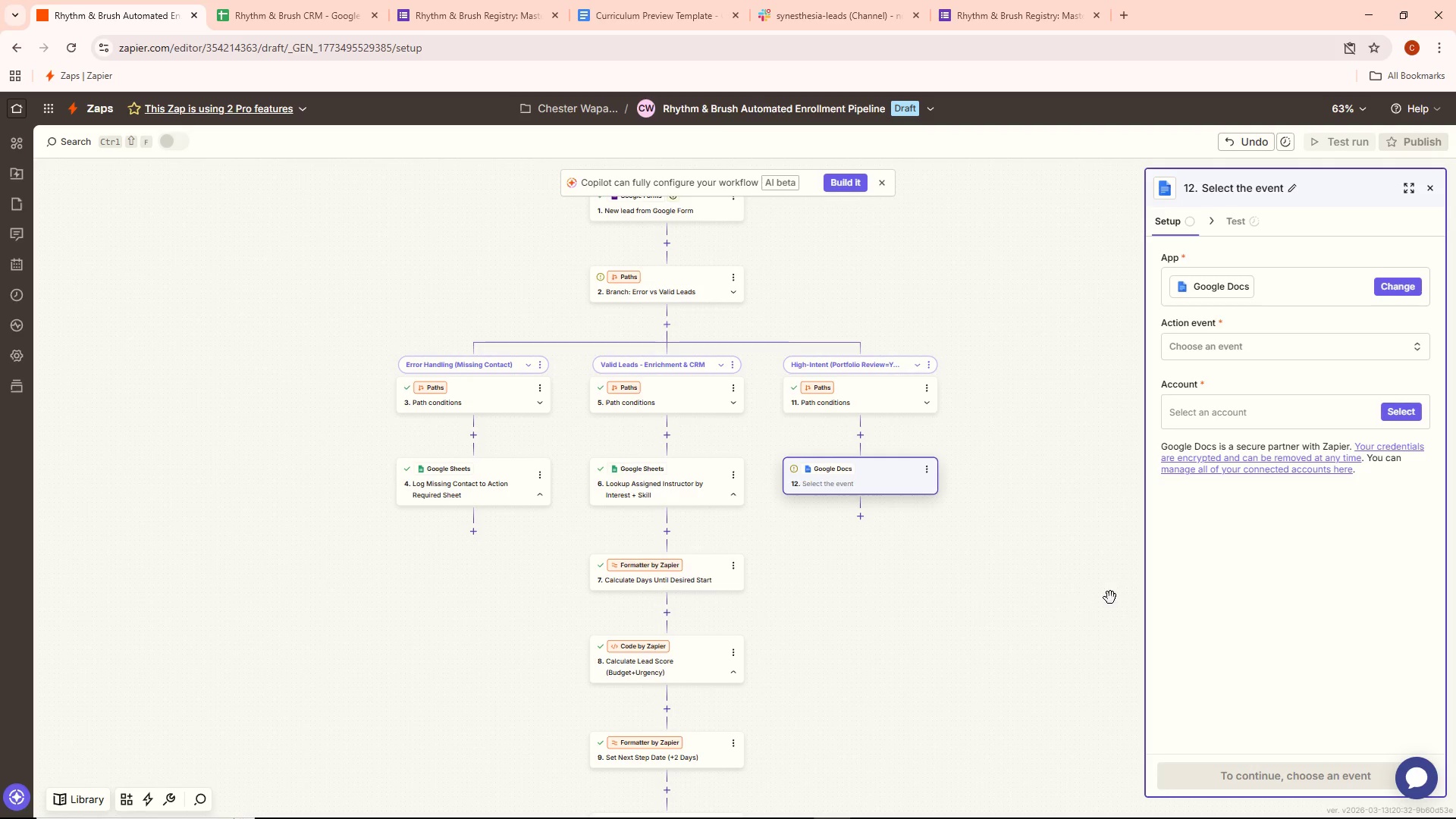 
wait(36.14)
 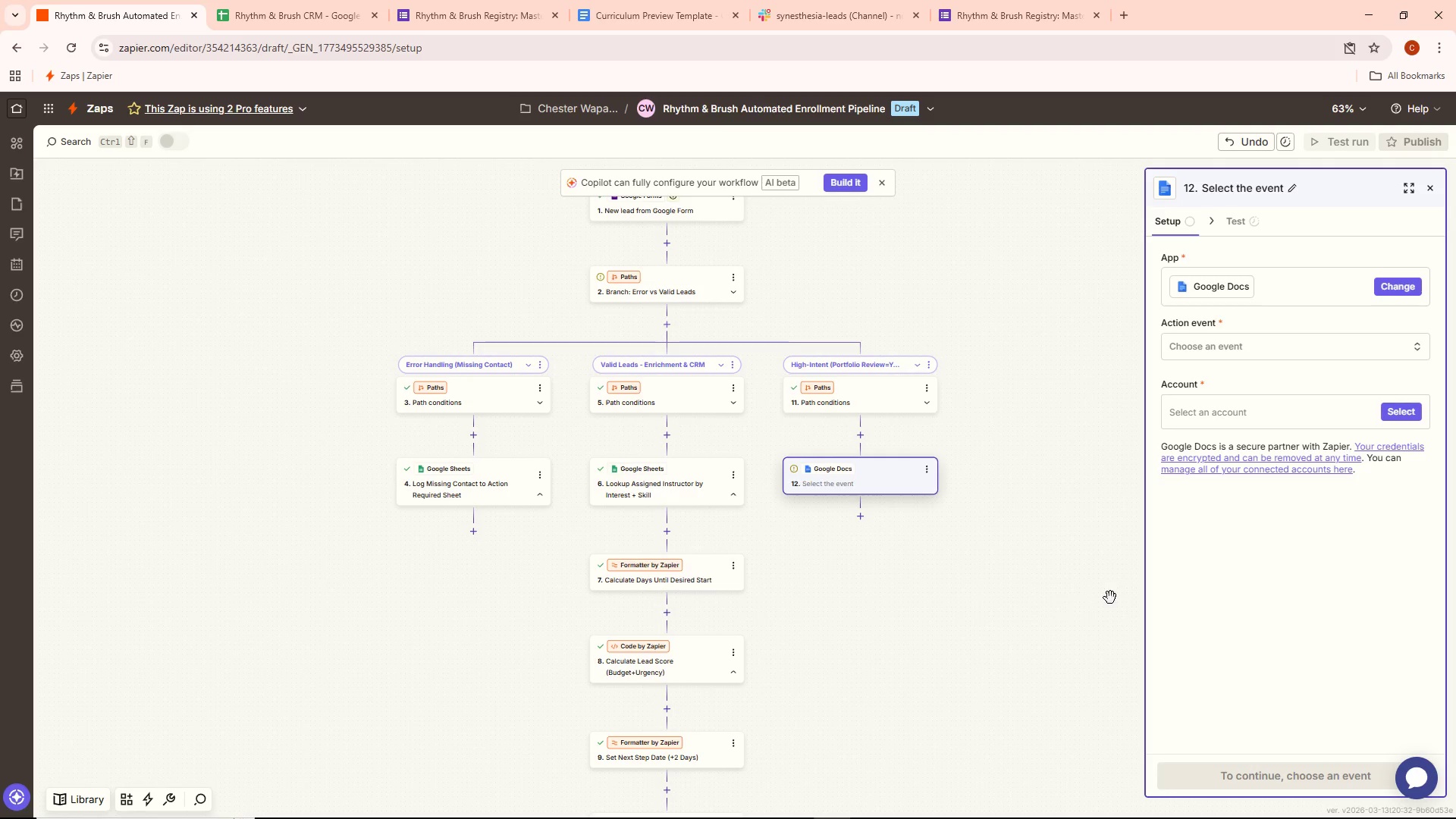 
left_click([1309, 346])
 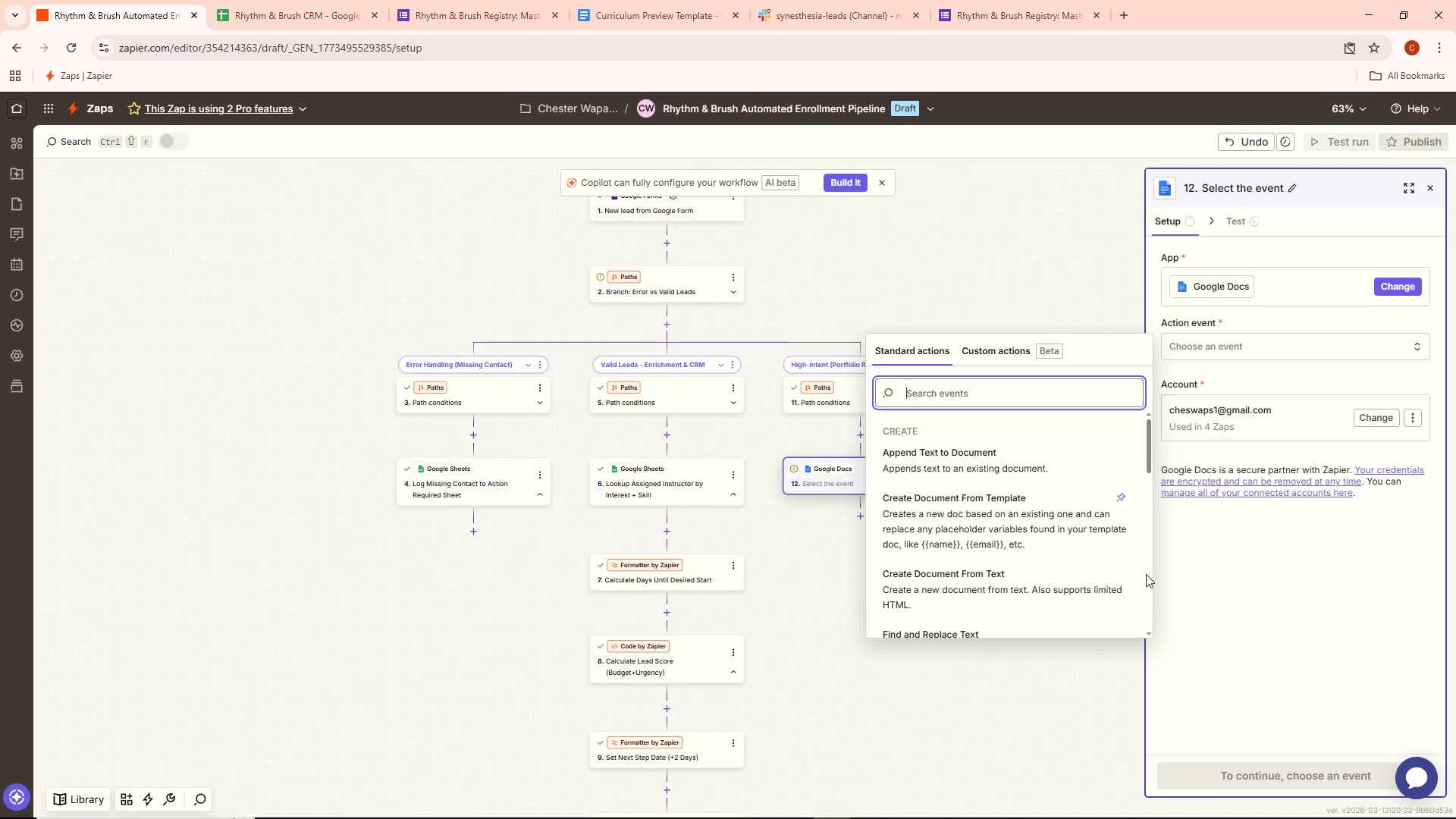 
scroll: coordinate [1038, 554], scroll_direction: down, amount: 1.0
 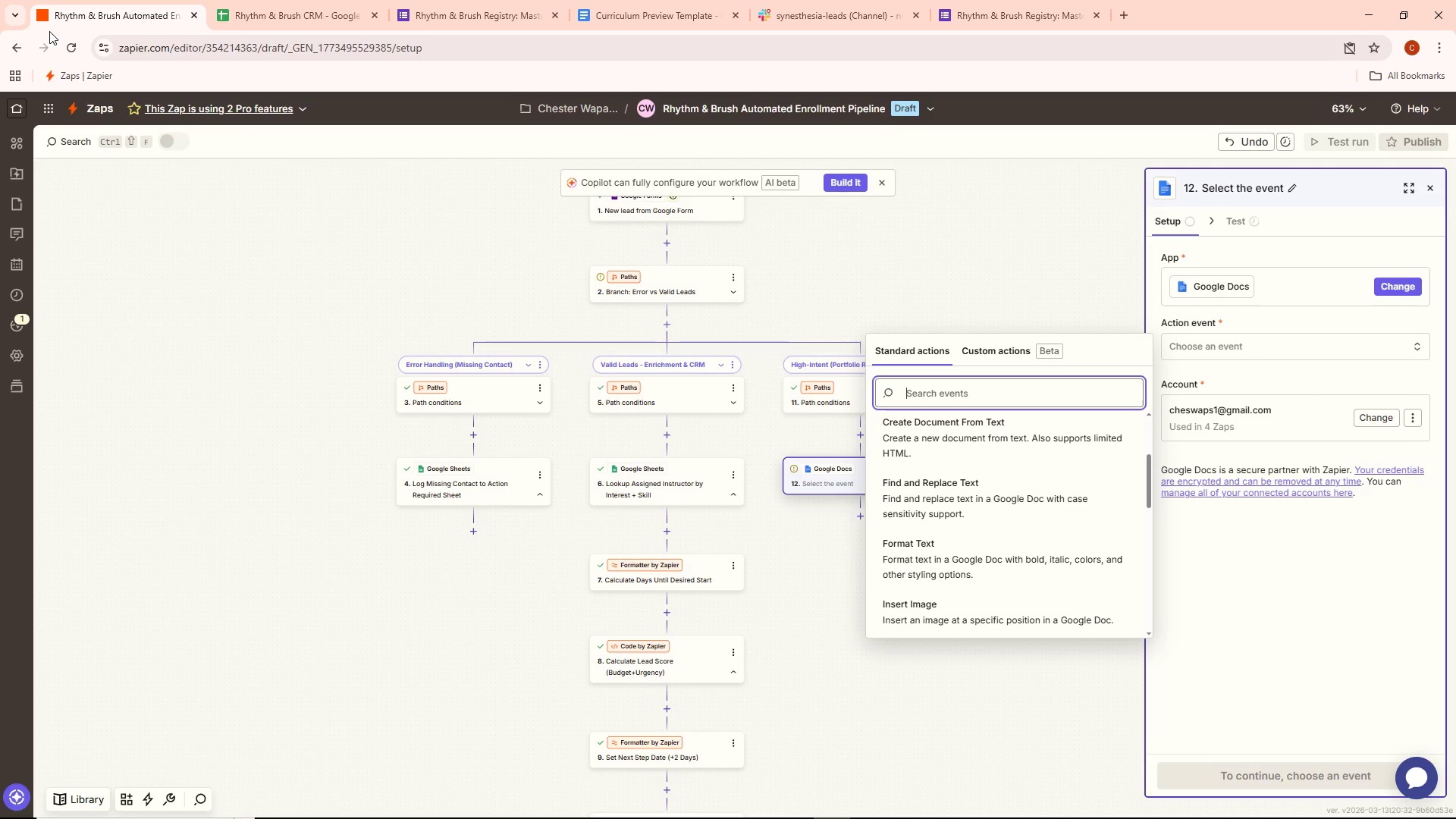 
wait(74.77)
 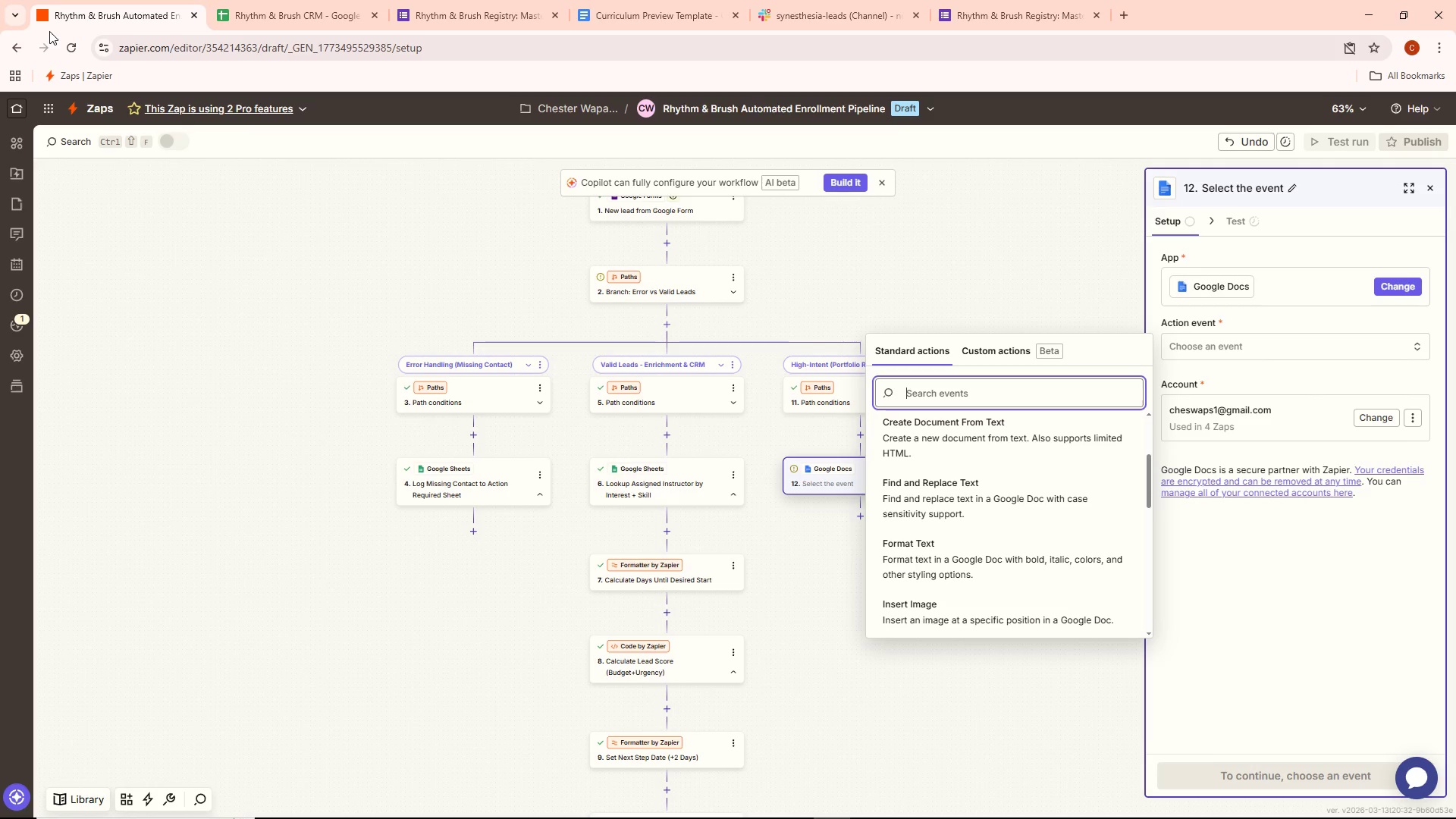 
scroll: coordinate [1049, 571], scroll_direction: down, amount: 1.0
 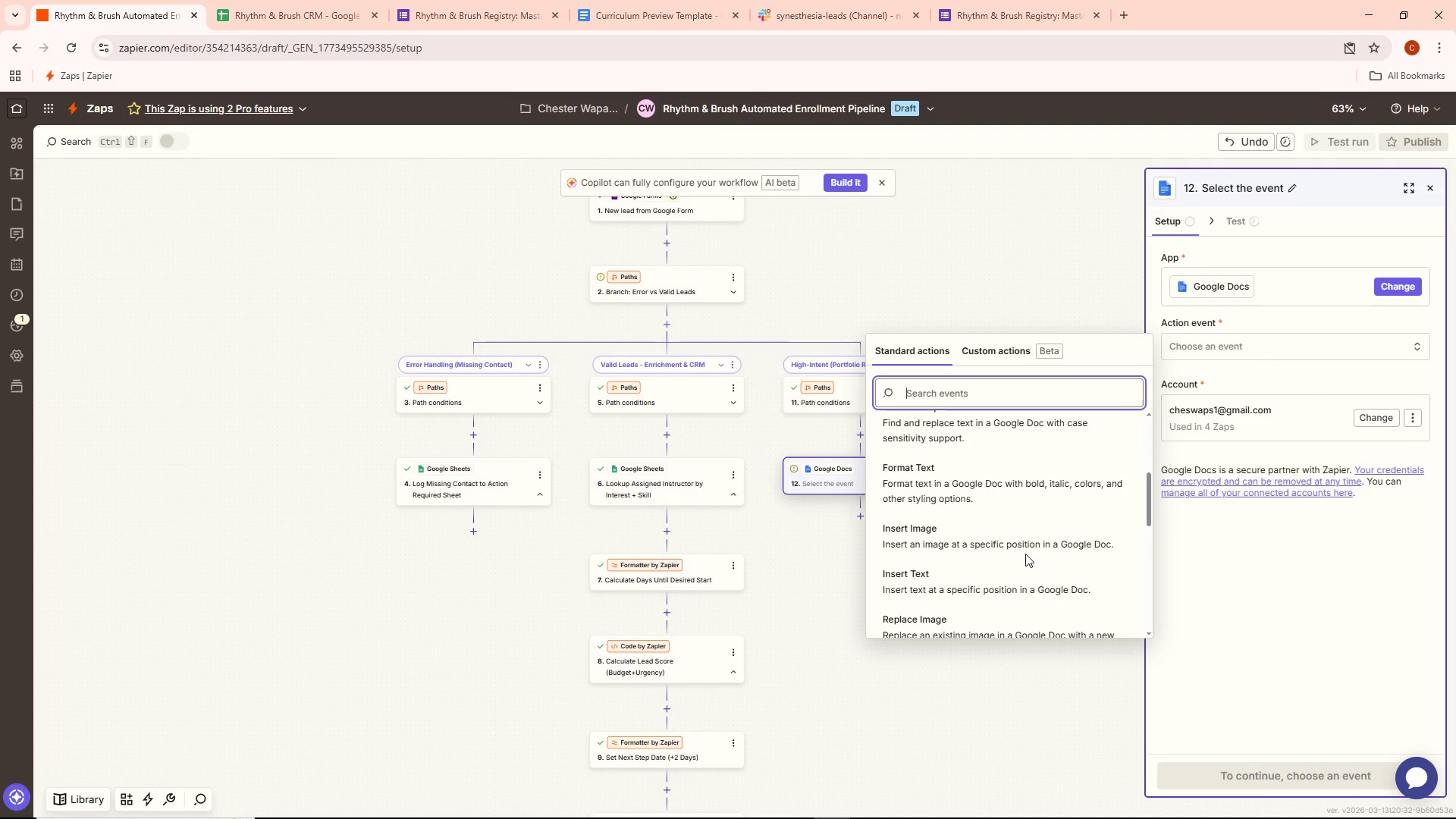 
scroll: coordinate [1025, 552], scroll_direction: up, amount: 3.0
 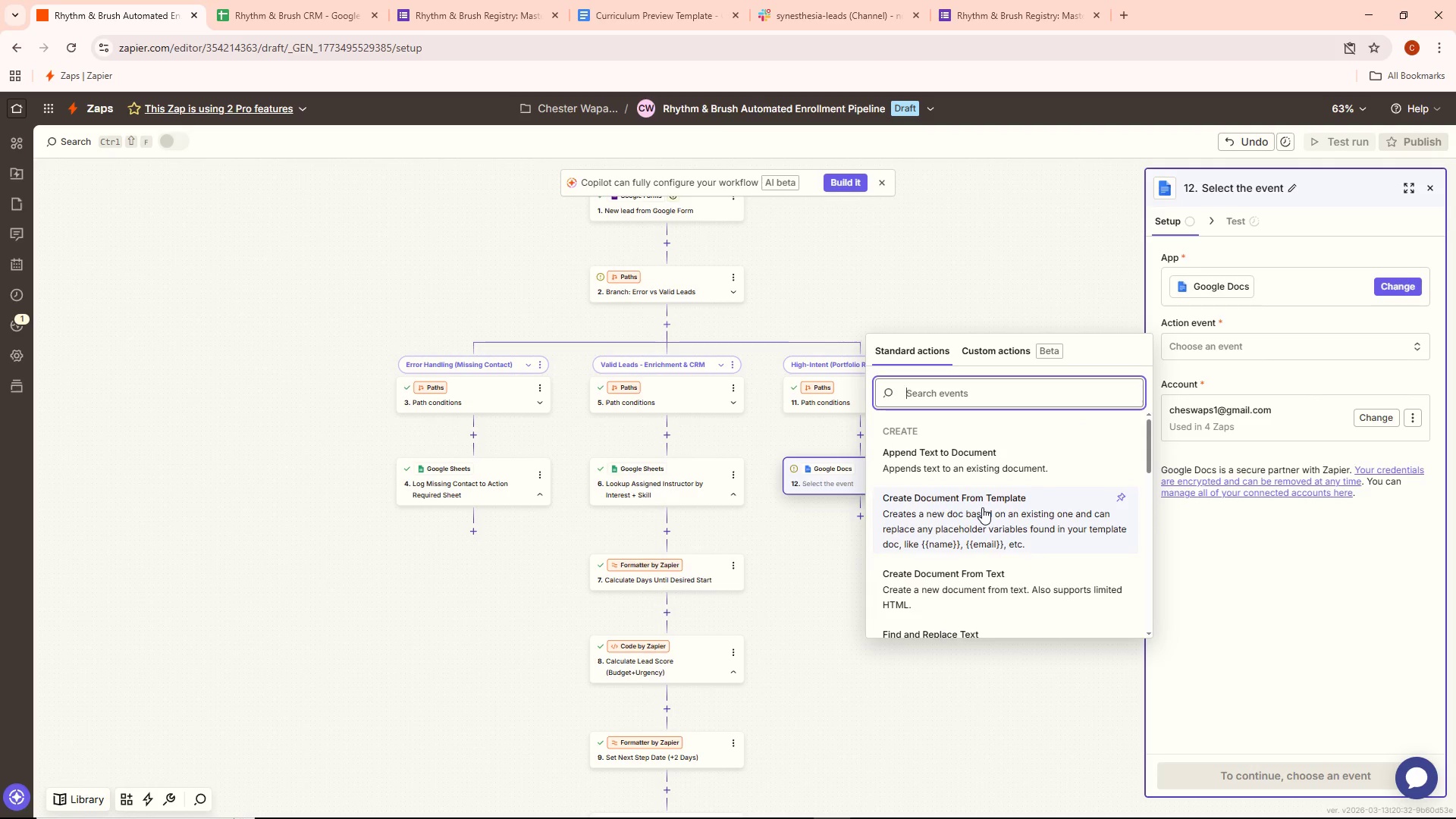 
scroll: coordinate [1008, 564], scroll_direction: down, amount: 5.0
 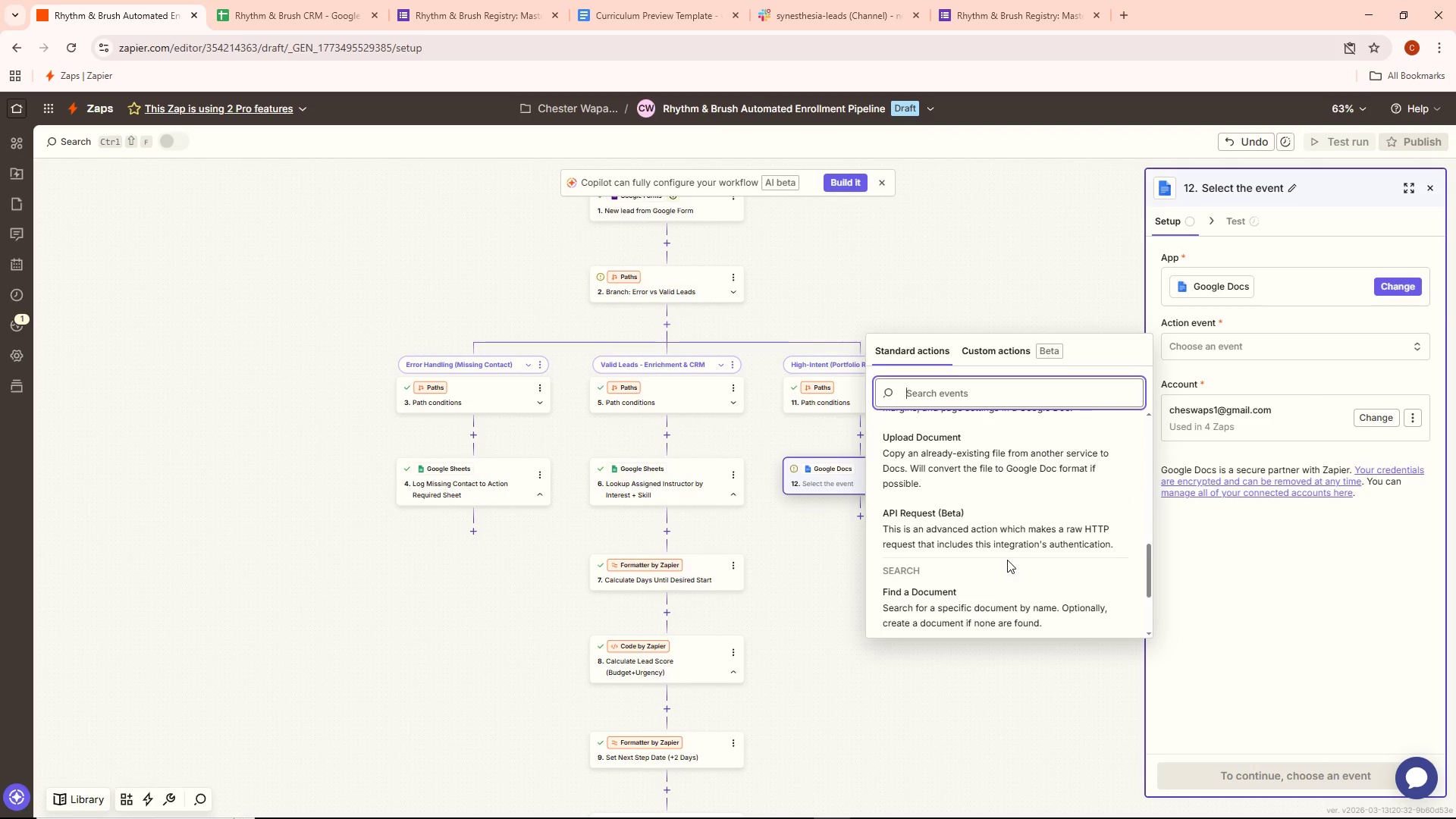 
scroll: coordinate [1006, 562], scroll_direction: down, amount: 3.0
 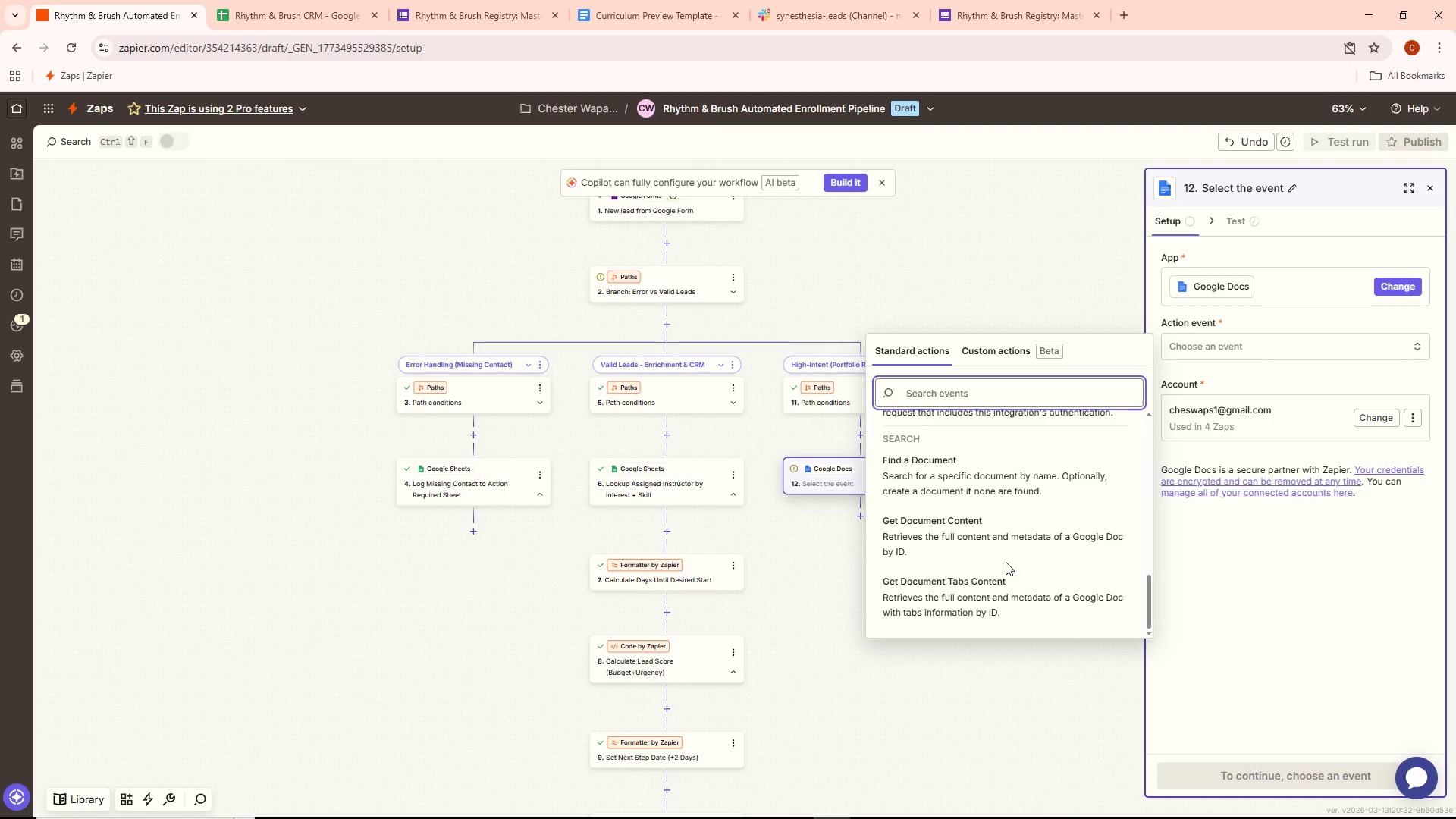 
wait(14.16)
 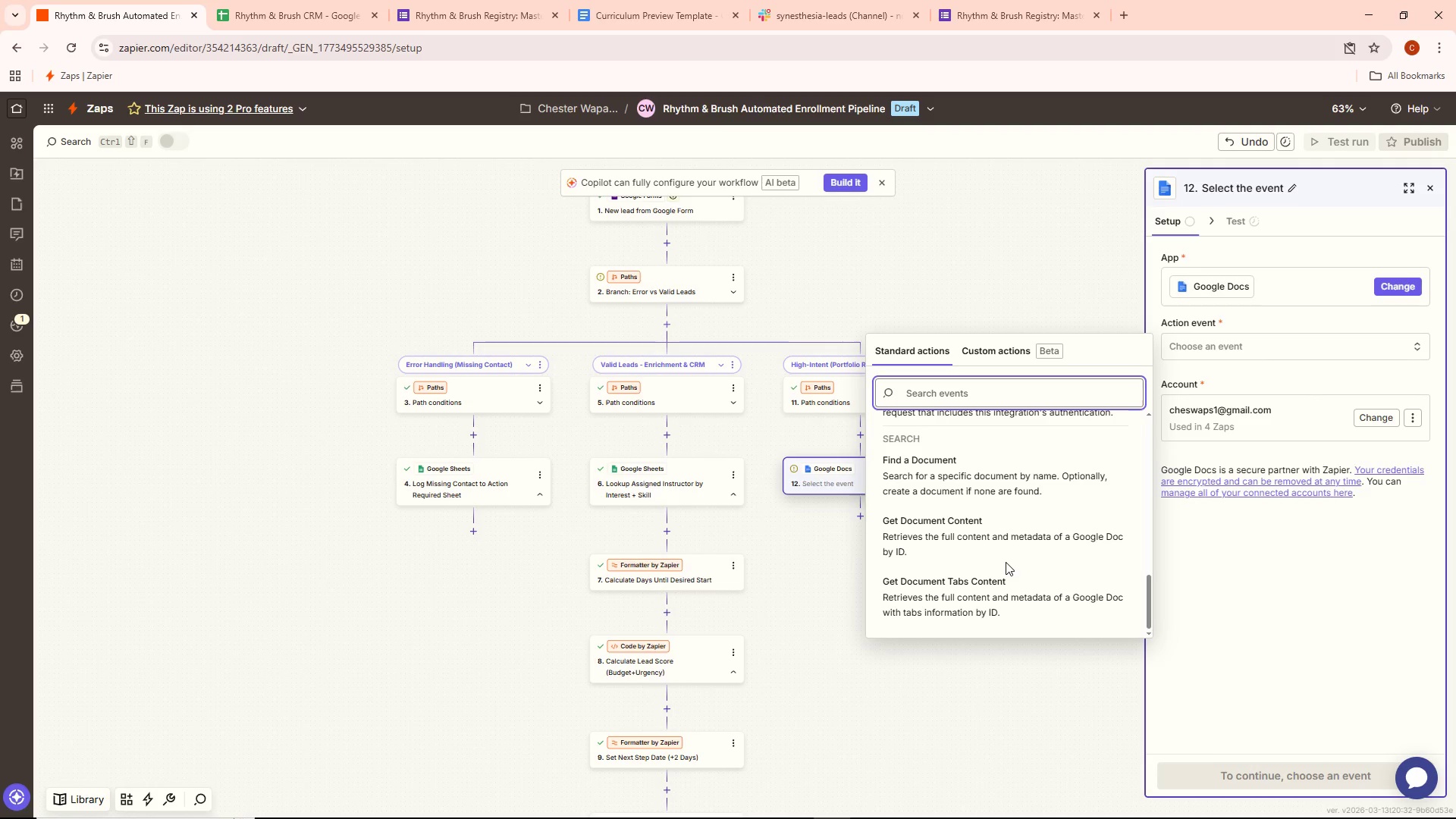 
scroll: coordinate [1006, 551], scroll_direction: up, amount: 4.0
 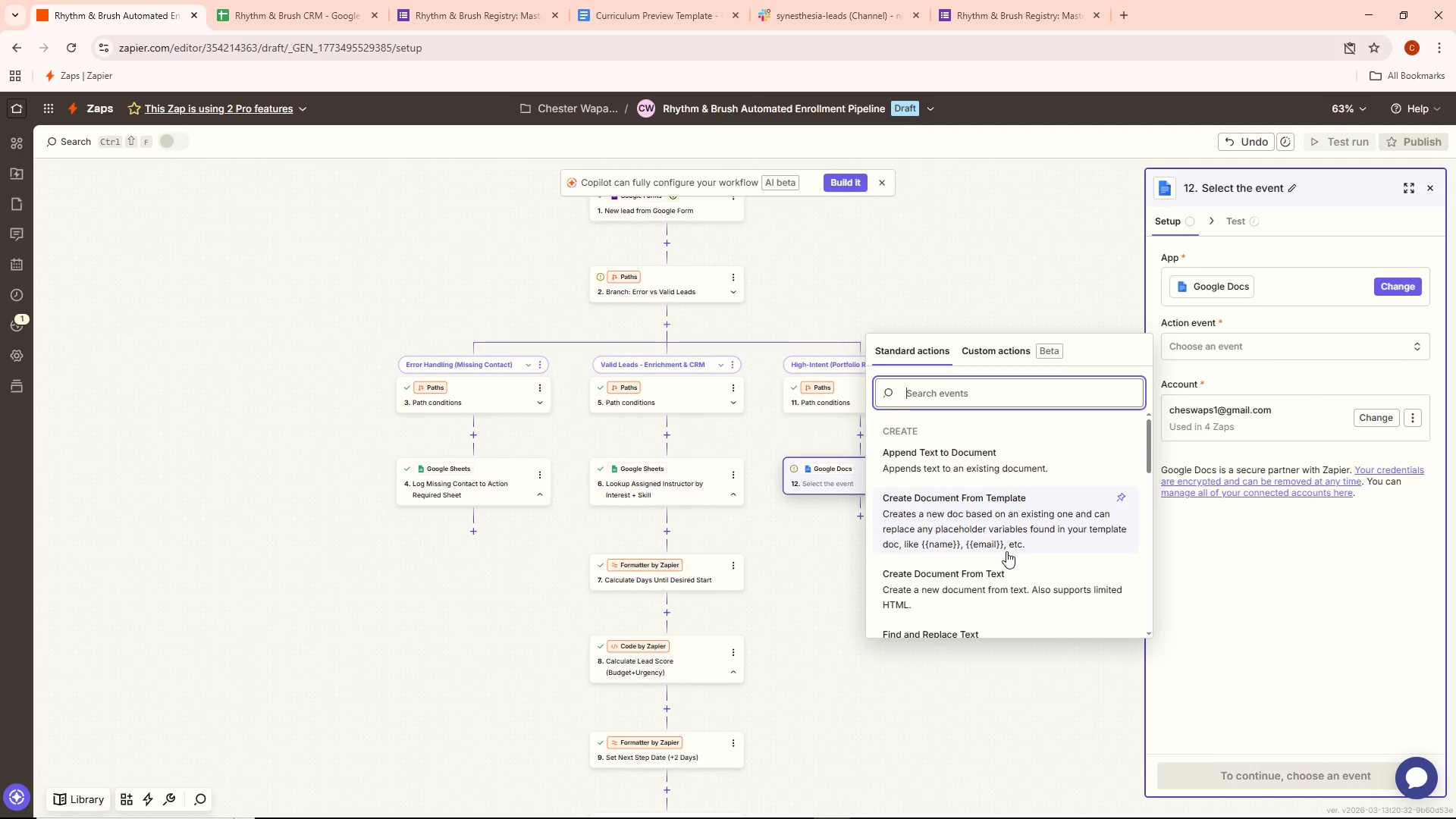 
wait(7.33)
 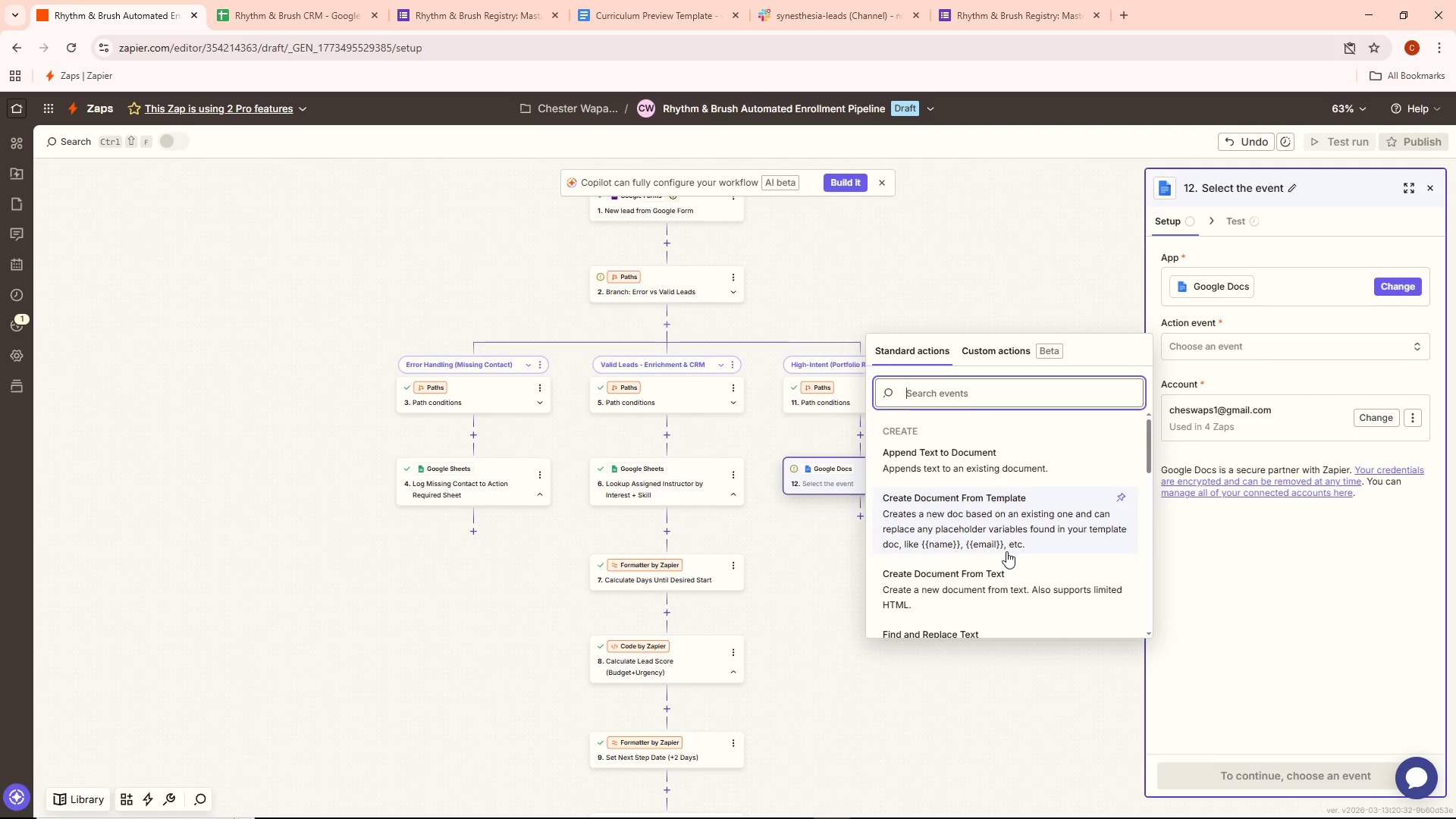 
scroll: coordinate [1055, 520], scroll_direction: down, amount: 1.0
 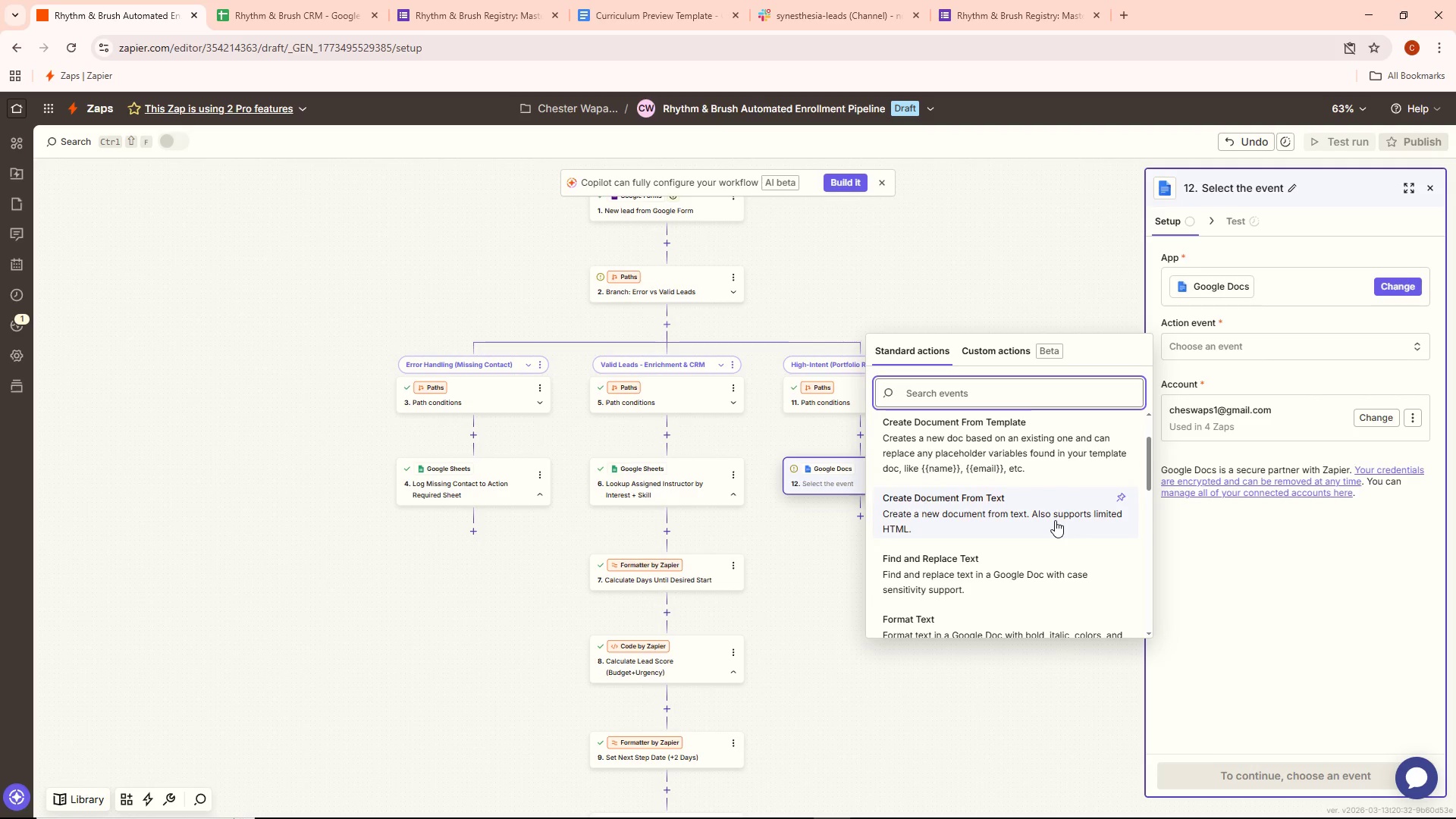 
scroll: coordinate [1055, 520], scroll_direction: up, amount: 1.0
 